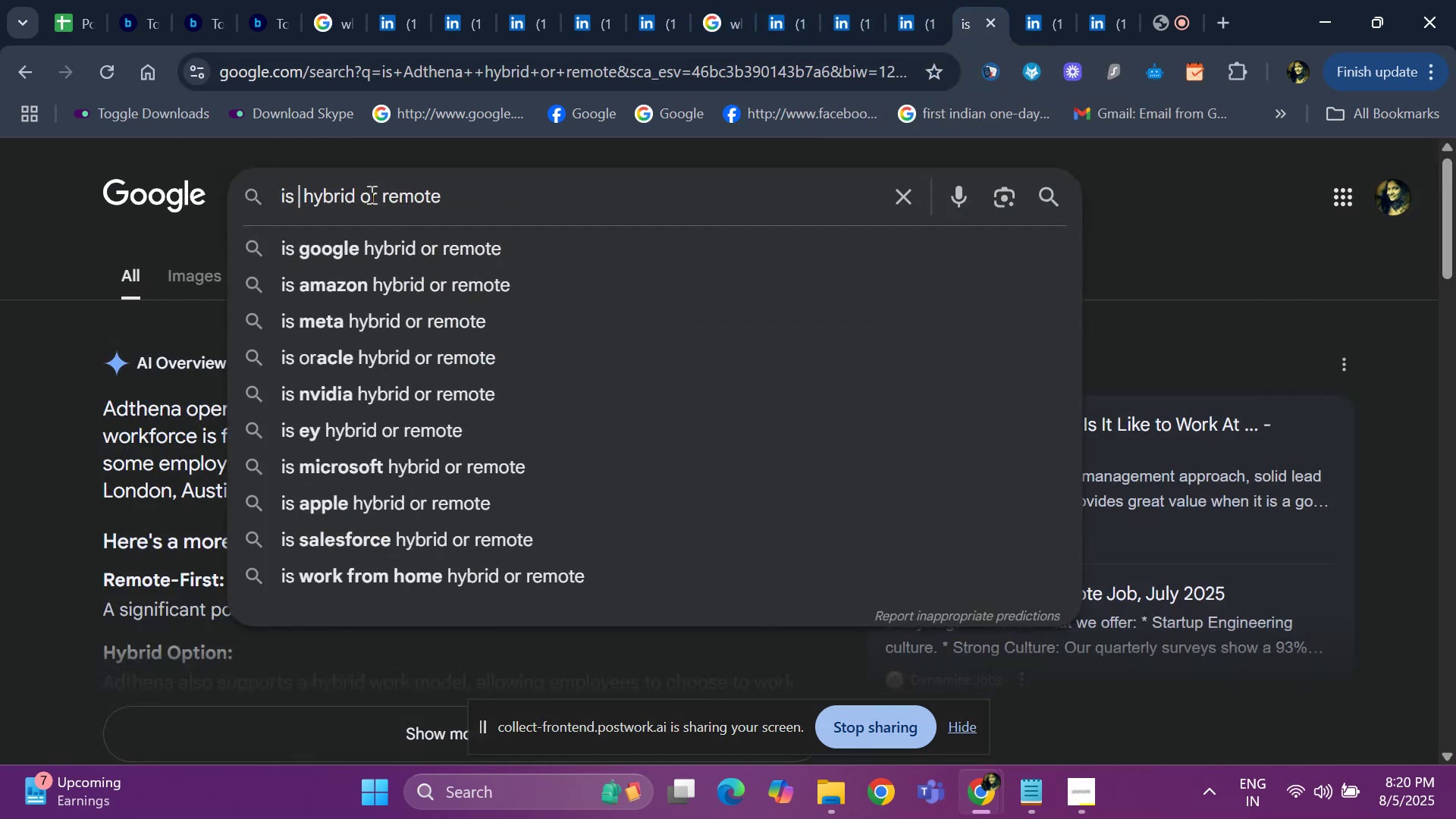 
key(Control+V)
 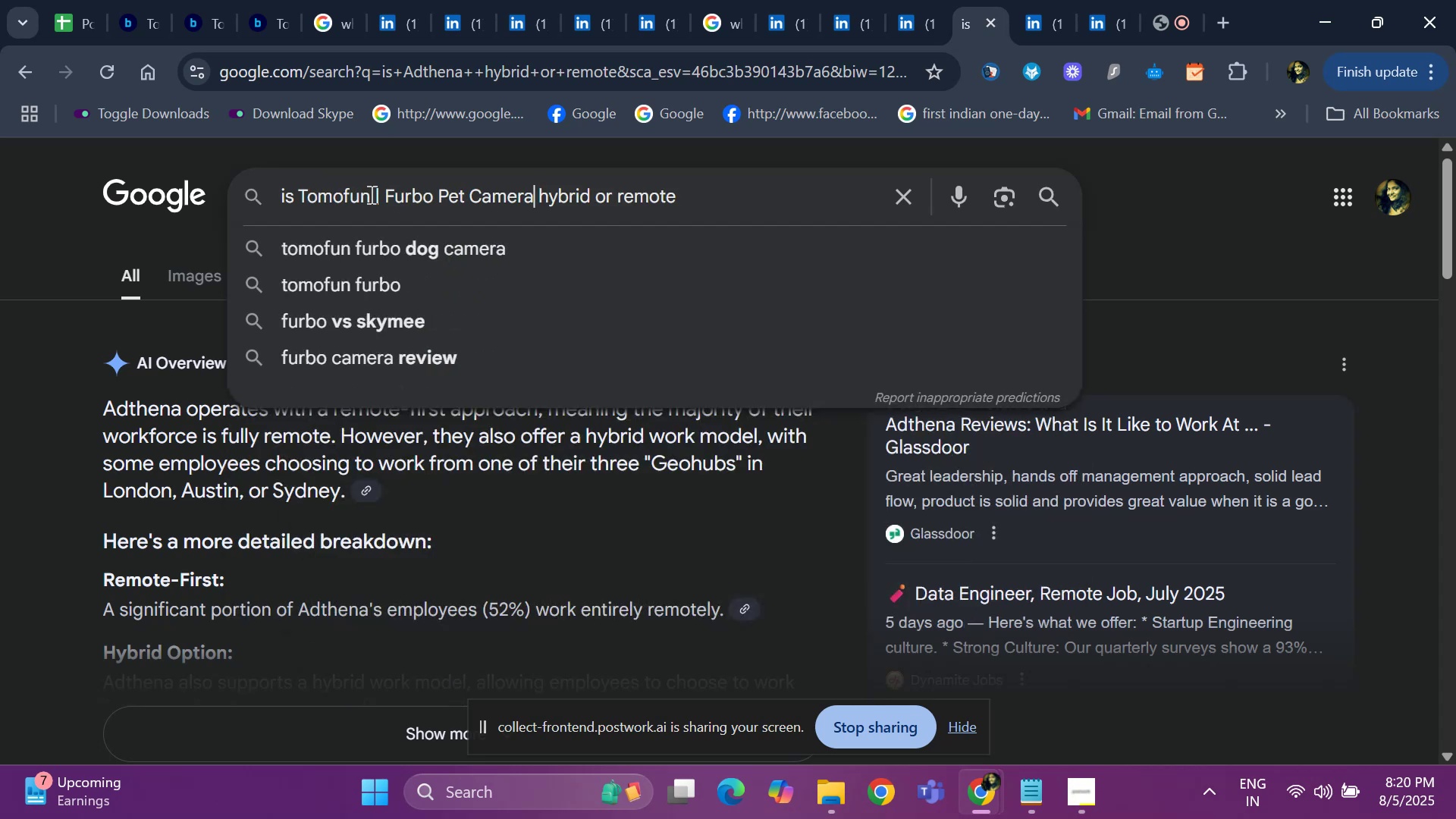 
key(Space)
 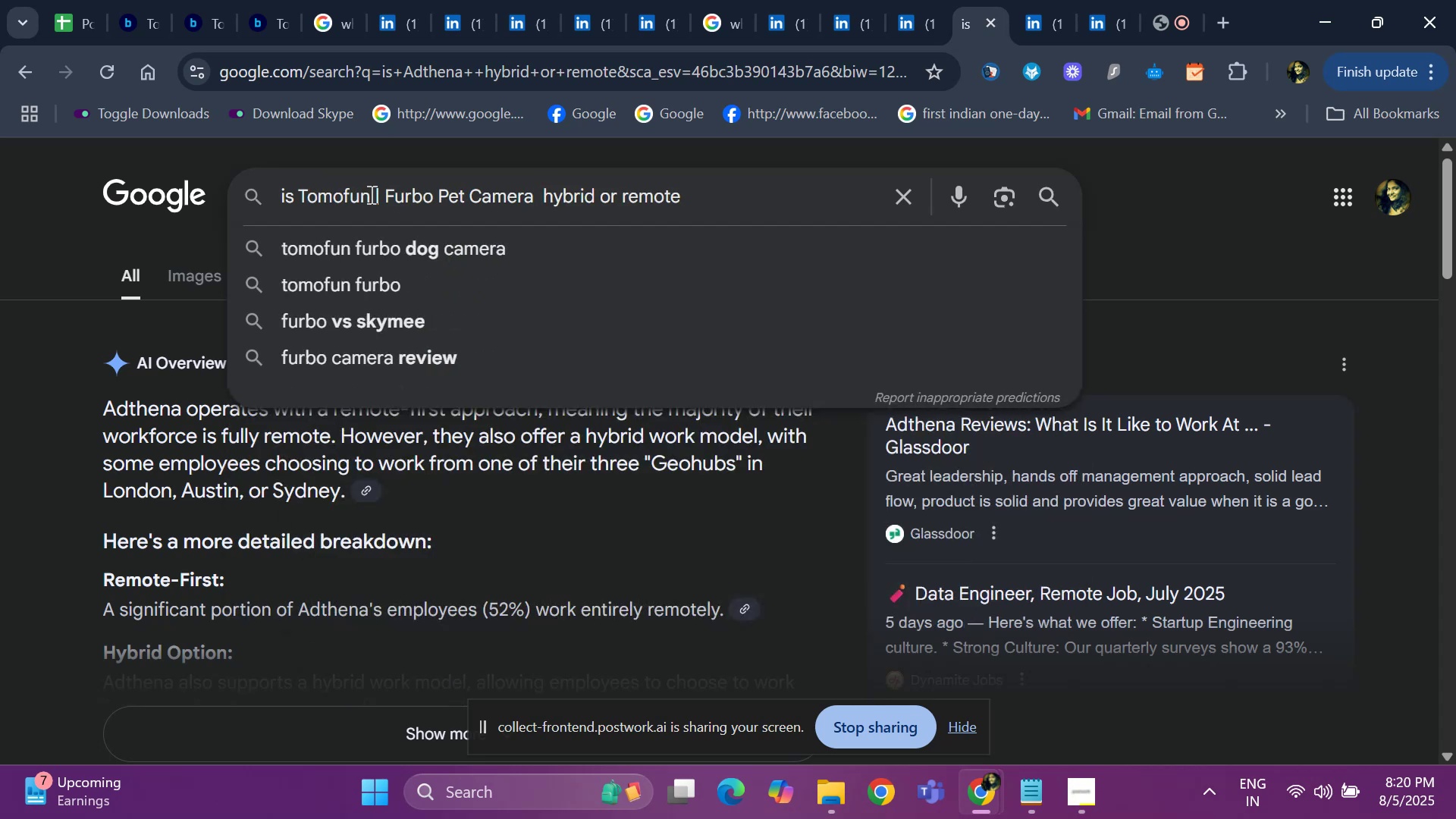 
key(Enter)
 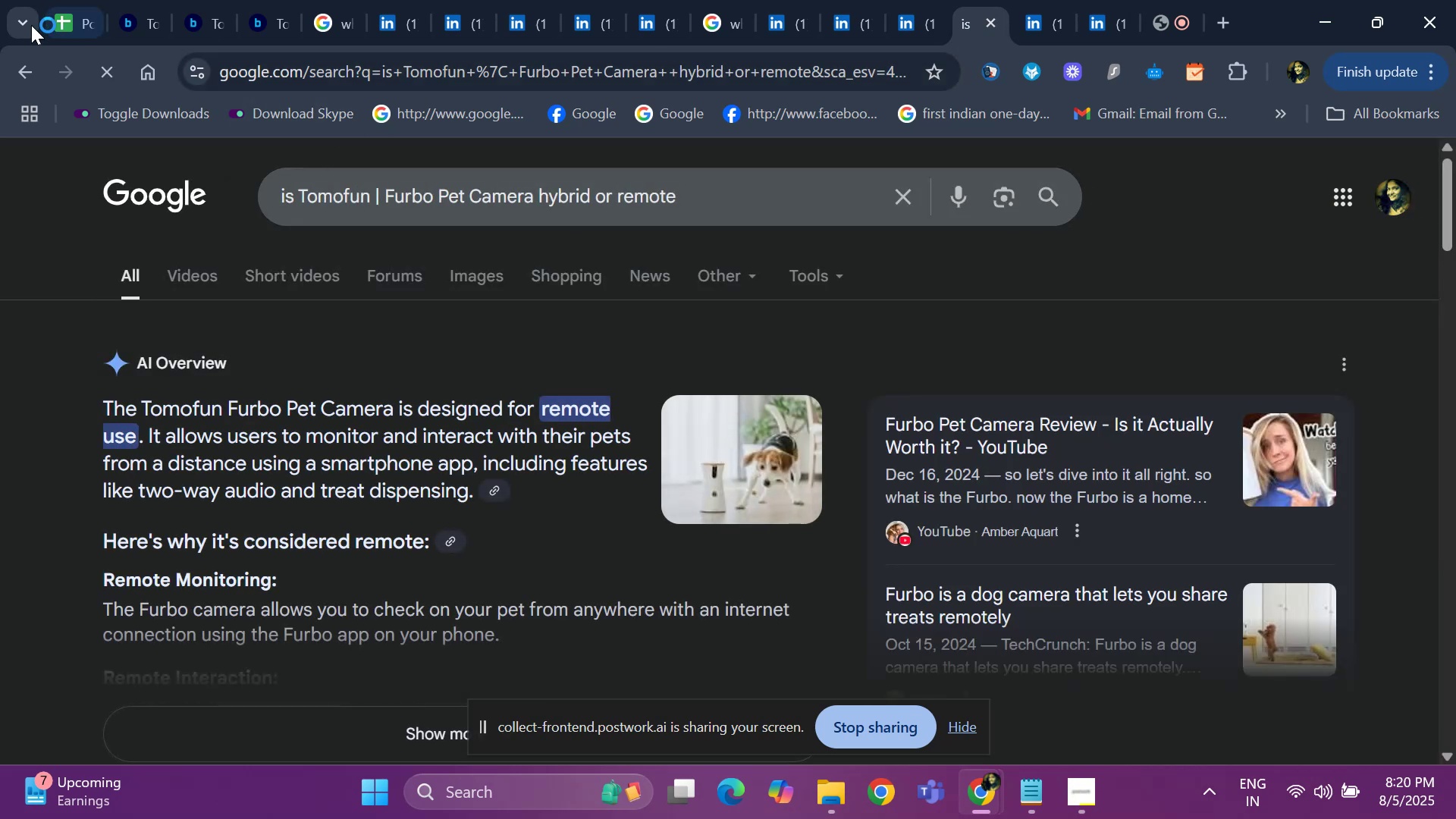 
left_click([55, 11])
 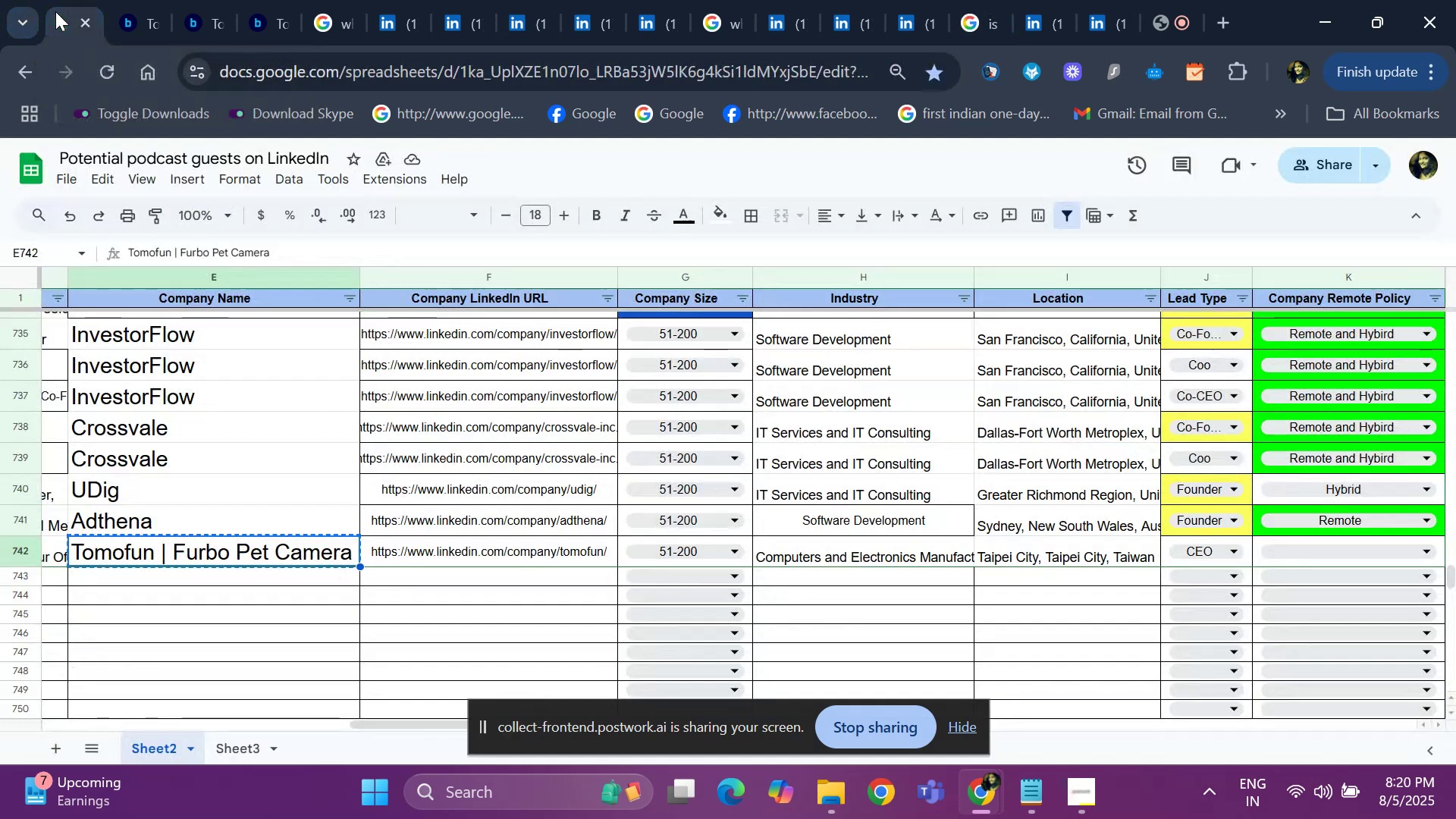 
key(ArrowRight)
 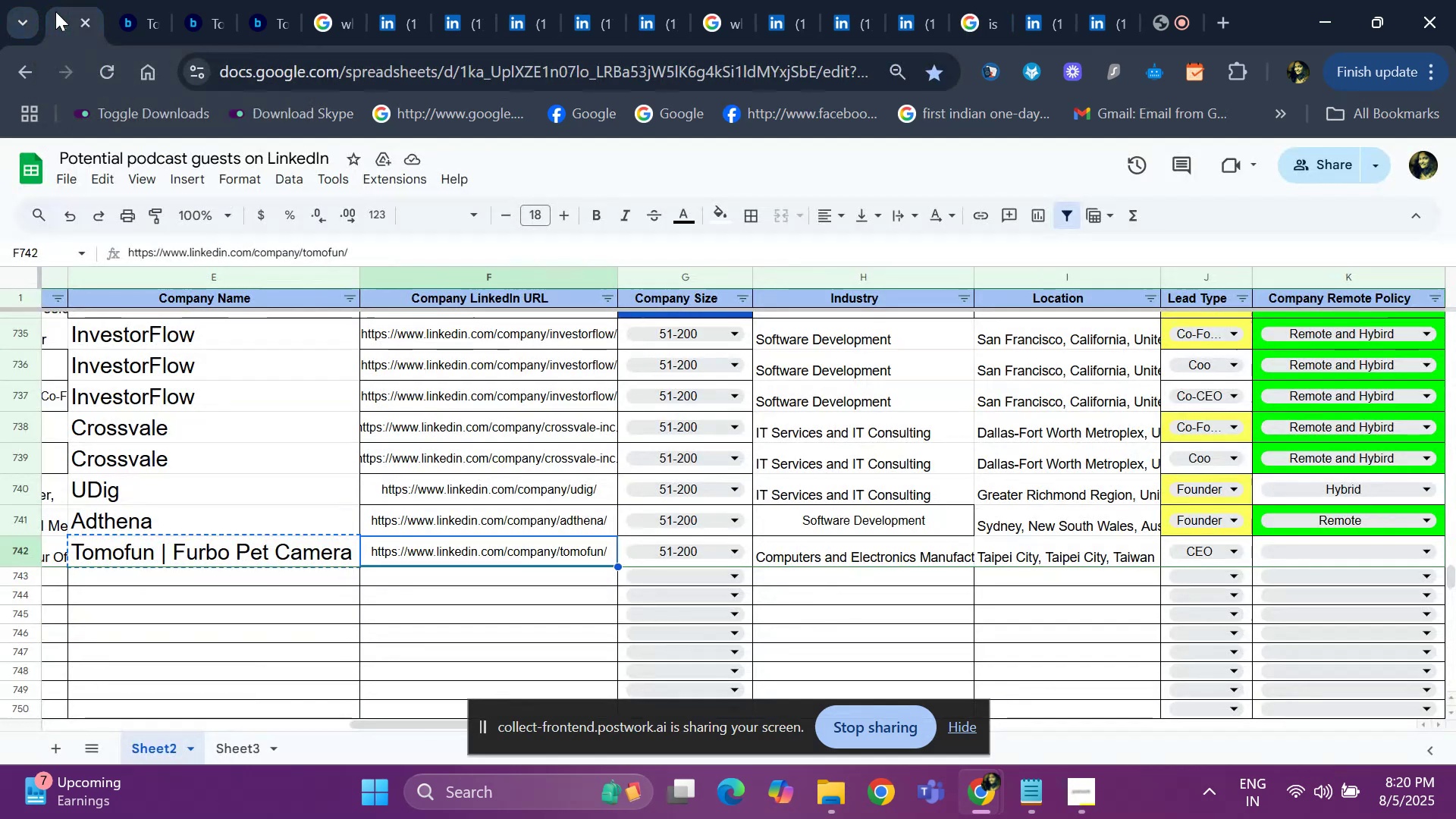 
key(ArrowRight)
 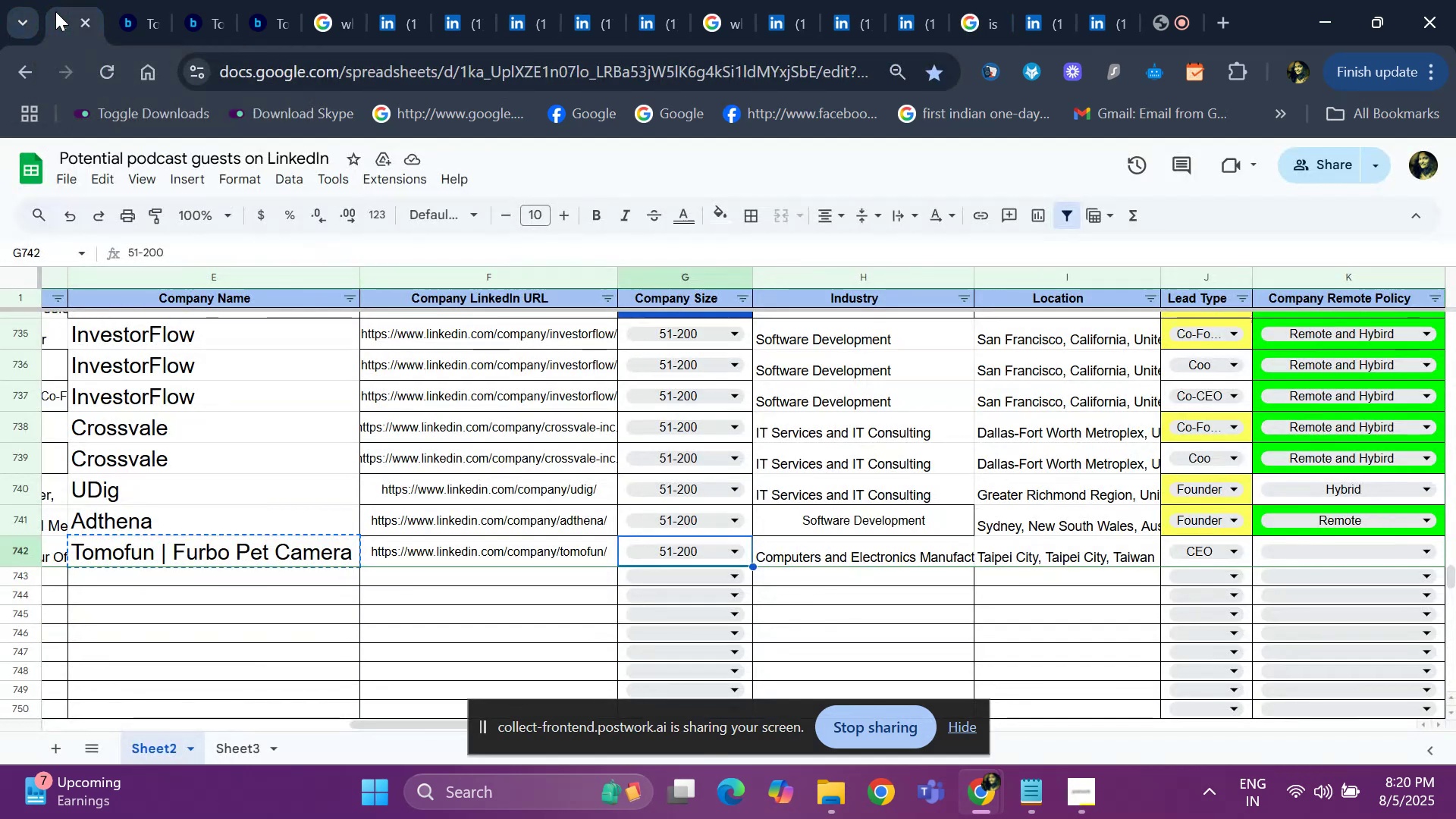 
key(ArrowRight)
 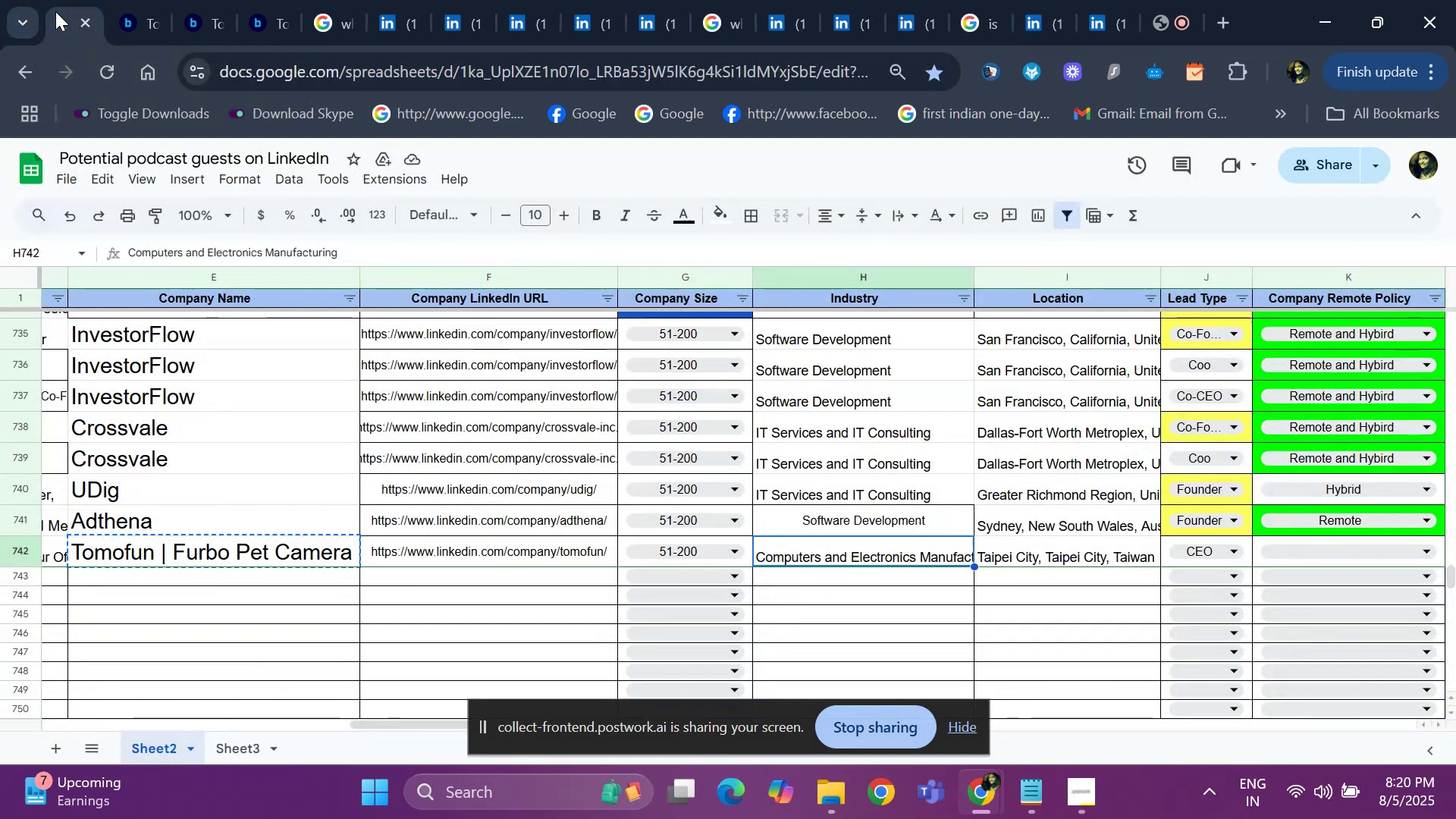 
key(ArrowRight)
 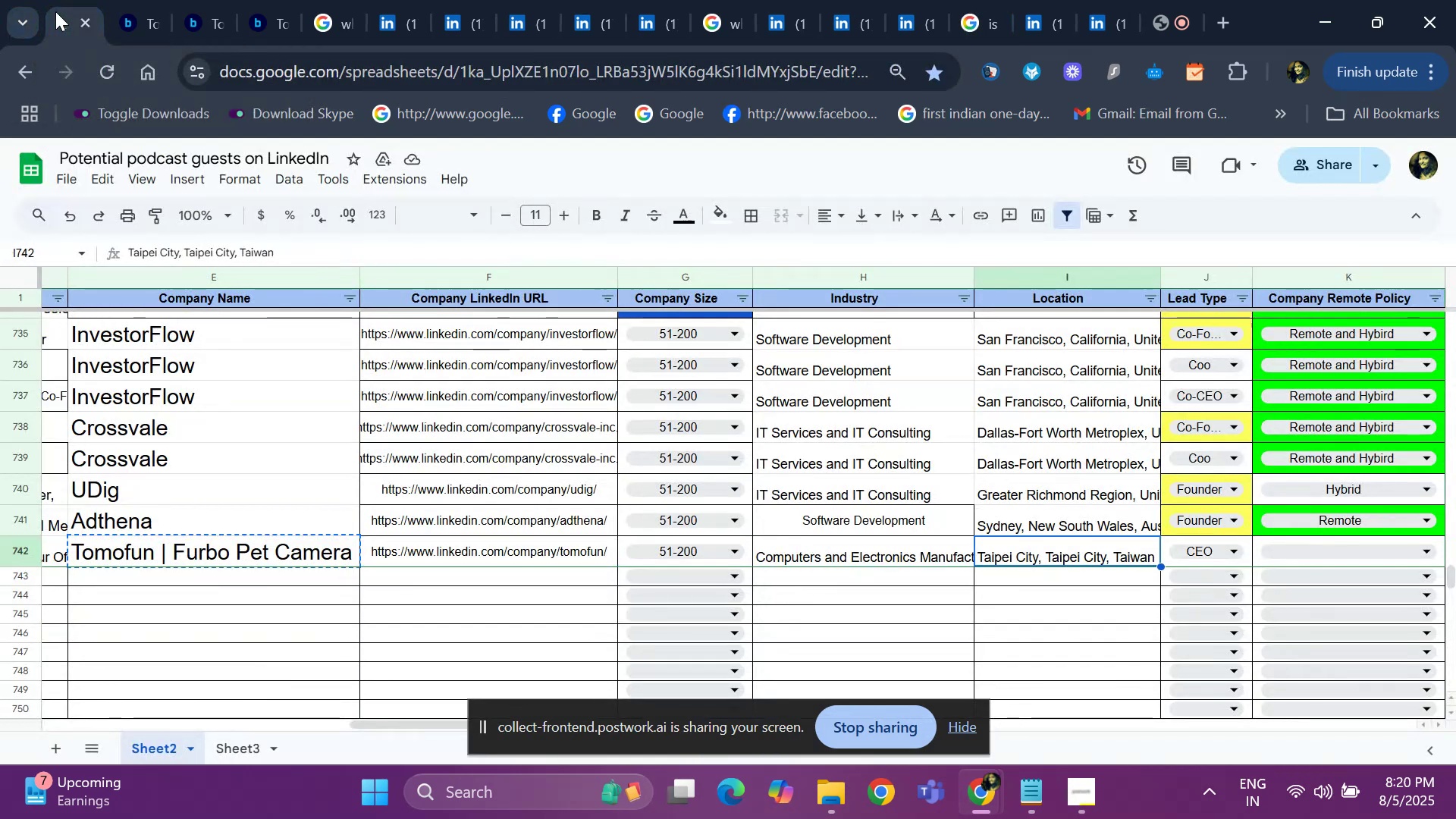 
key(ArrowRight)
 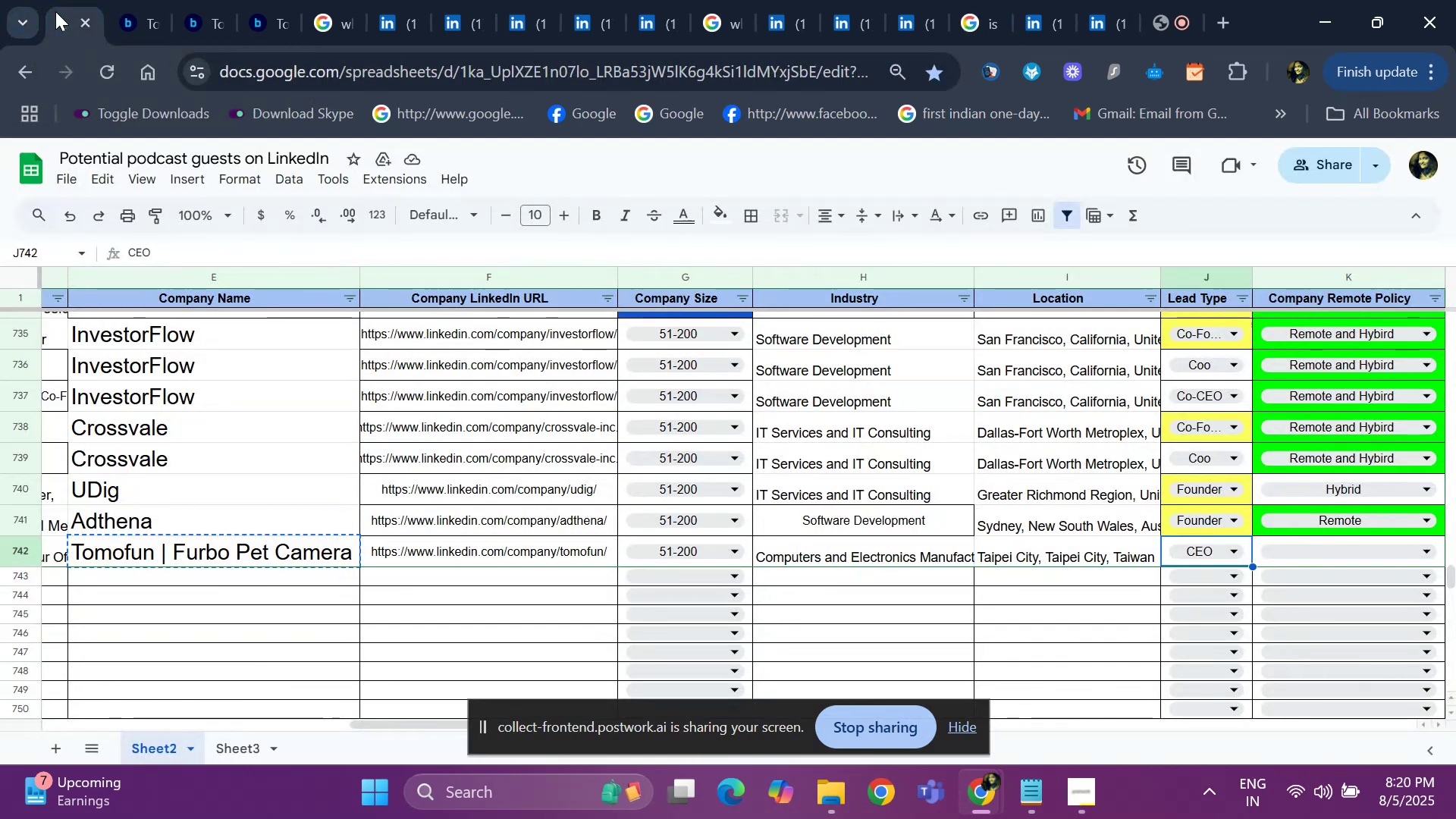 
key(ArrowRight)
 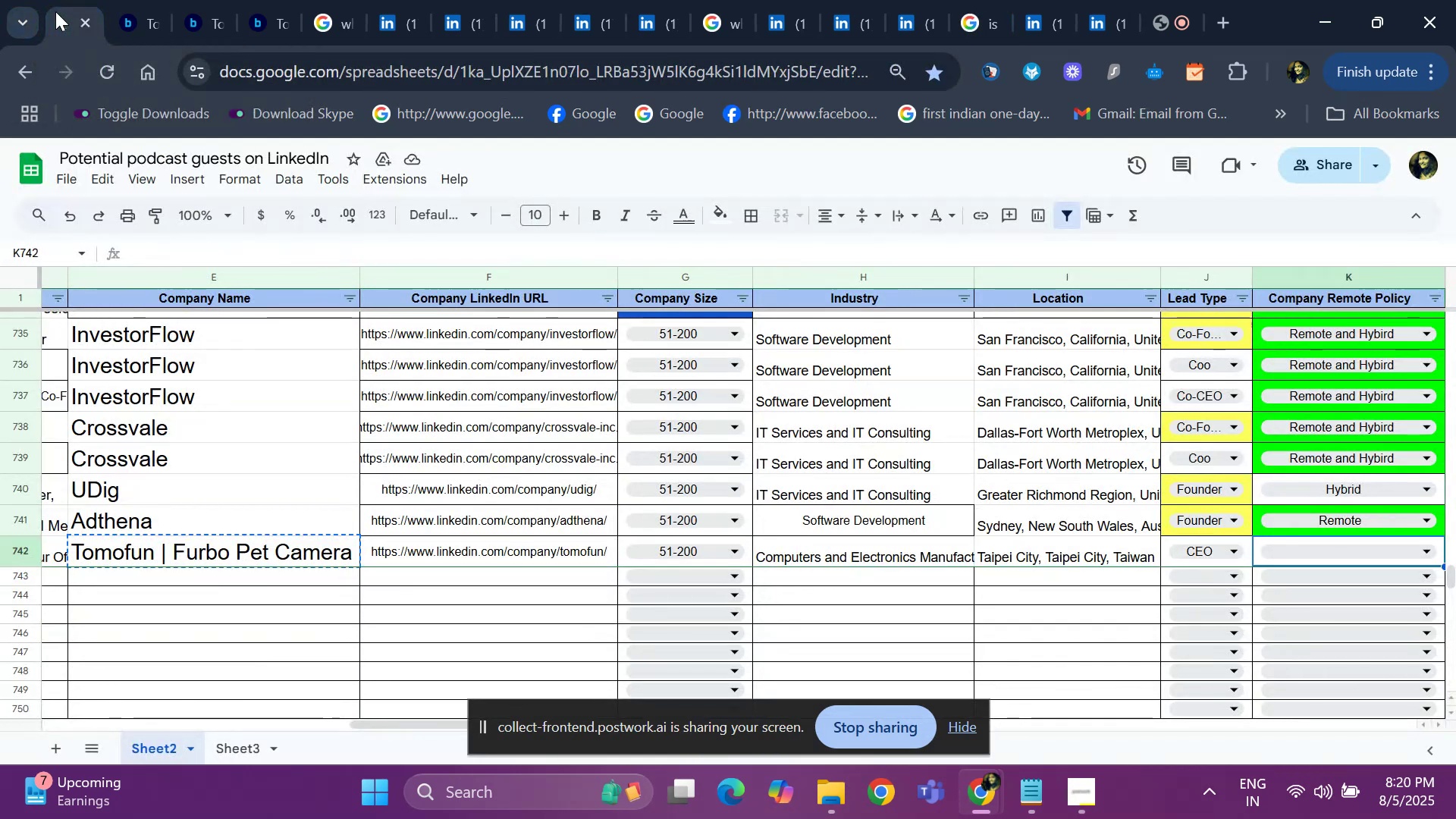 
key(Control+D)
 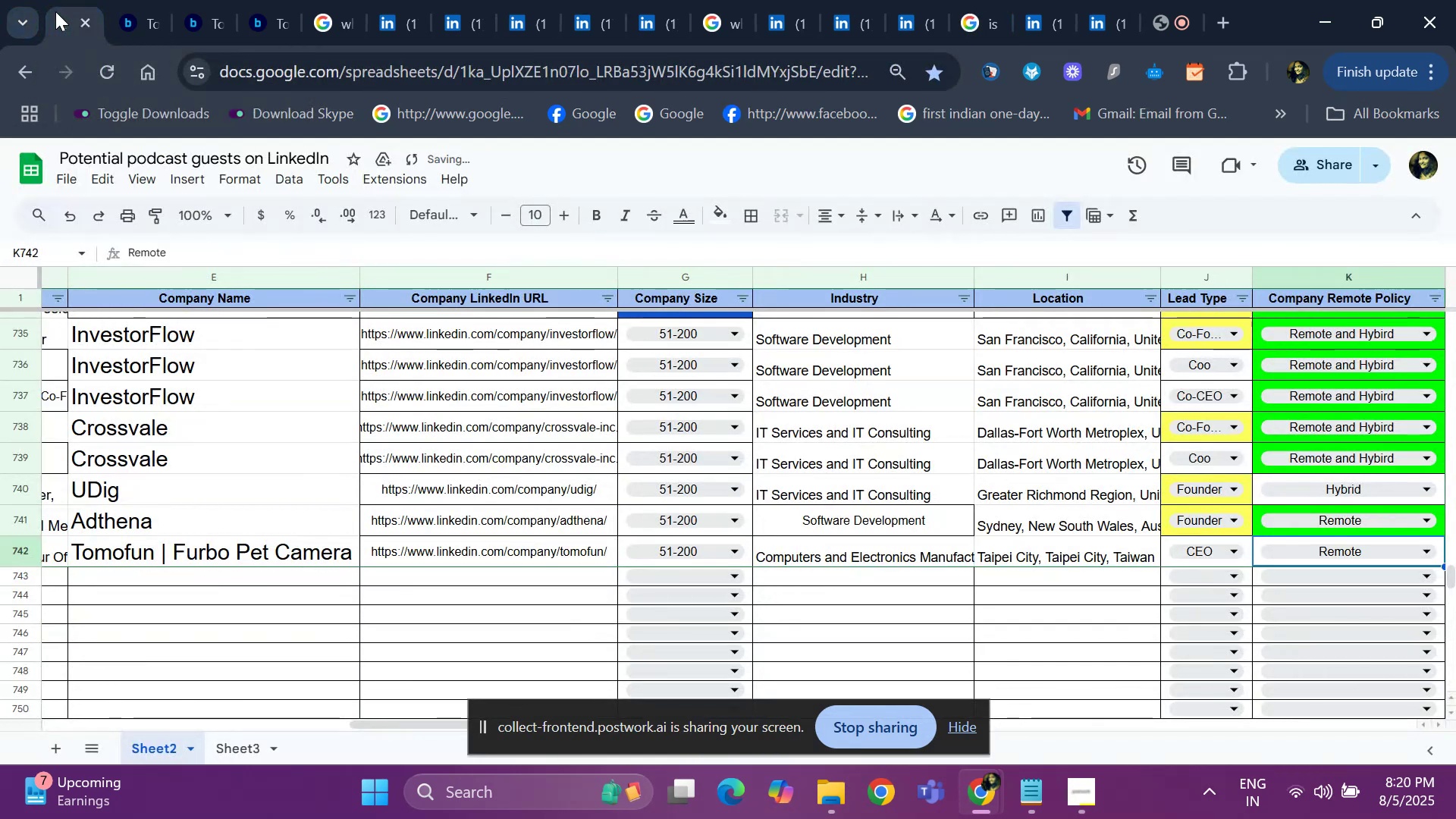 
hold_key(key=ArrowLeft, duration=1.01)
 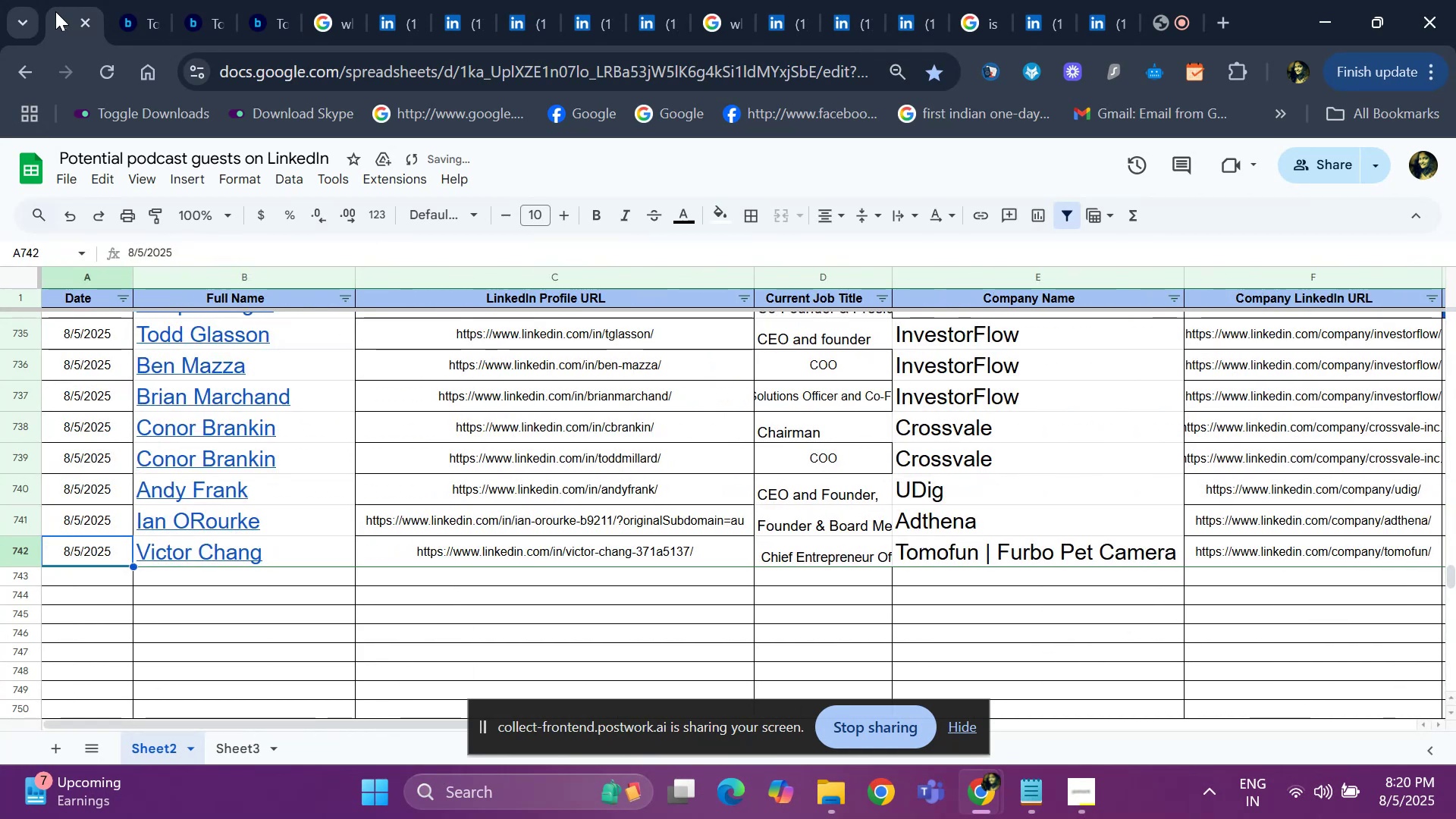 
key(Control+ControlLeft)
 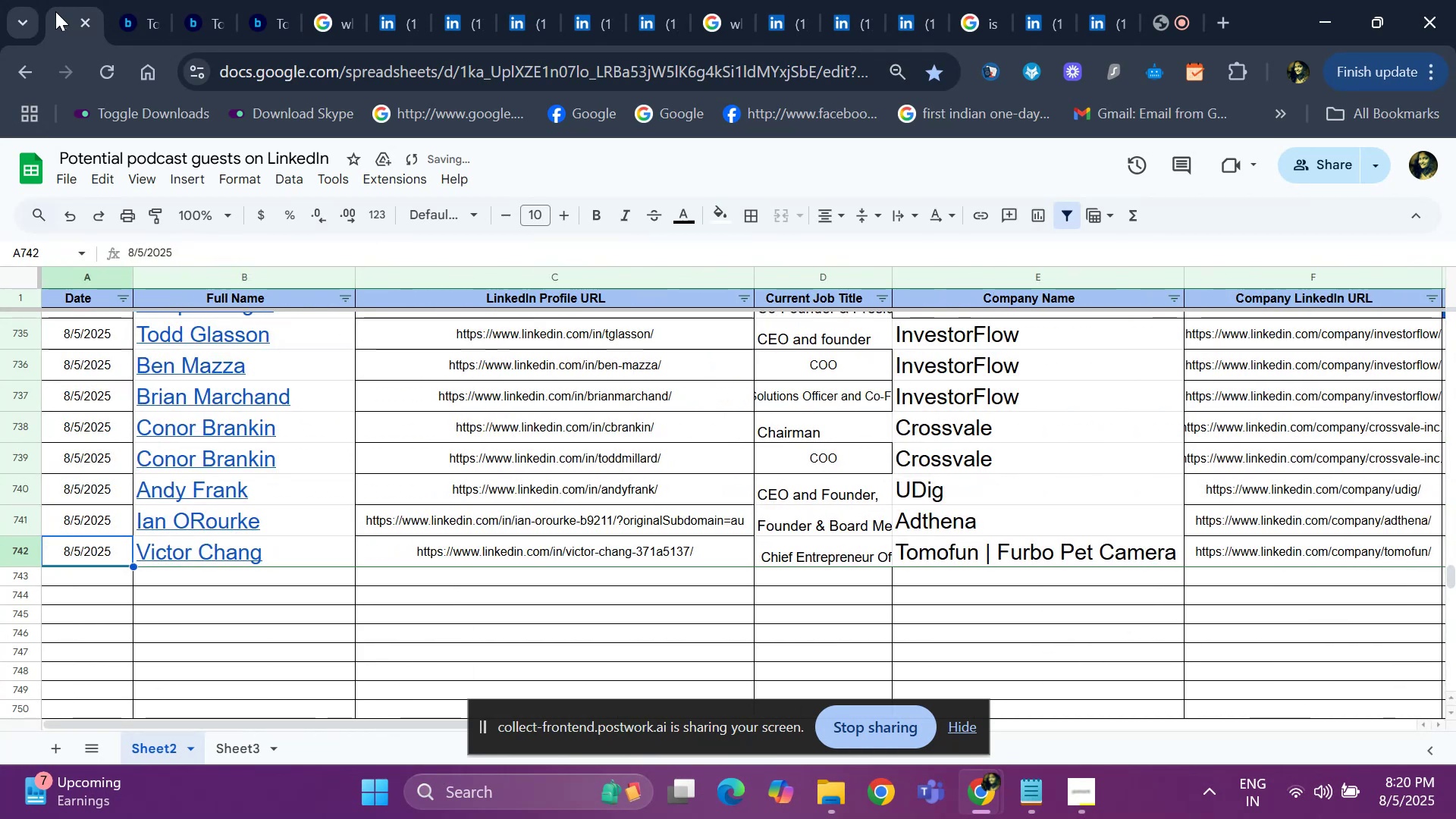 
key(ArrowDown)
 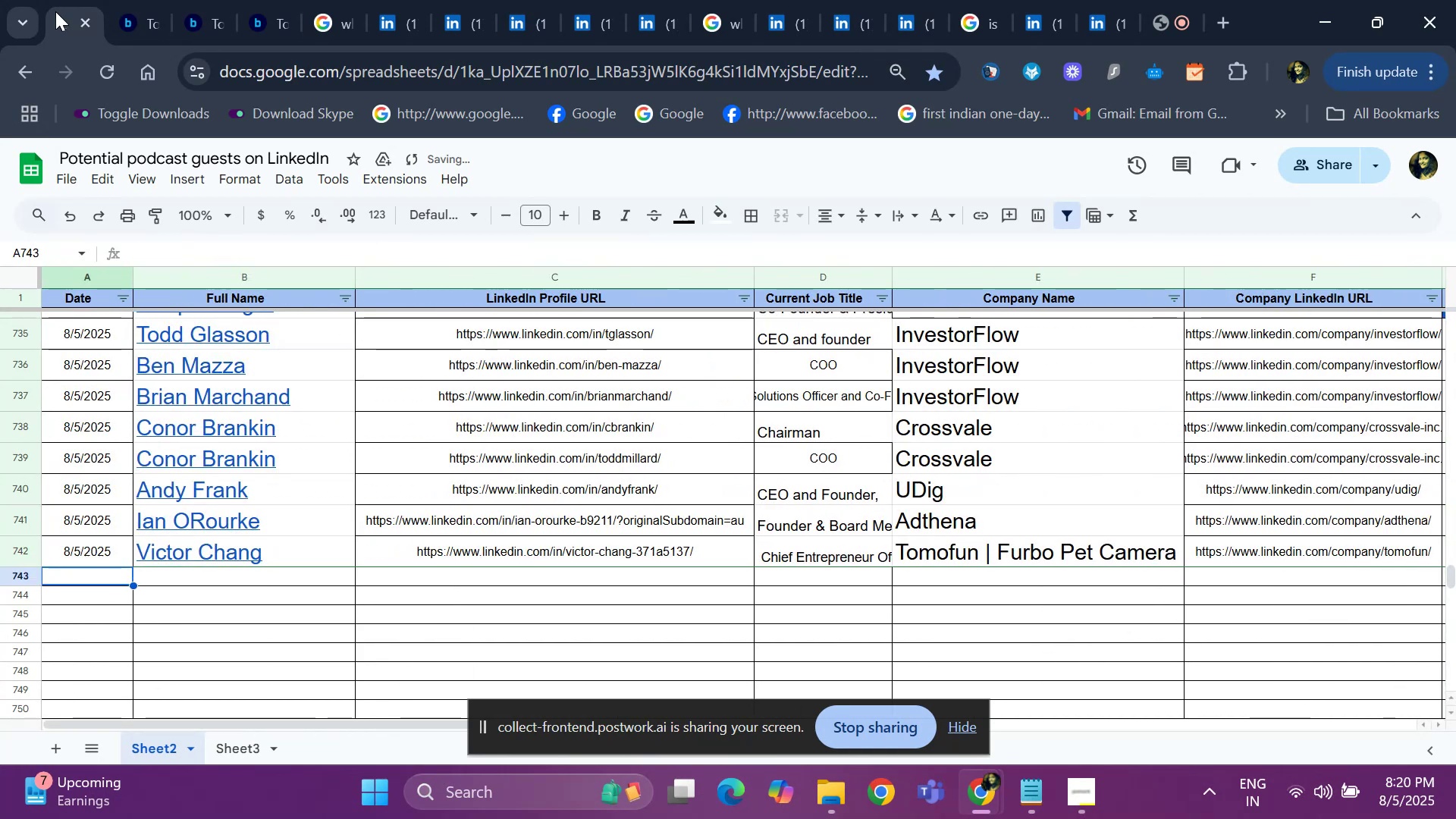 
key(Control+D)
 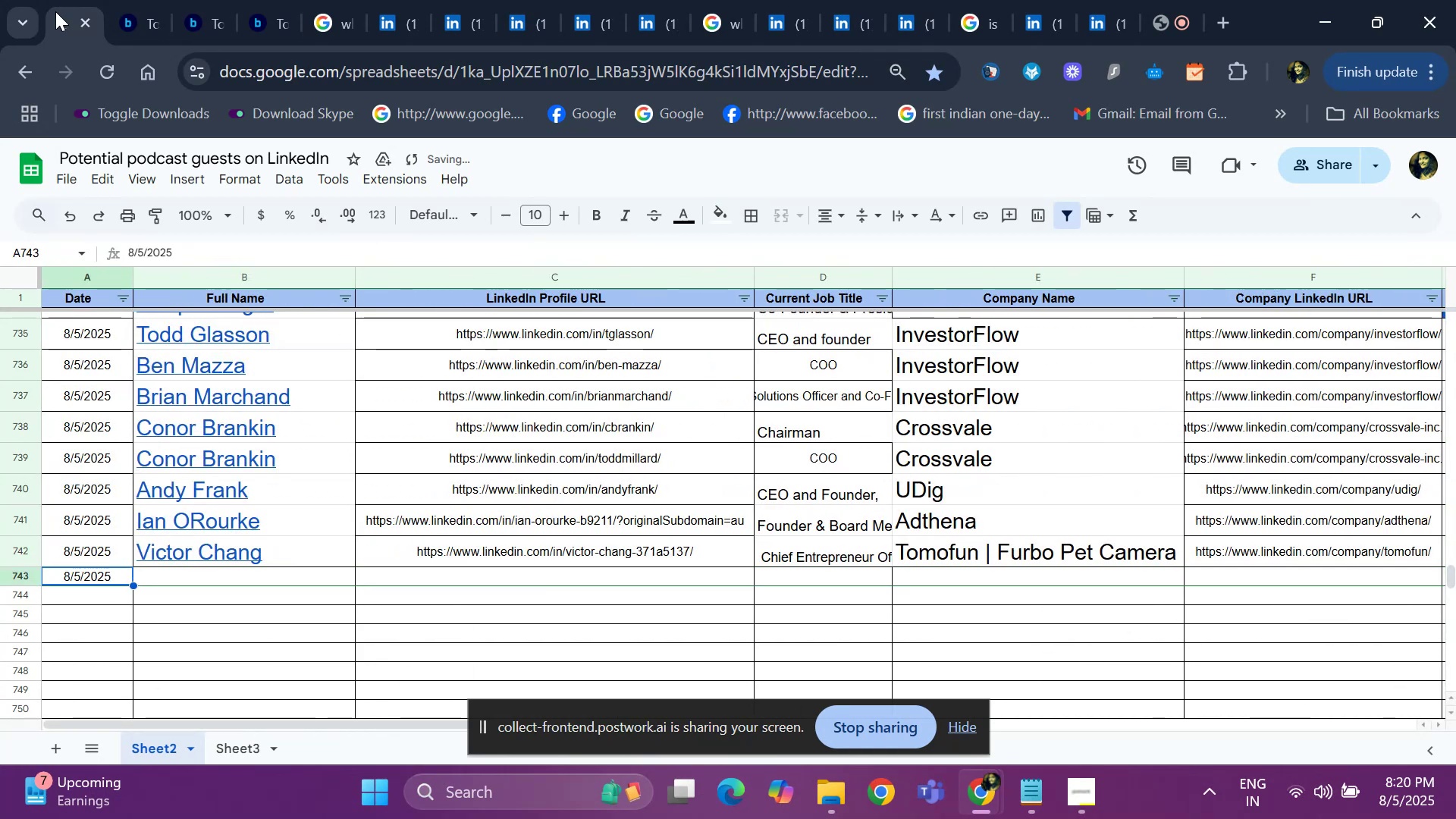 
key(ArrowRight)
 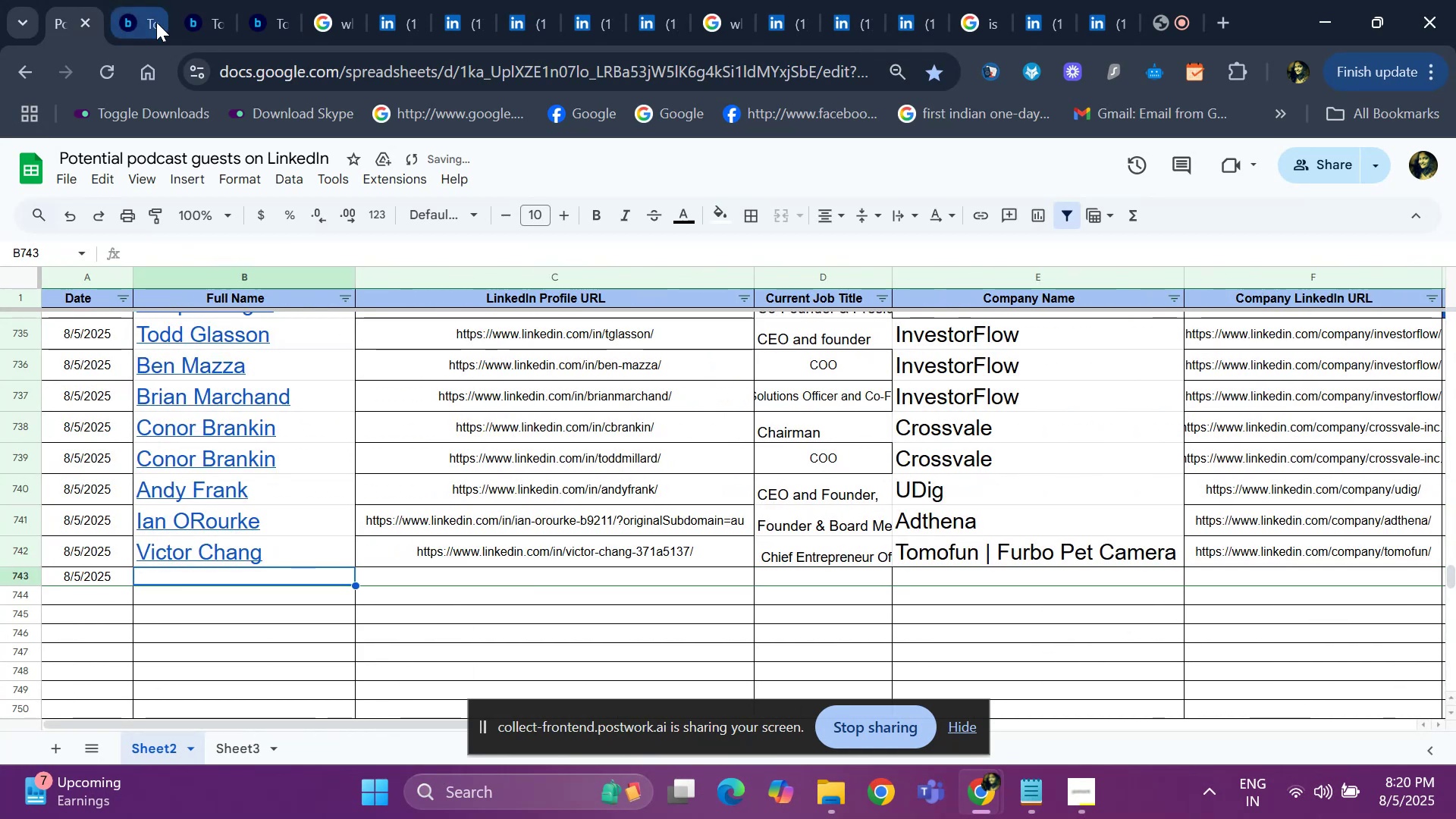 
left_click([153, 27])
 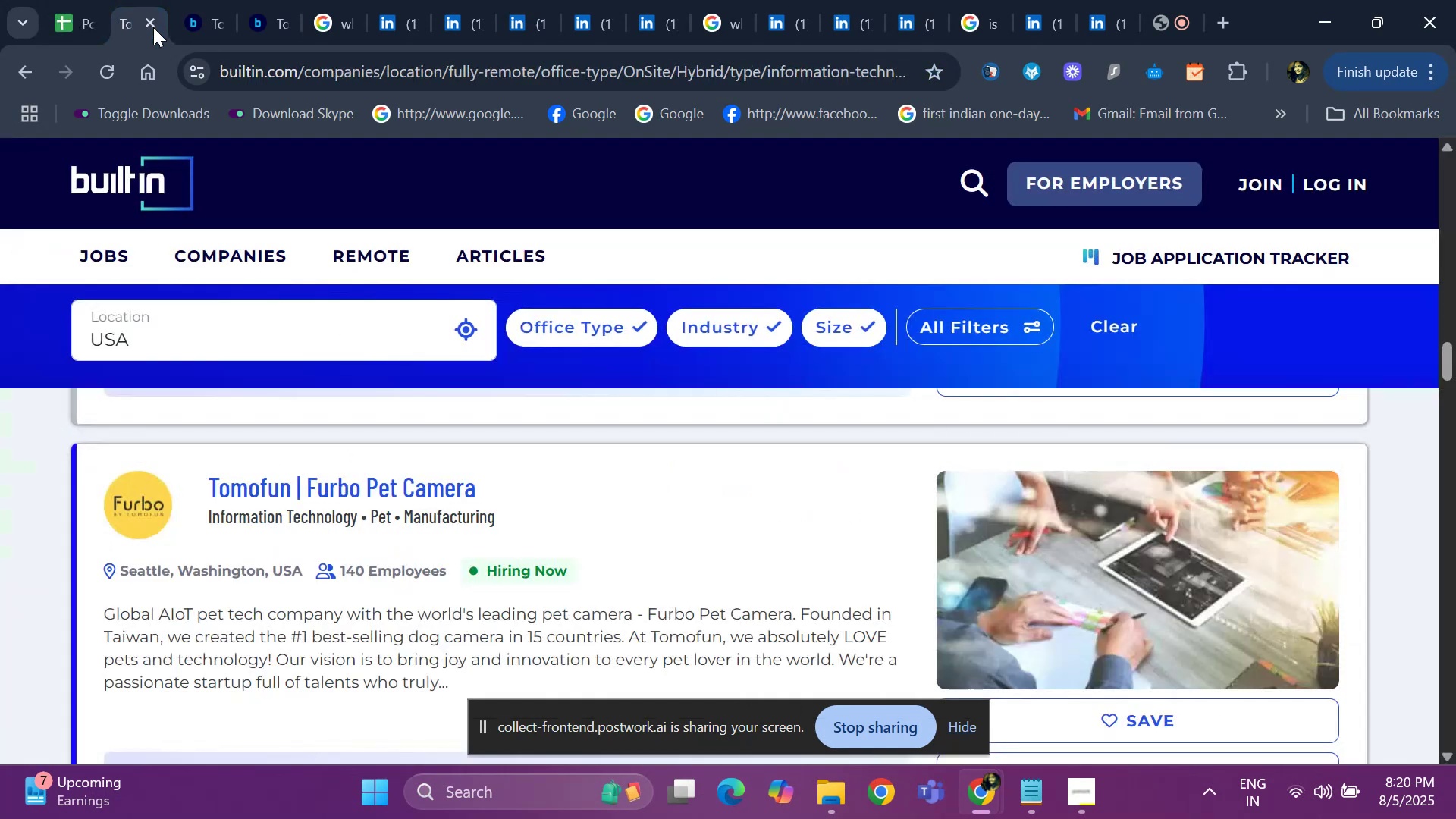 
hold_key(key=ArrowDown, duration=0.76)
 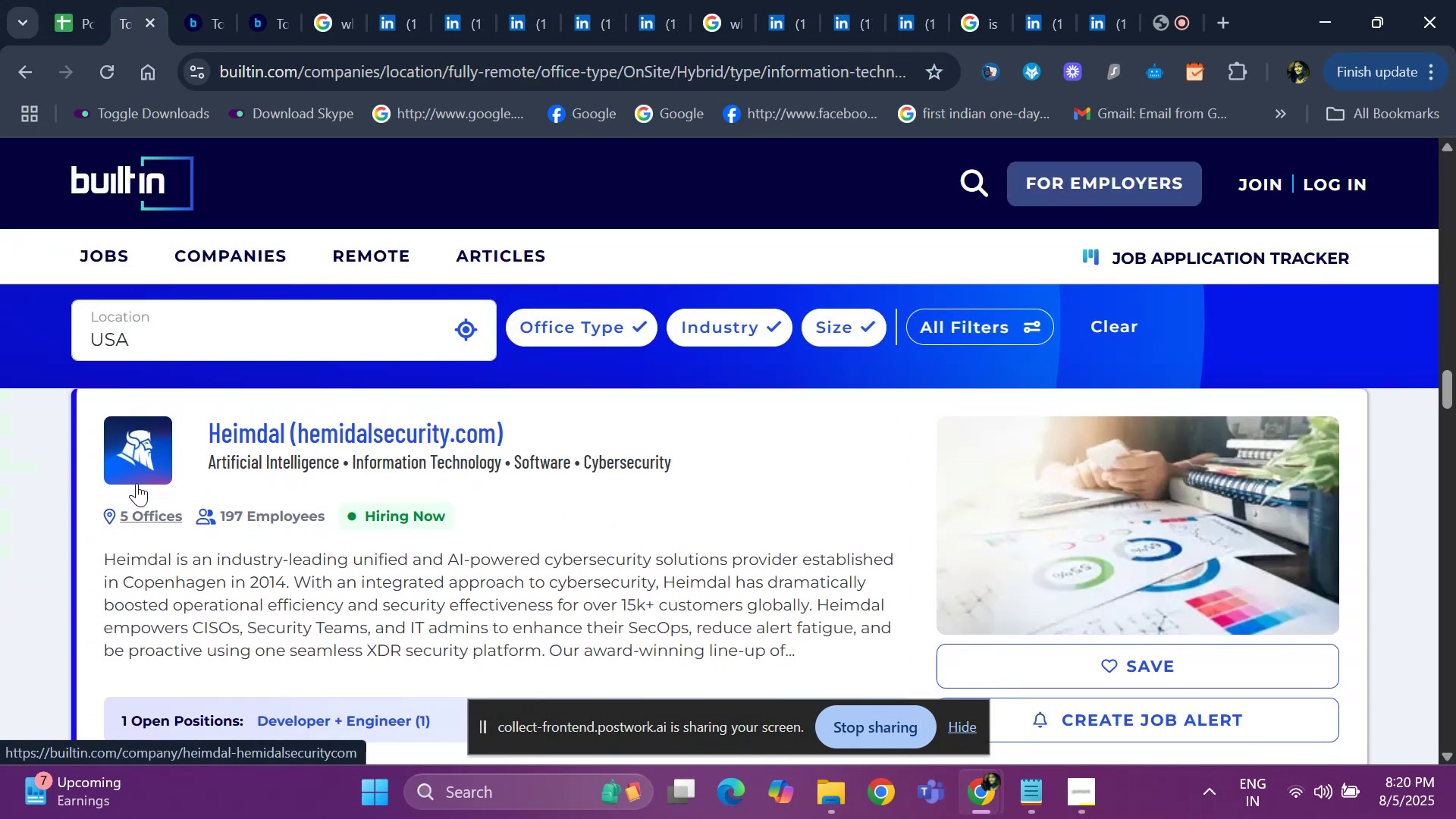 
key(ArrowDown)
 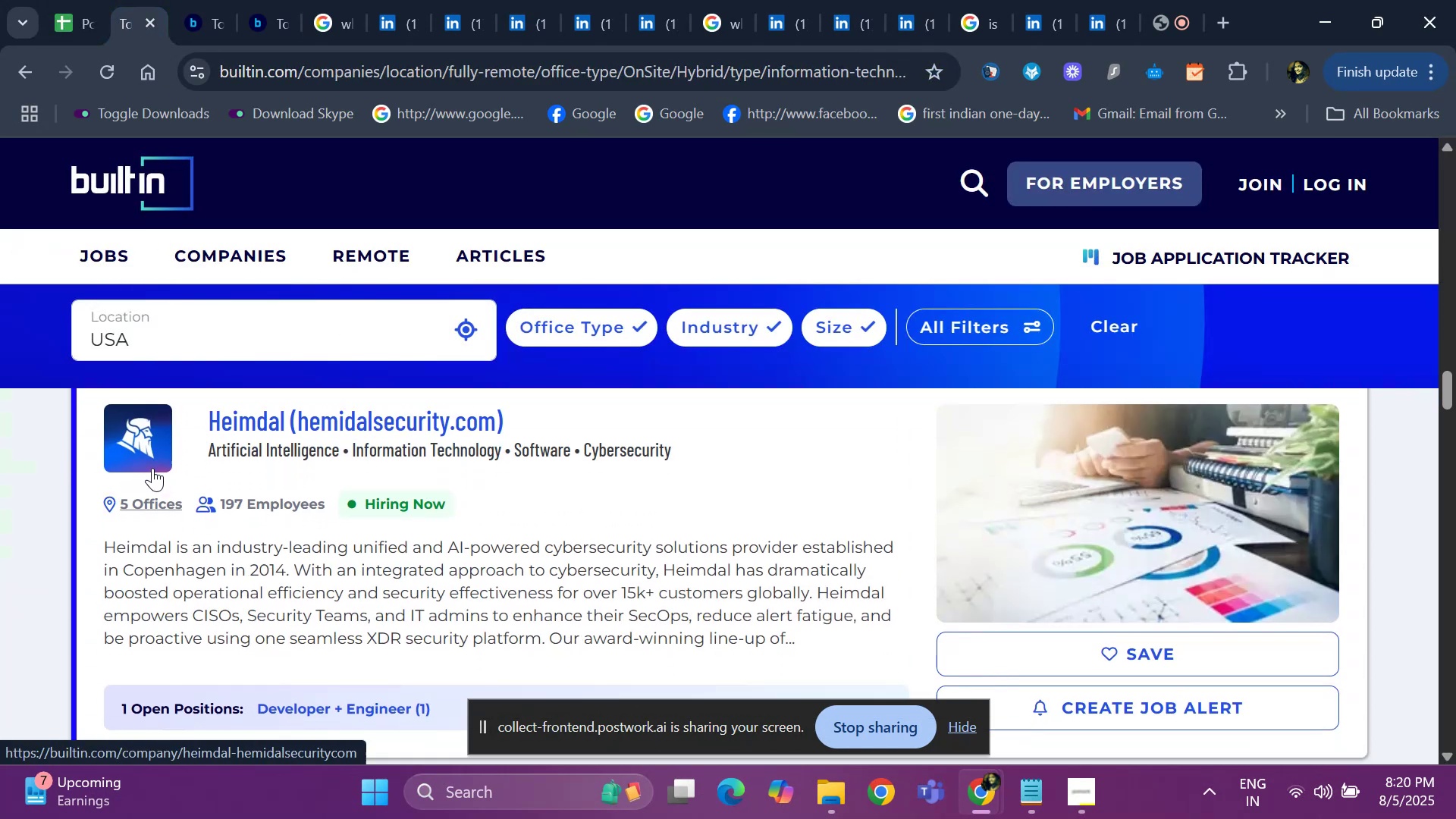 
hold_key(key=ArrowDown, duration=0.64)
 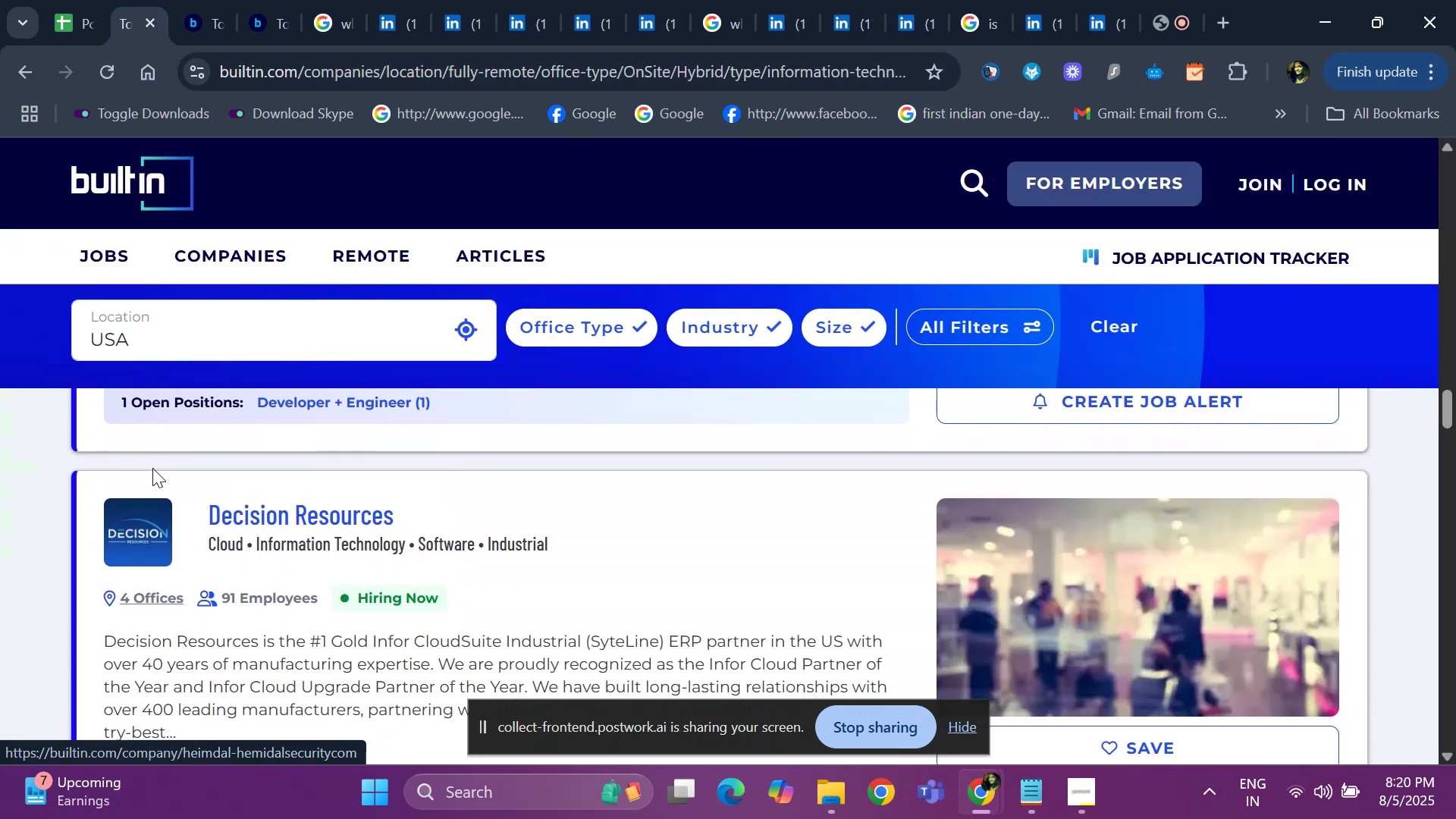 
hold_key(key=ArrowDown, duration=0.72)
 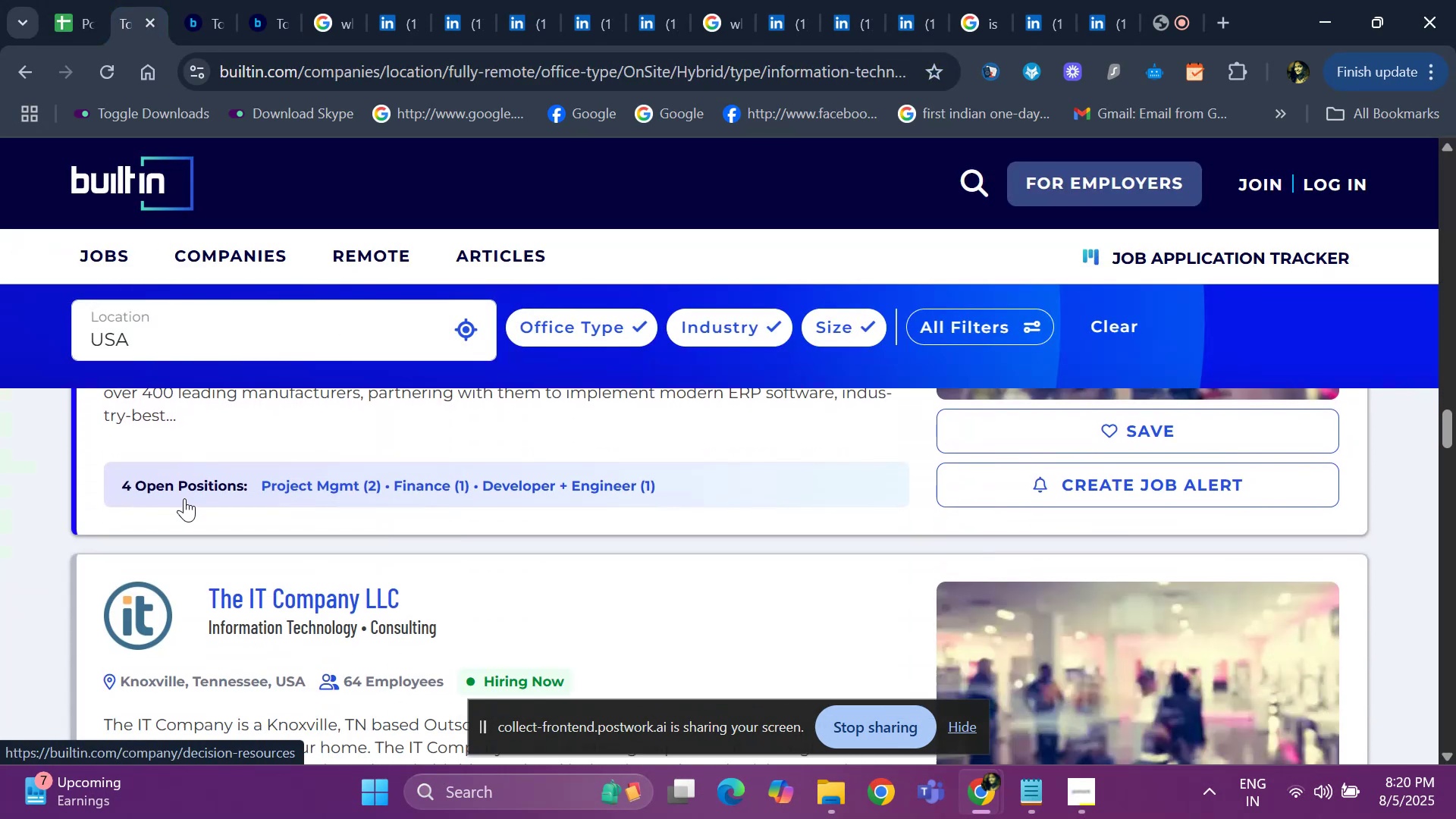 
key(ArrowDown)
 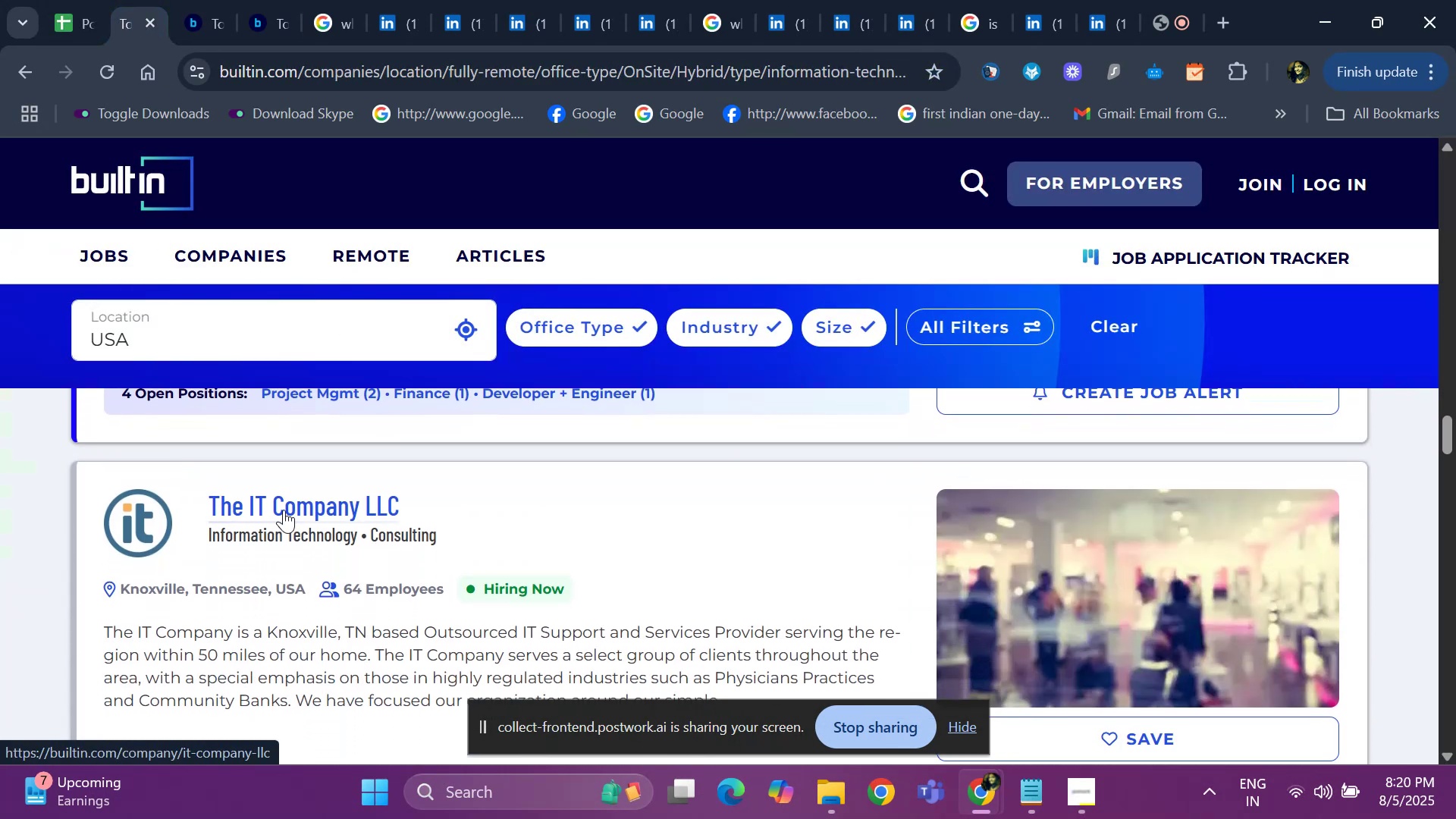 
right_click([284, 510])
 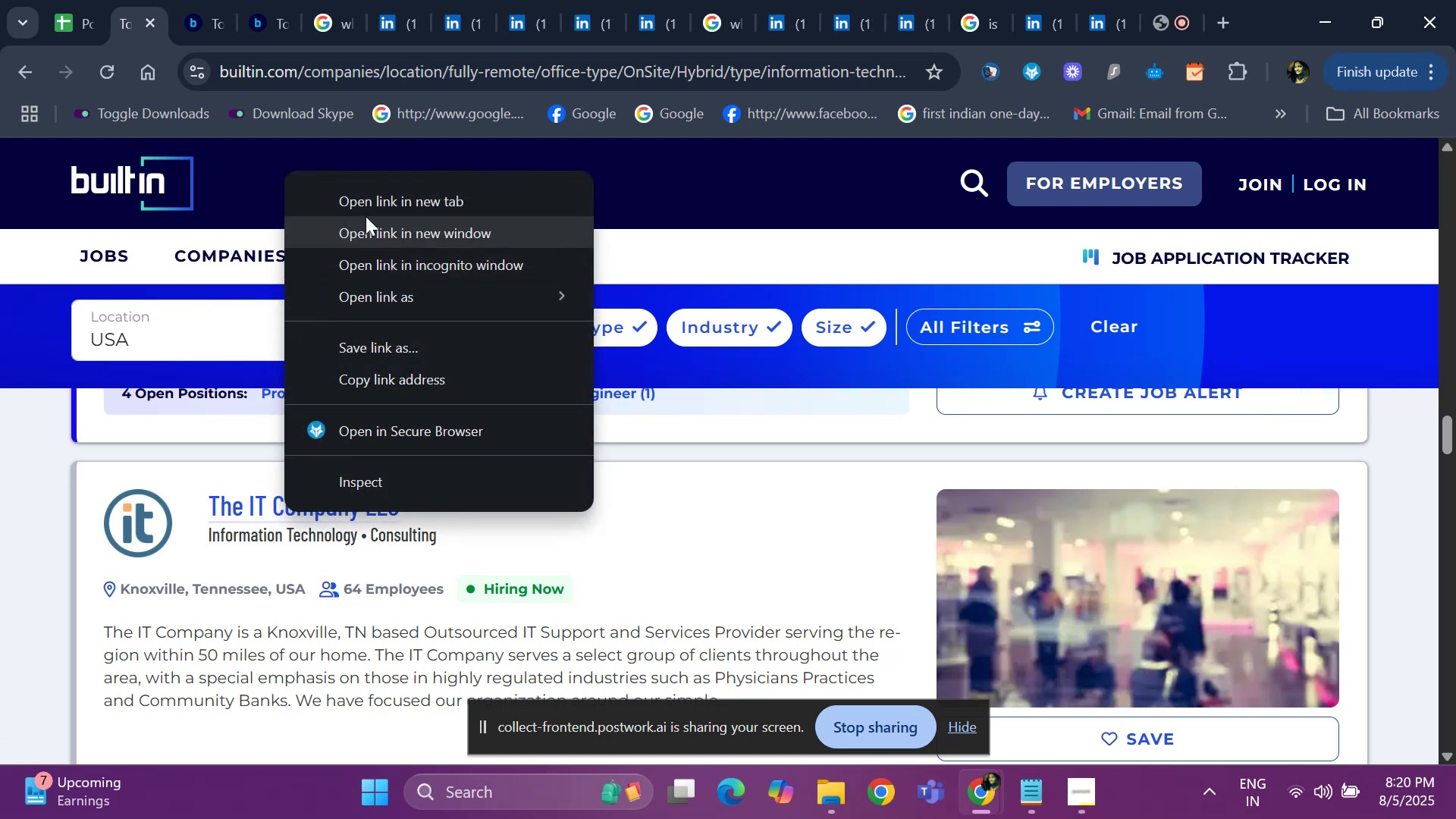 
left_click([366, 211])
 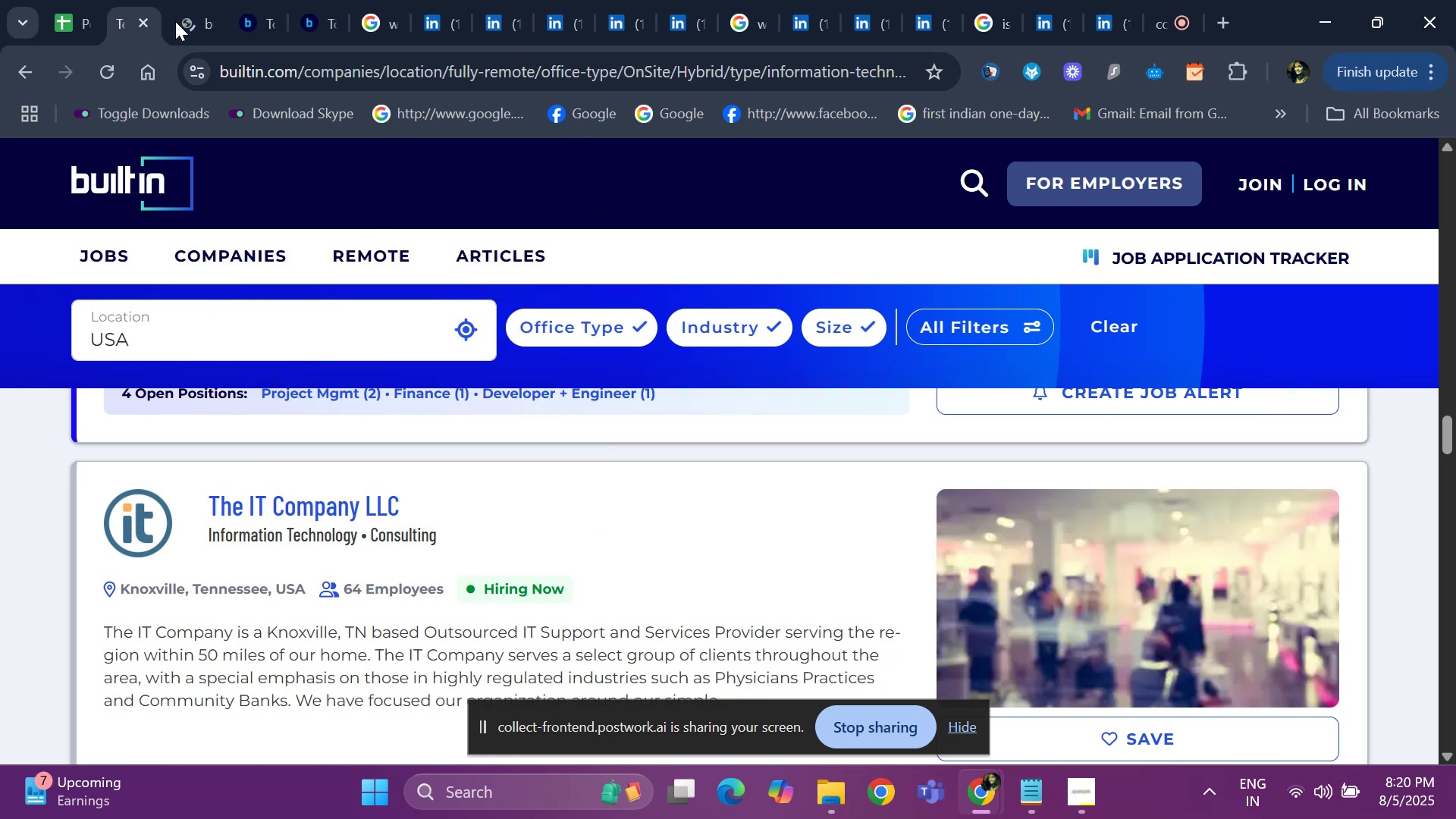 
left_click([237, 25])
 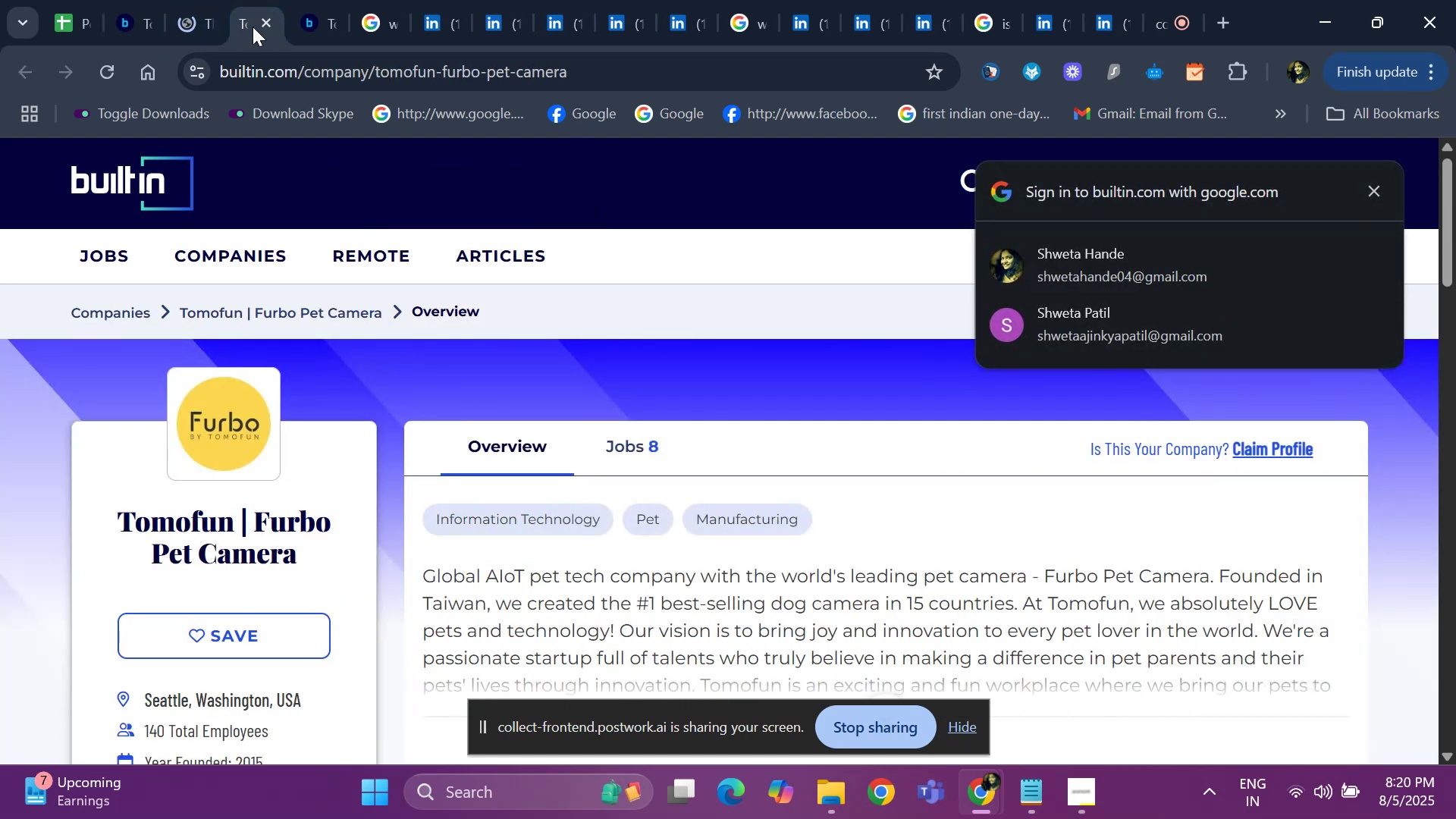 
left_click([253, 27])
 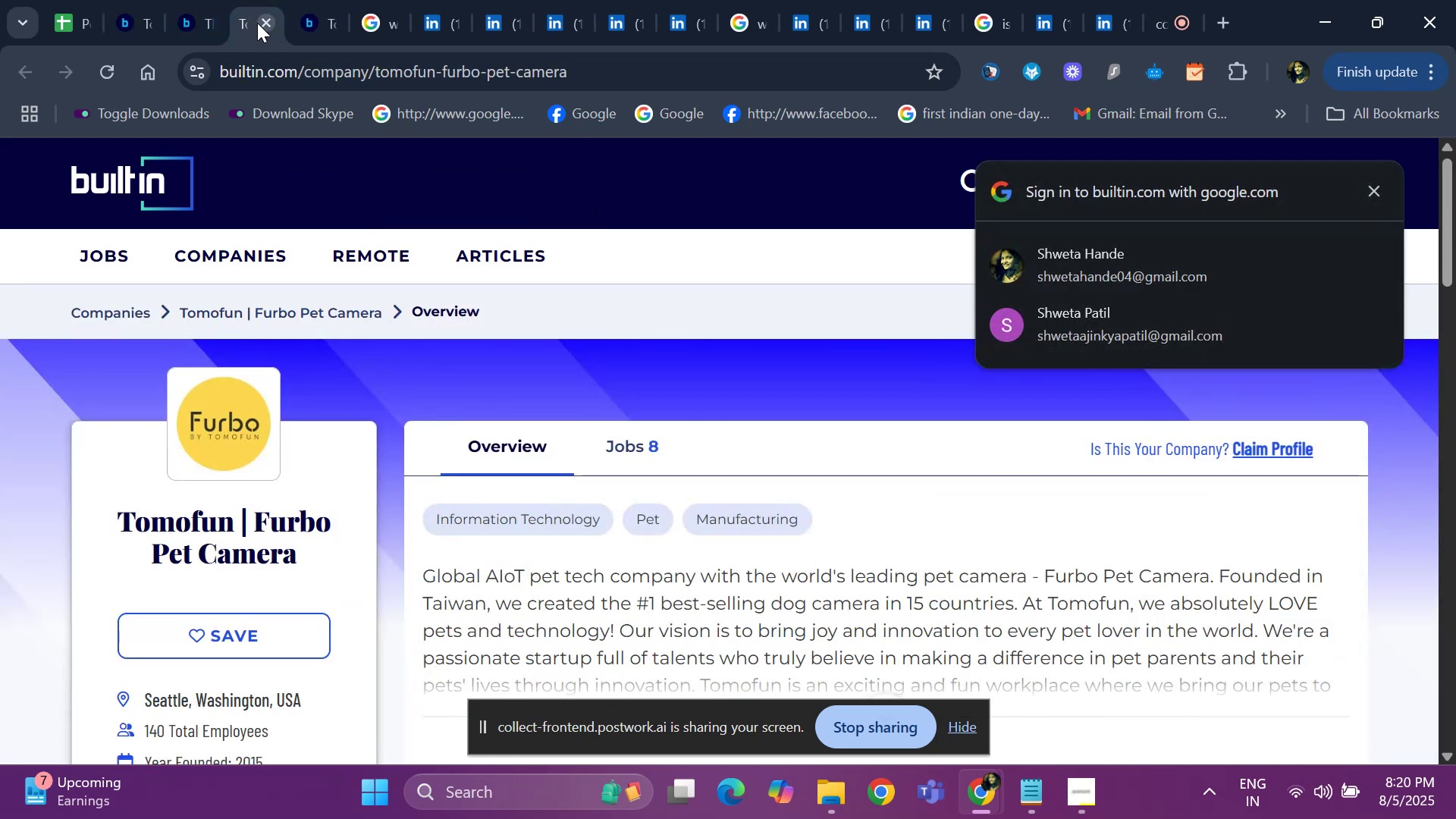 
left_click([257, 23])
 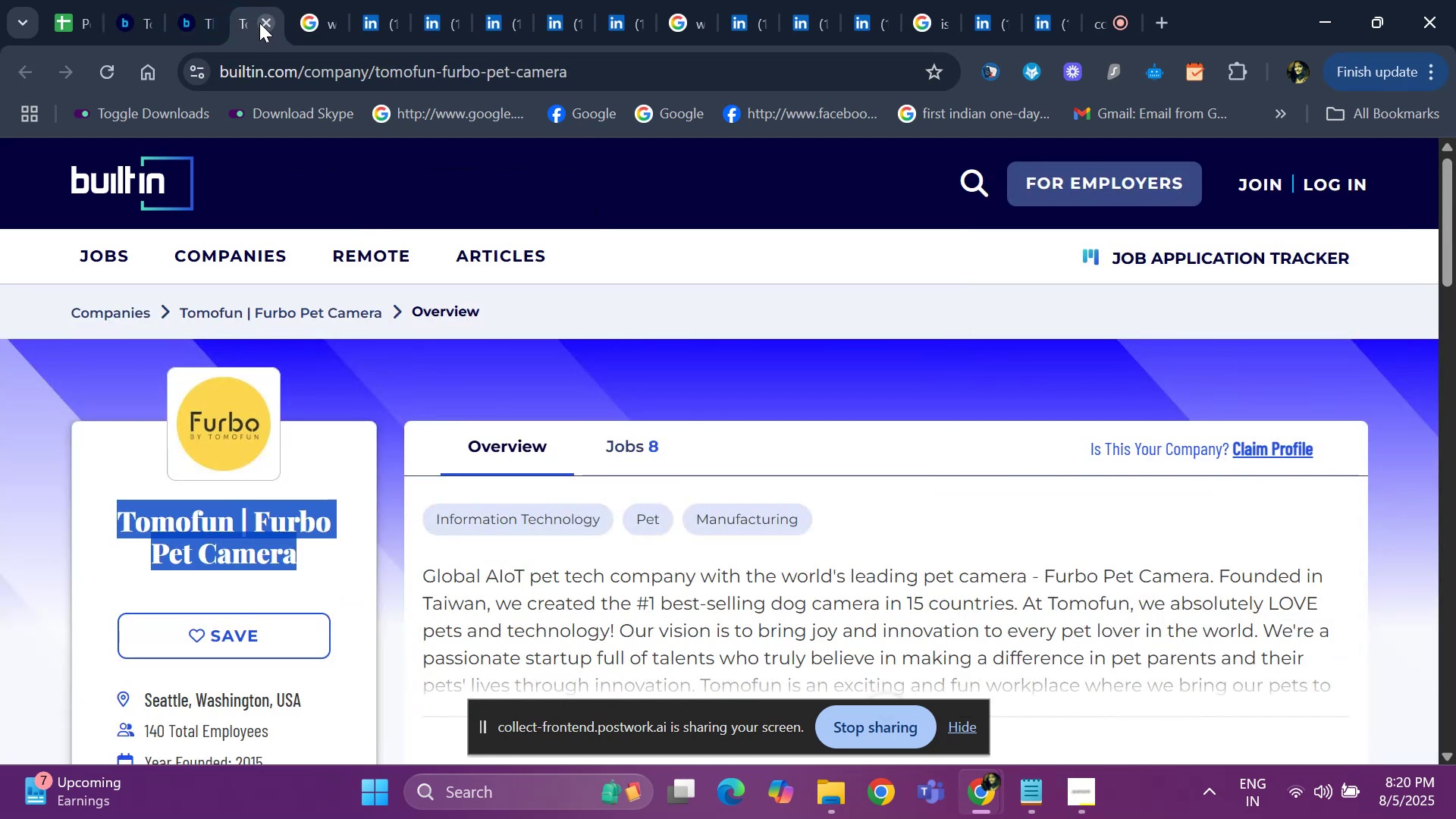 
left_click([259, 23])
 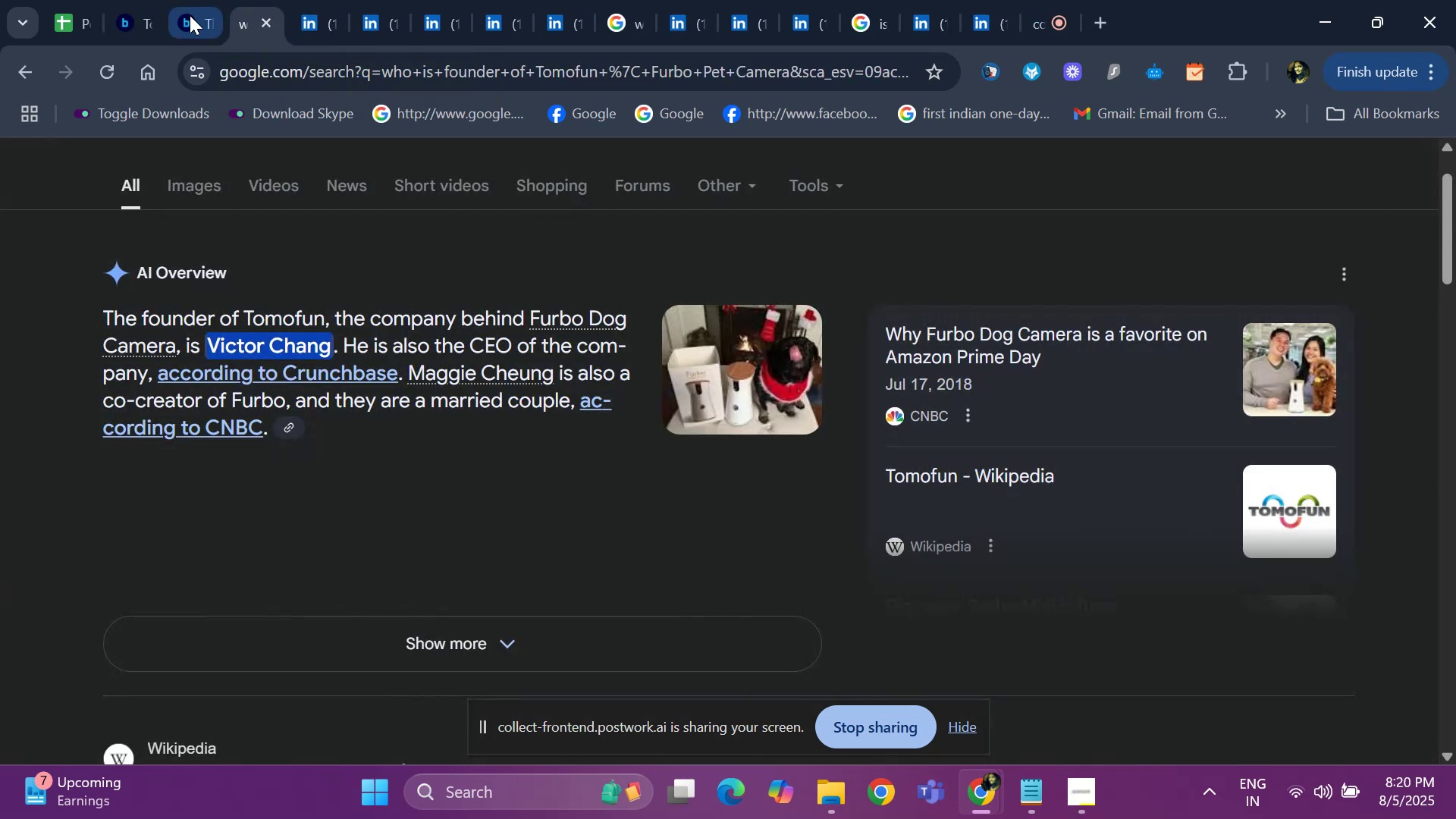 
left_click([181, 12])
 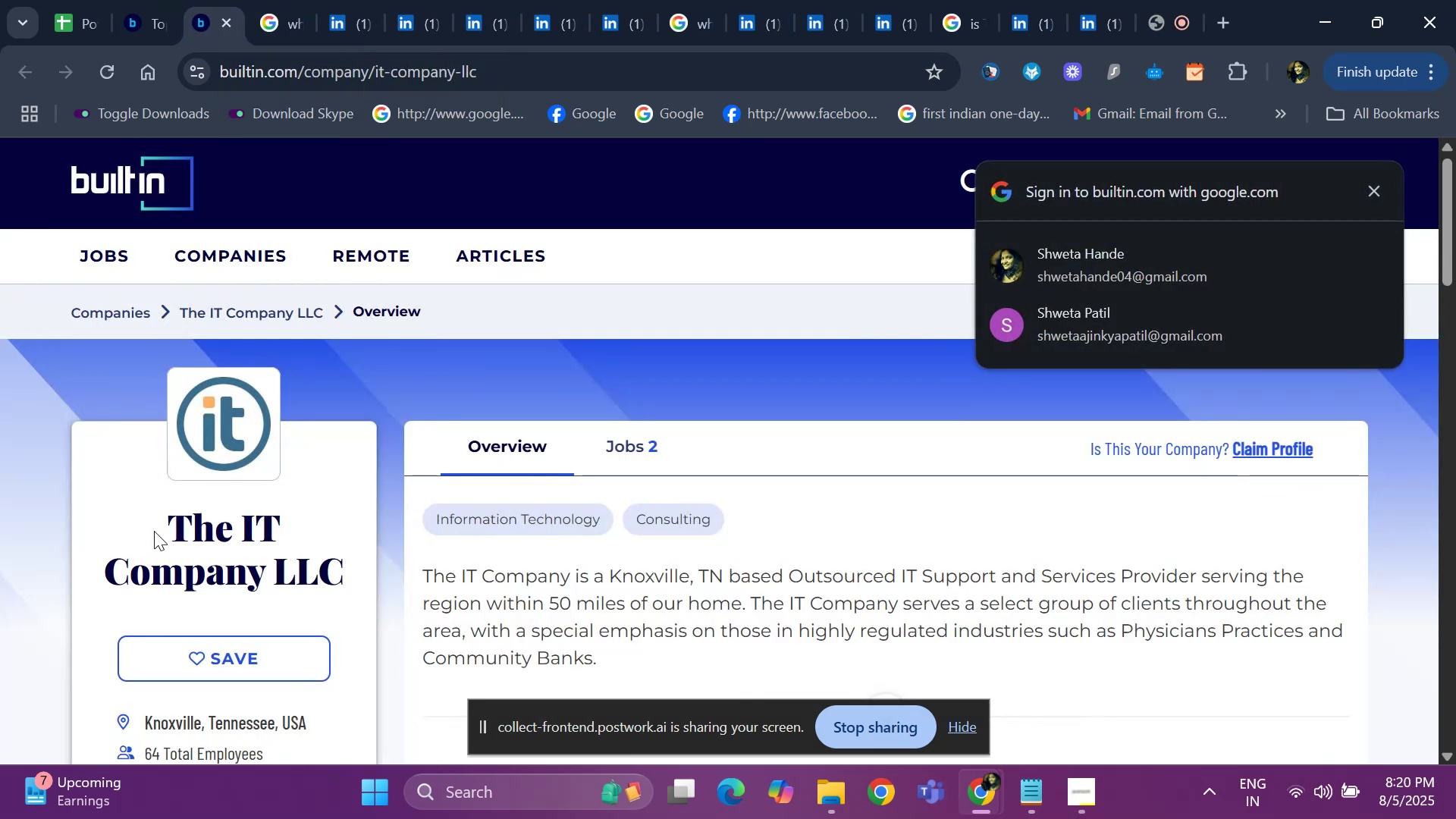 
left_click_drag(start_coordinate=[157, 517], to_coordinate=[369, 590])
 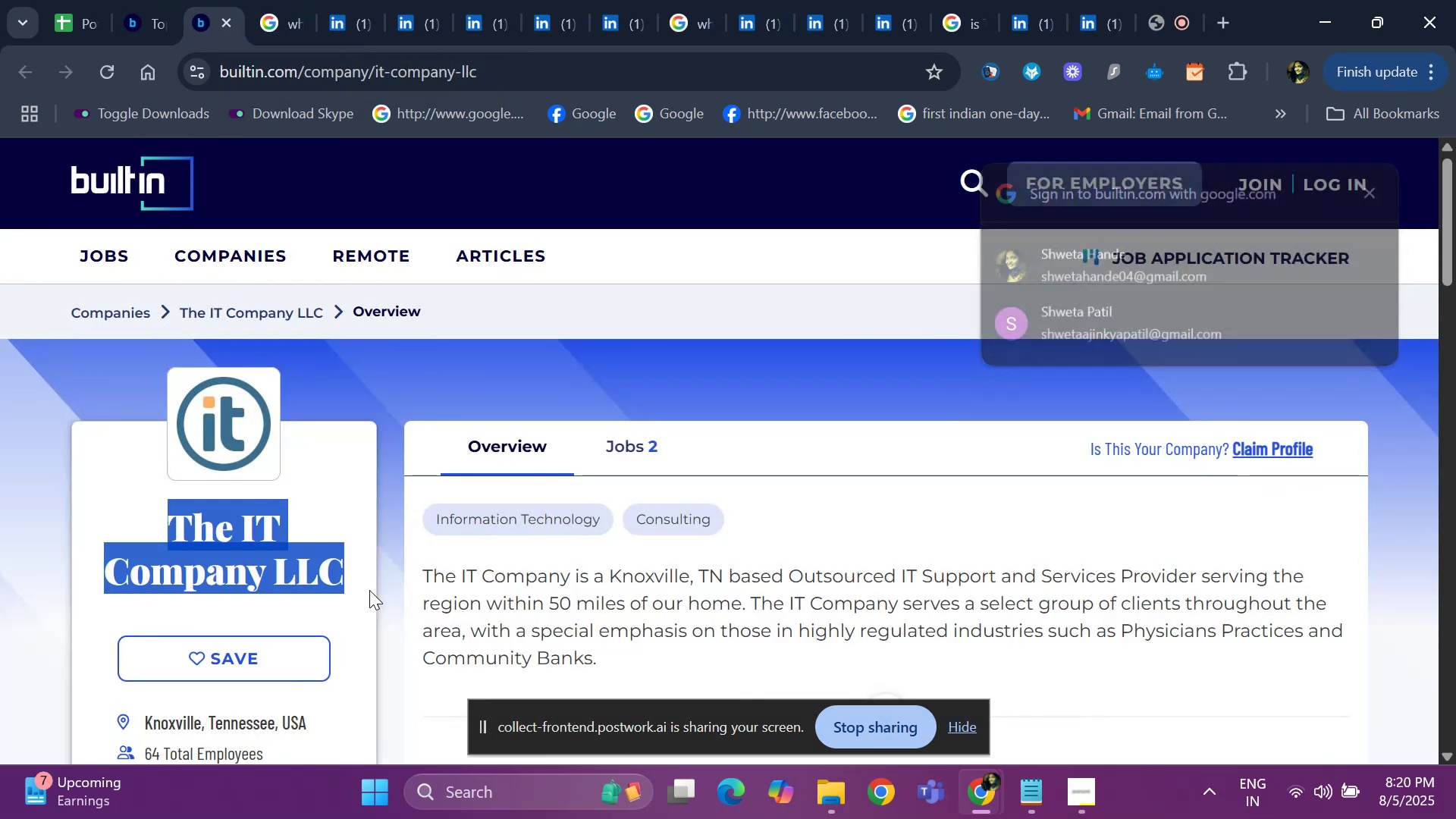 
key(Control+ControlLeft)
 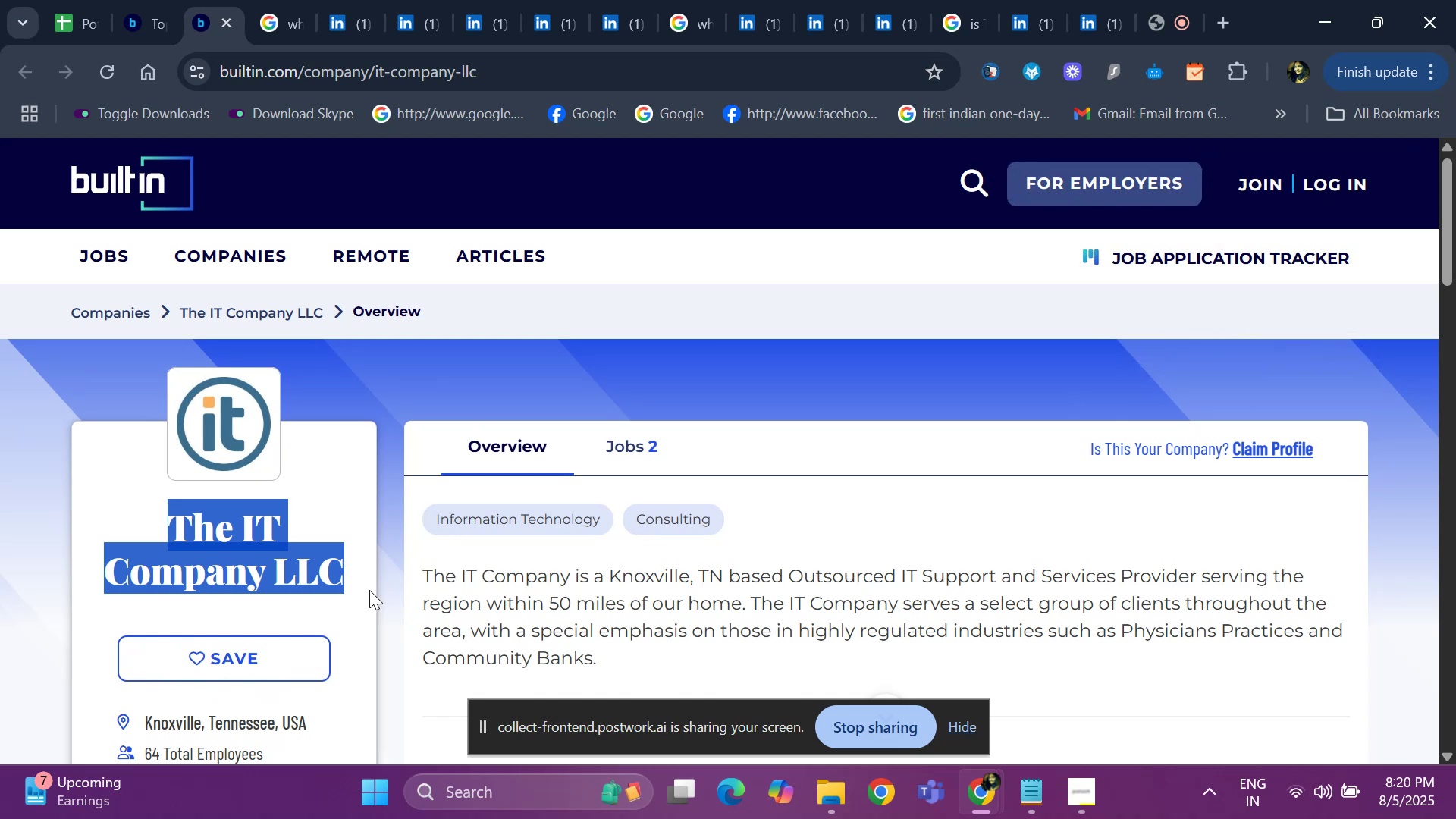 
key(Control+C)
 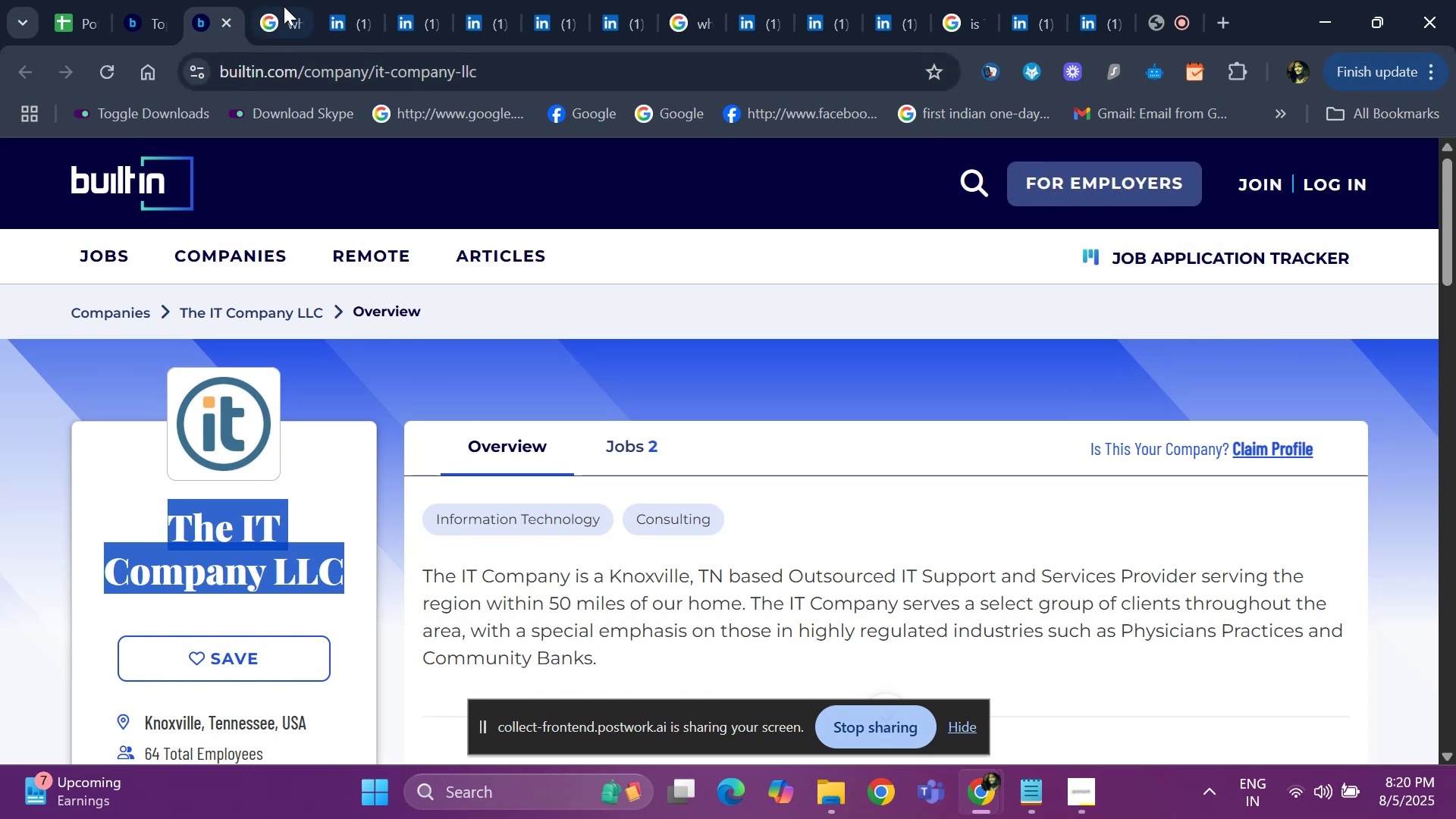 
left_click([284, 6])
 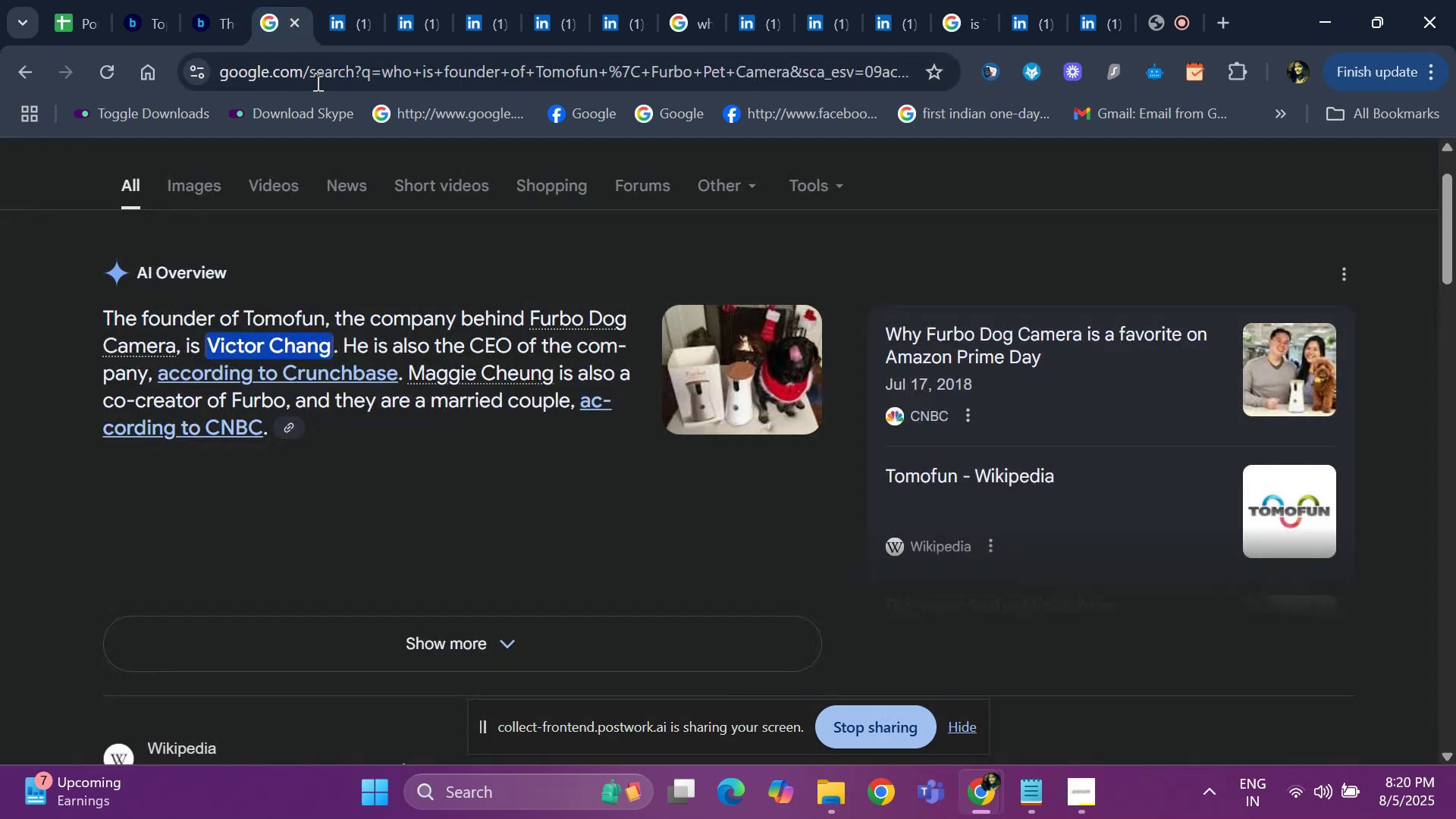 
hold_key(key=ArrowUp, duration=0.78)
 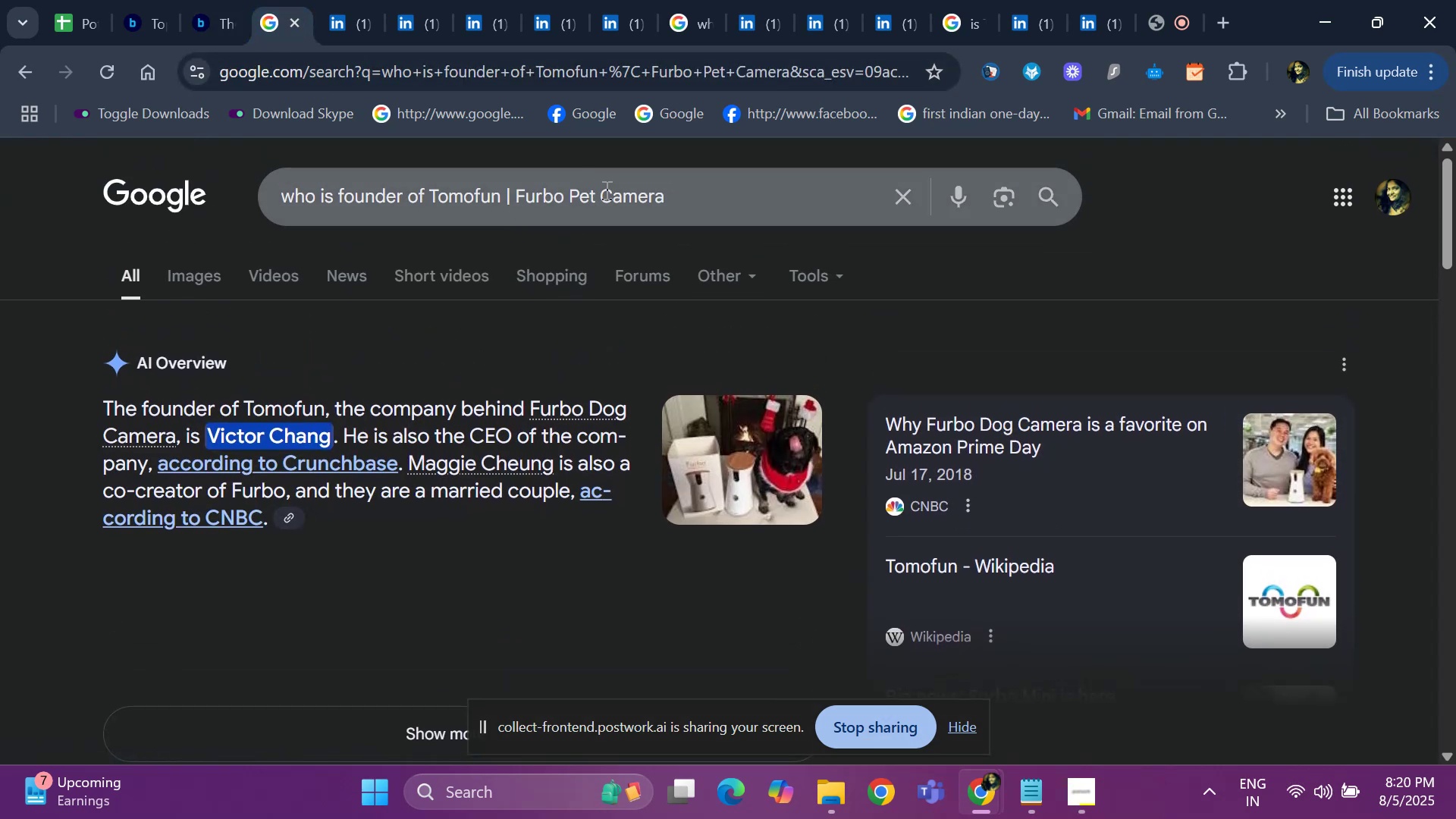 
left_click_drag(start_coordinate=[677, 201], to_coordinate=[422, 203])
 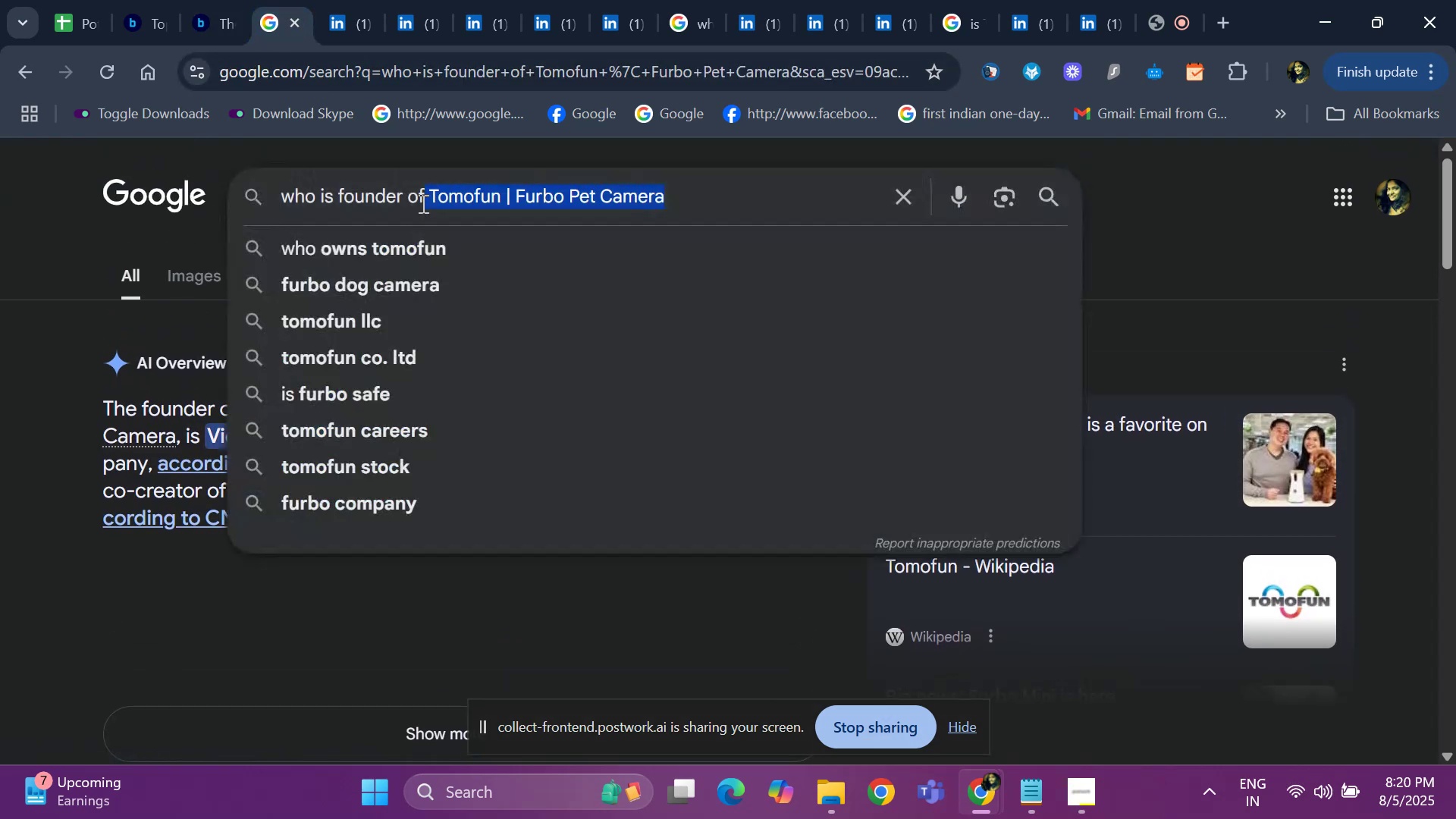 
key(Backspace)
 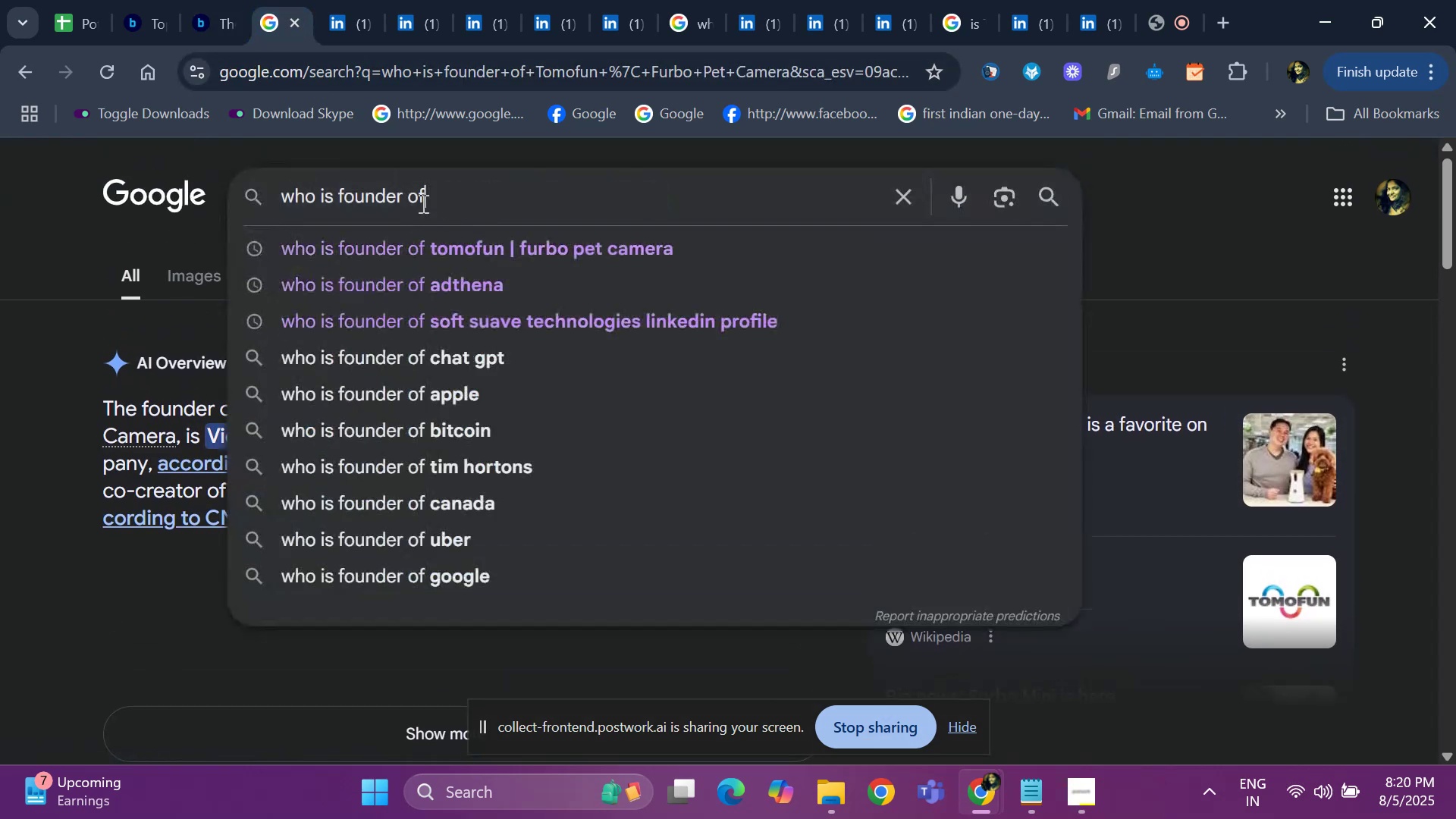 
hold_key(key=ControlLeft, duration=0.42)
 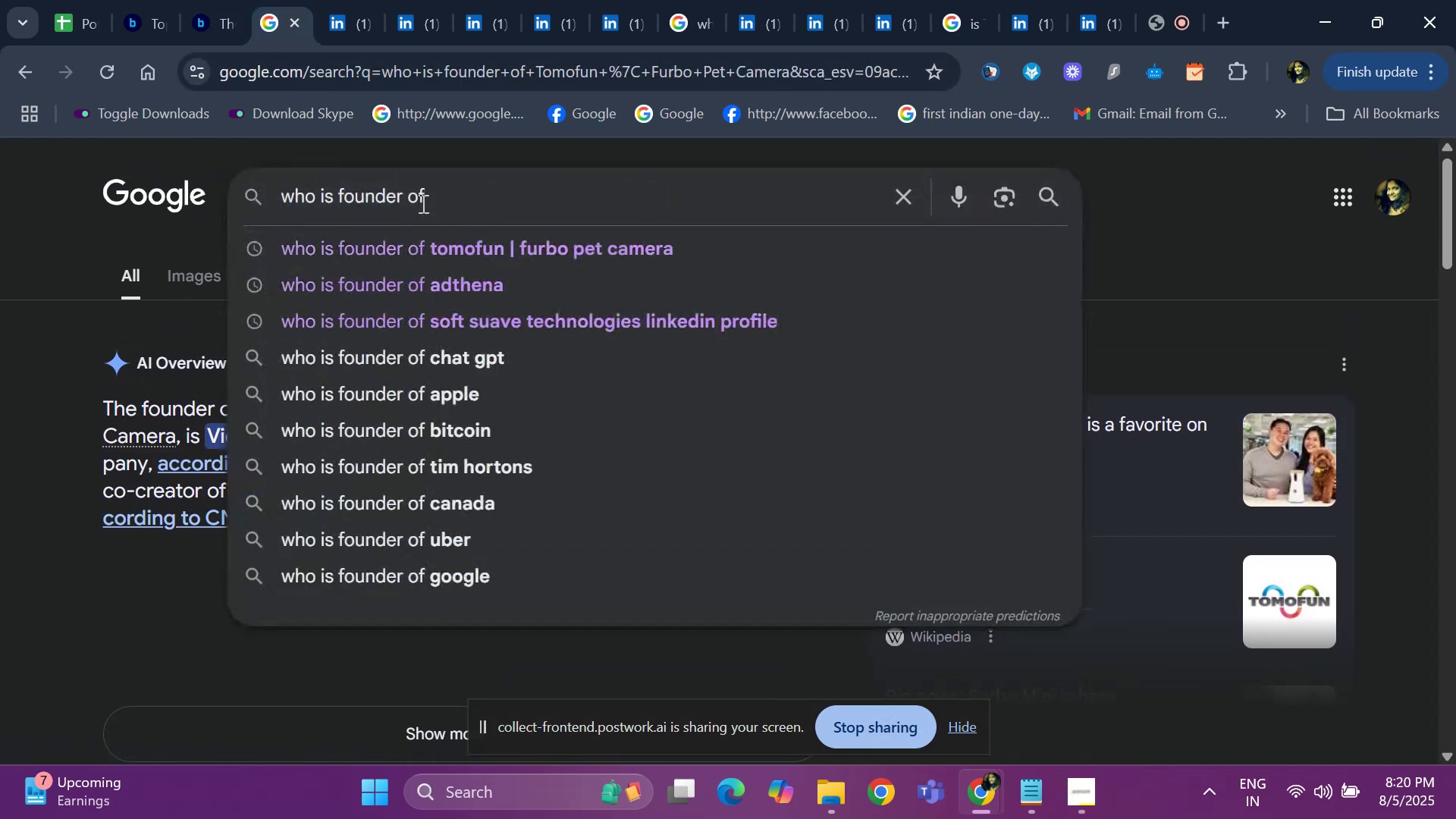 
key(Space)
 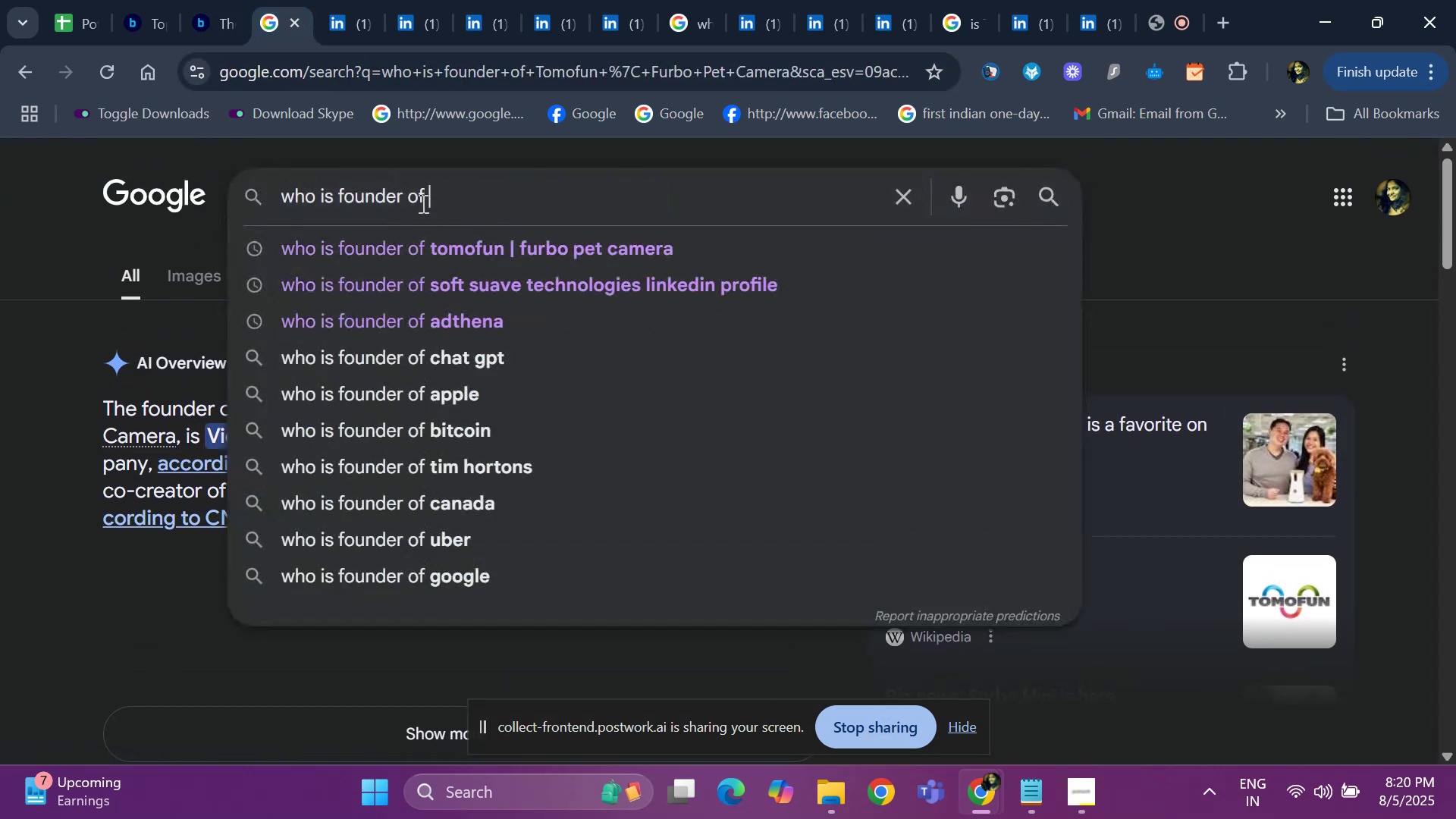 
key(Control+ControlLeft)
 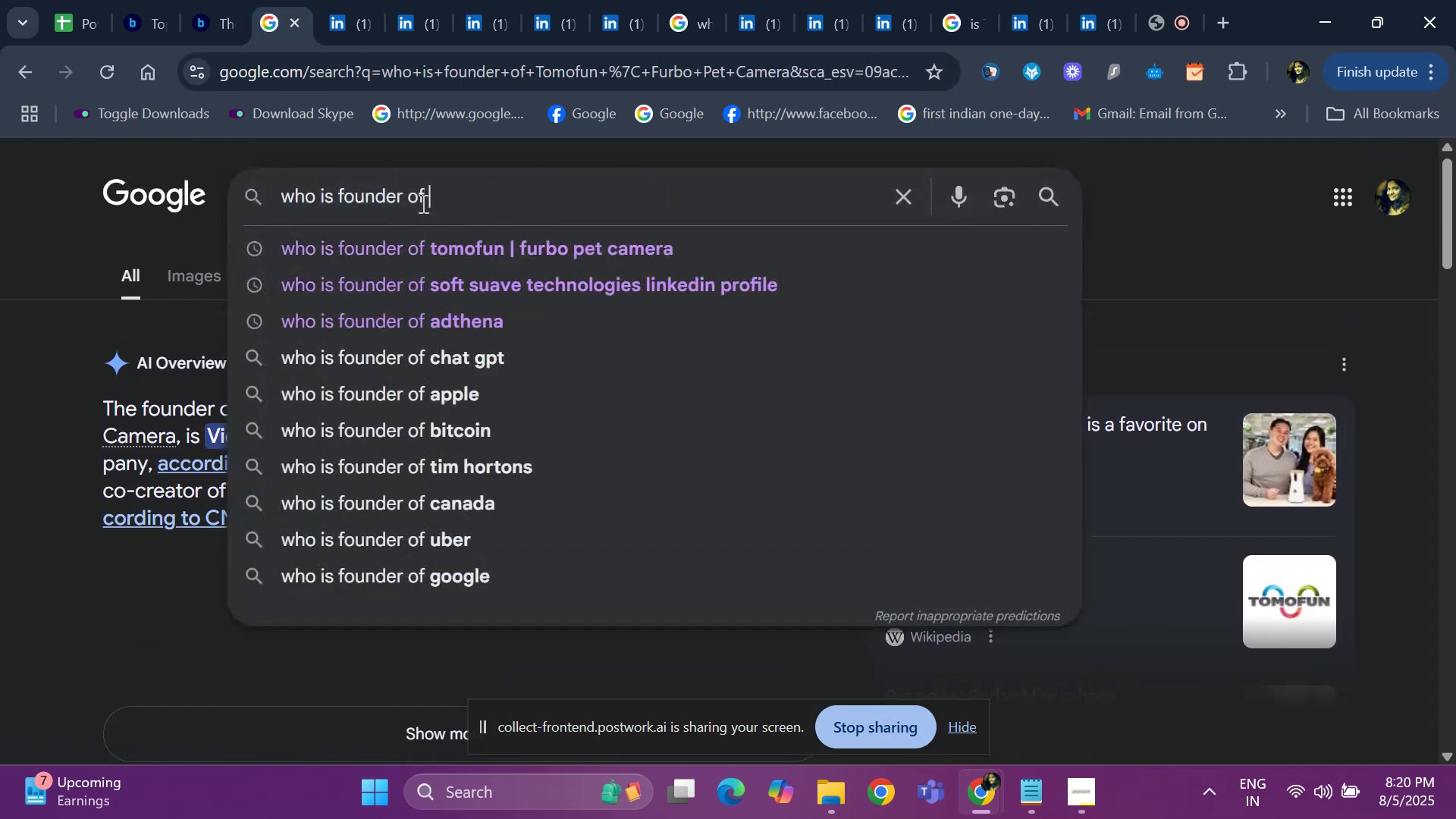 
key(Control+V)
 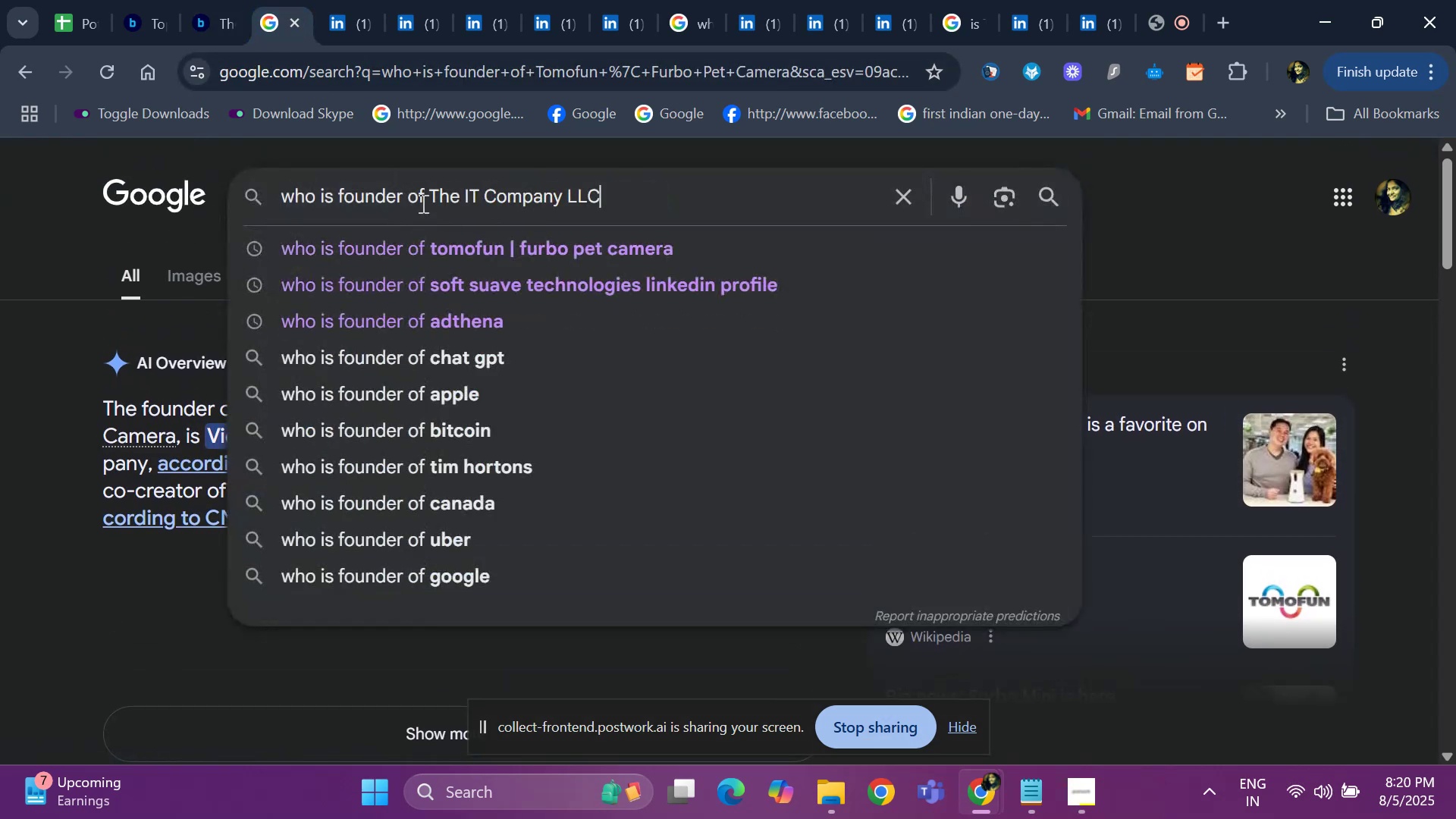 
key(Enter)
 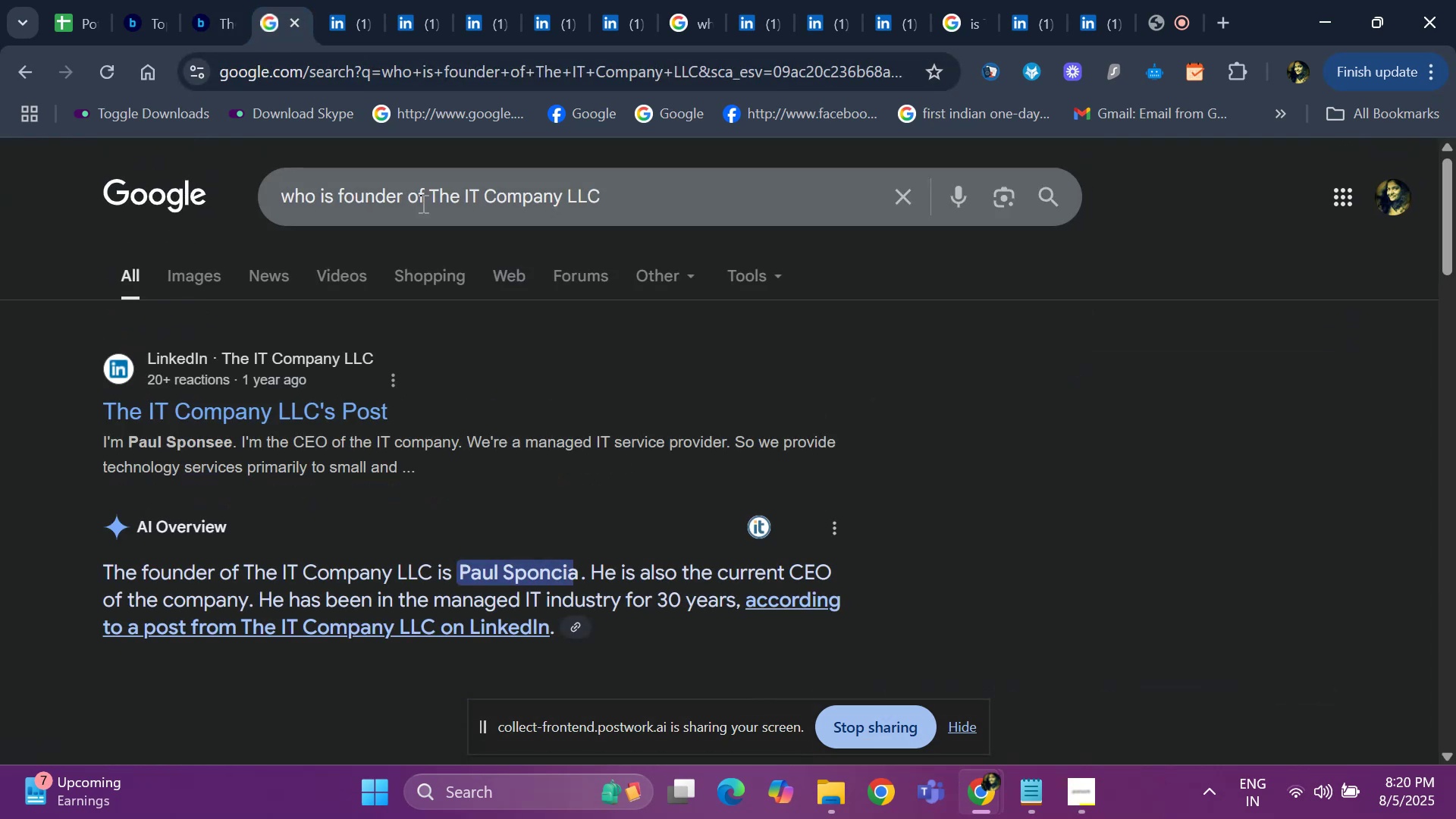 
key(ArrowDown)
 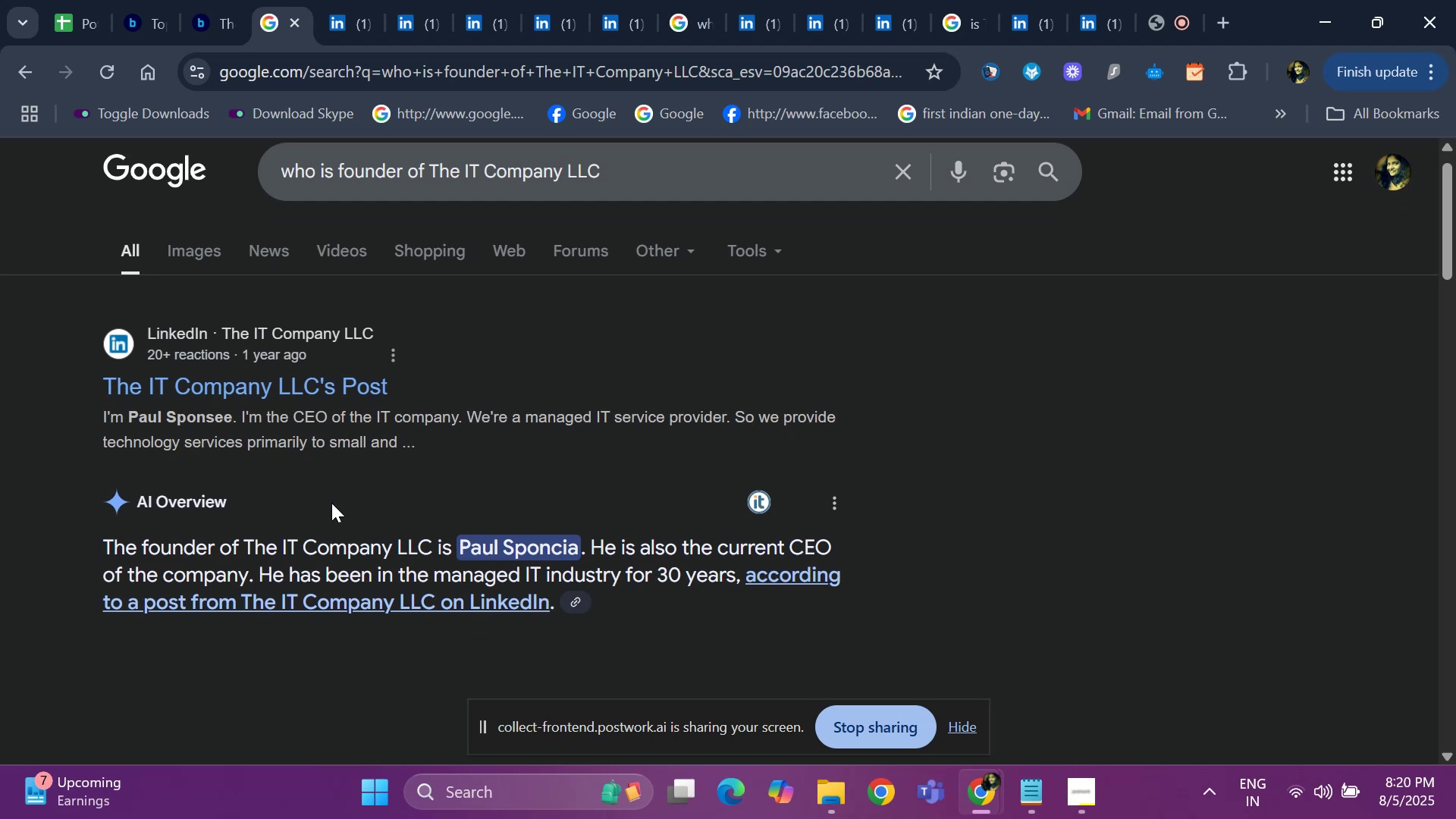 
key(ArrowDown)
 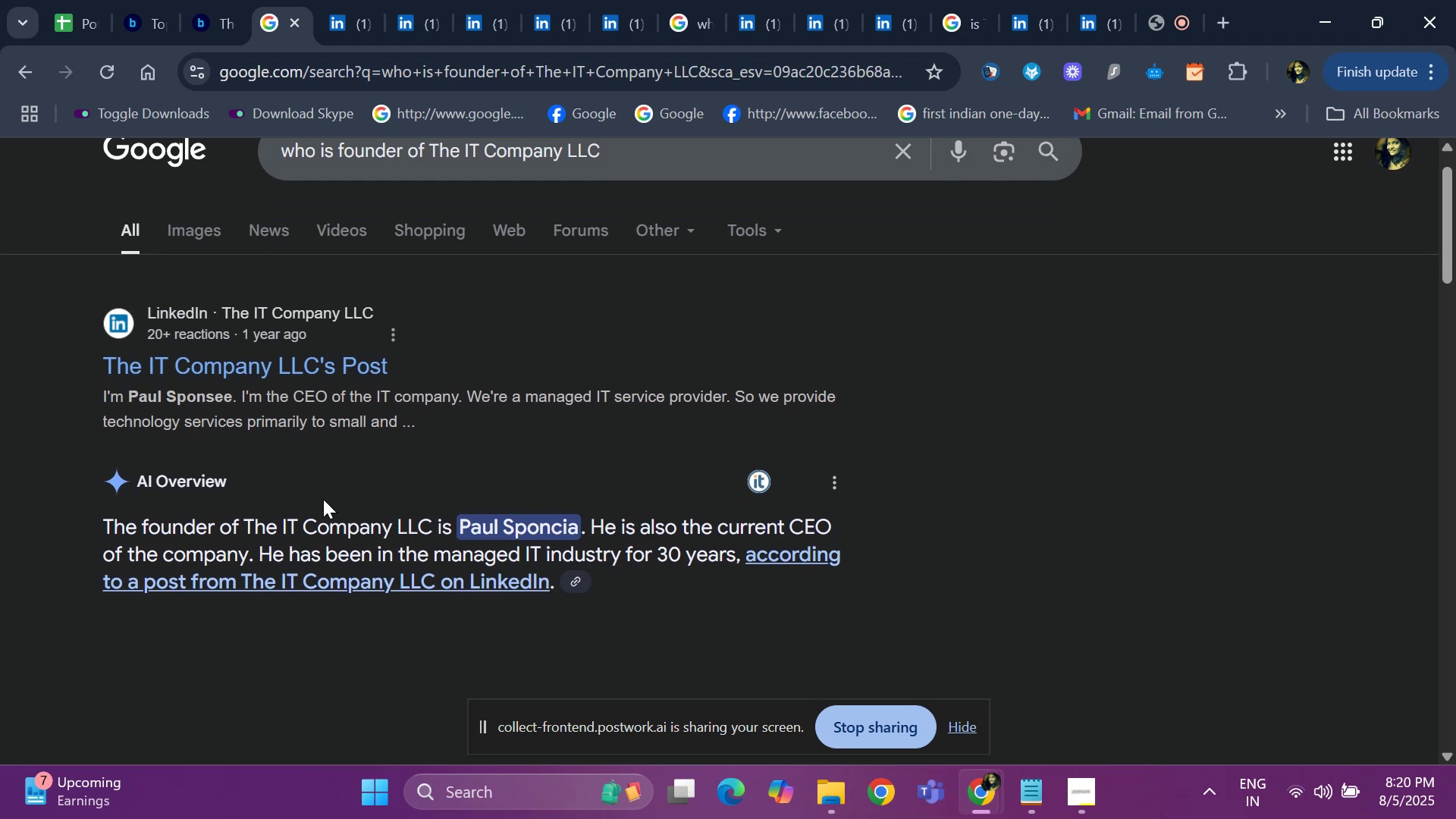 
hold_key(key=ArrowDown, duration=0.69)
 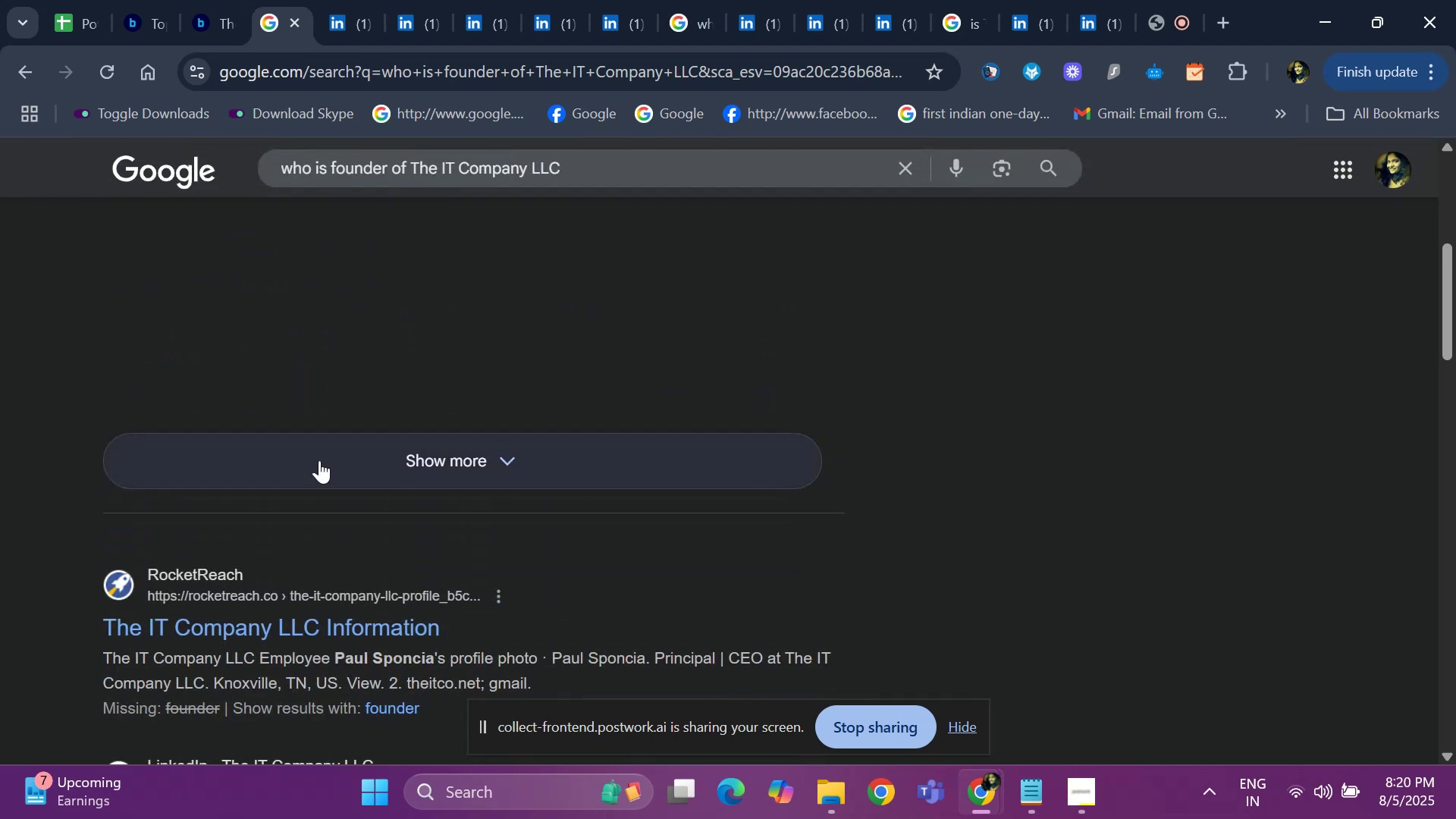 
key(ArrowDown)
 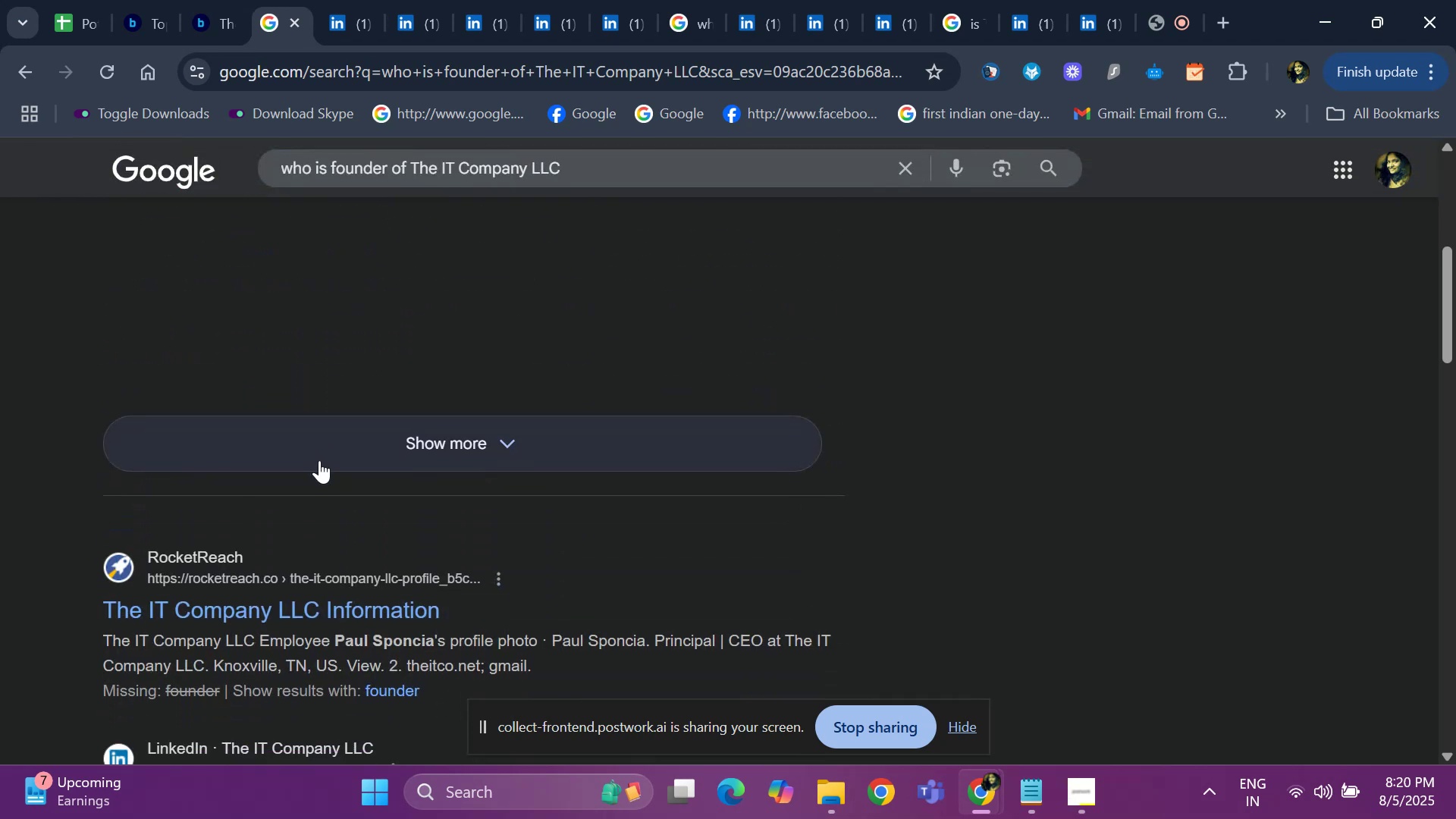 
hold_key(key=ArrowUp, duration=0.69)
 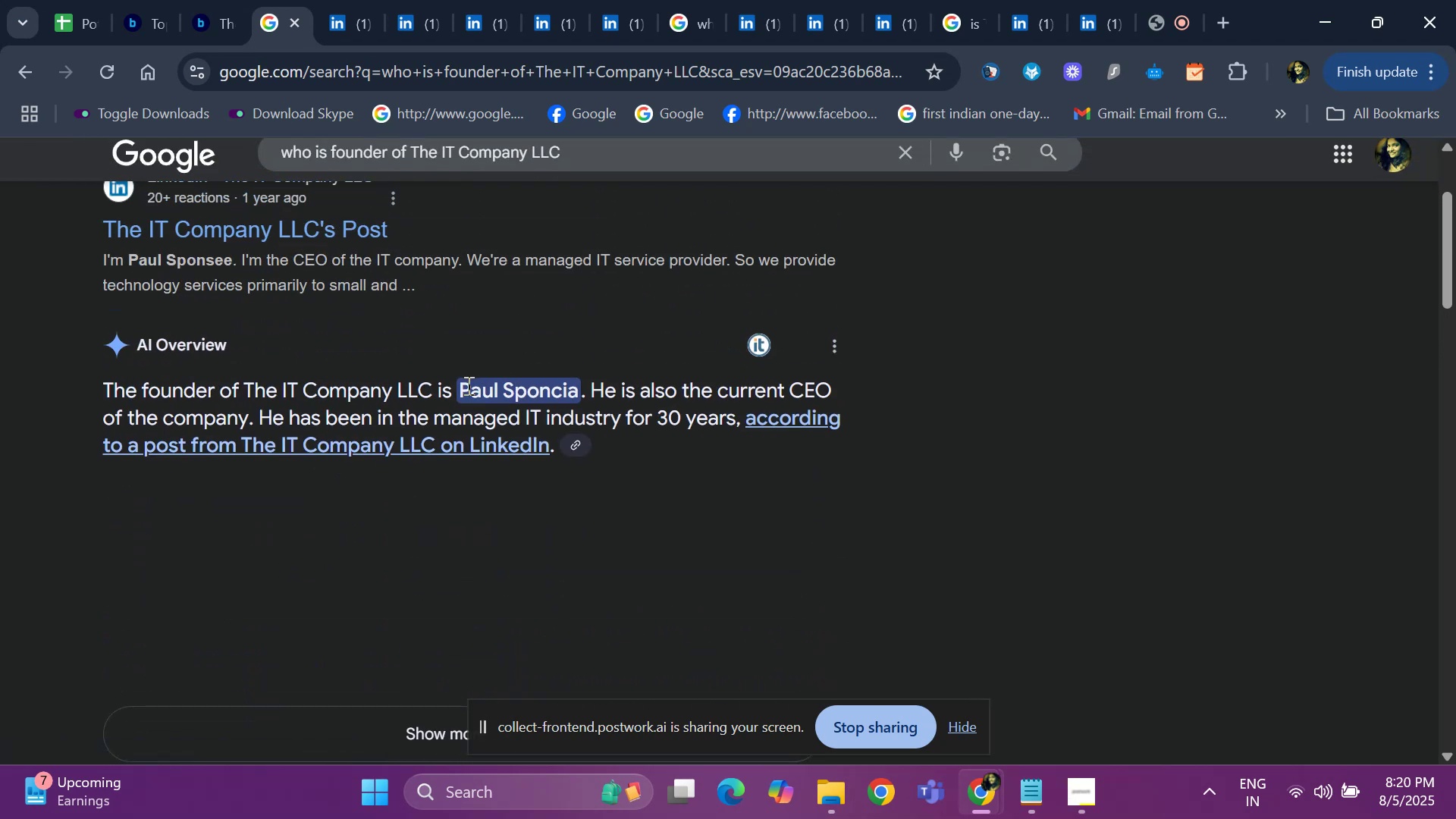 
left_click_drag(start_coordinate=[463, 388], to_coordinate=[569, 387])
 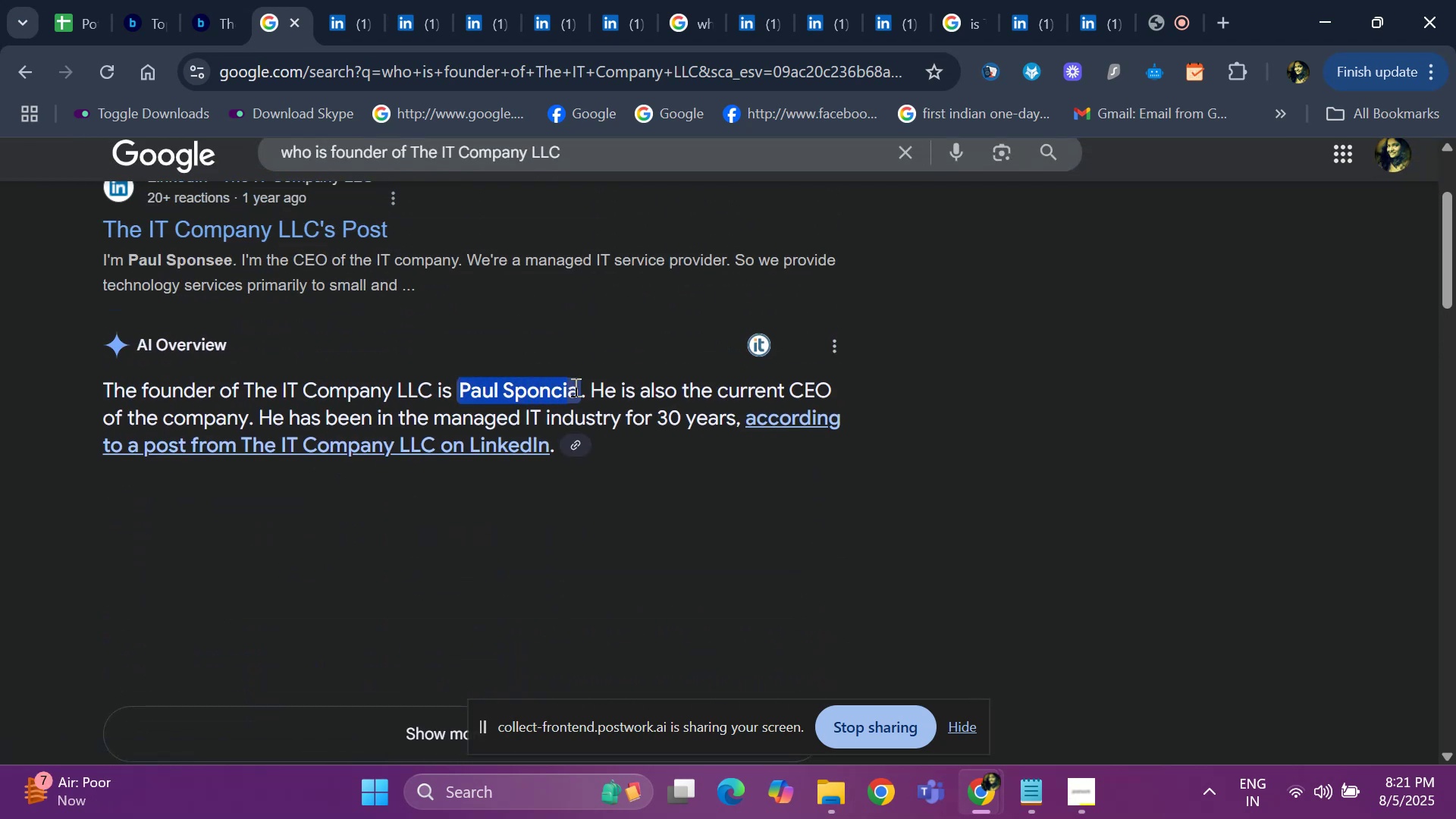 
left_click_drag(start_coordinate=[574, 387], to_coordinate=[457, 390])
 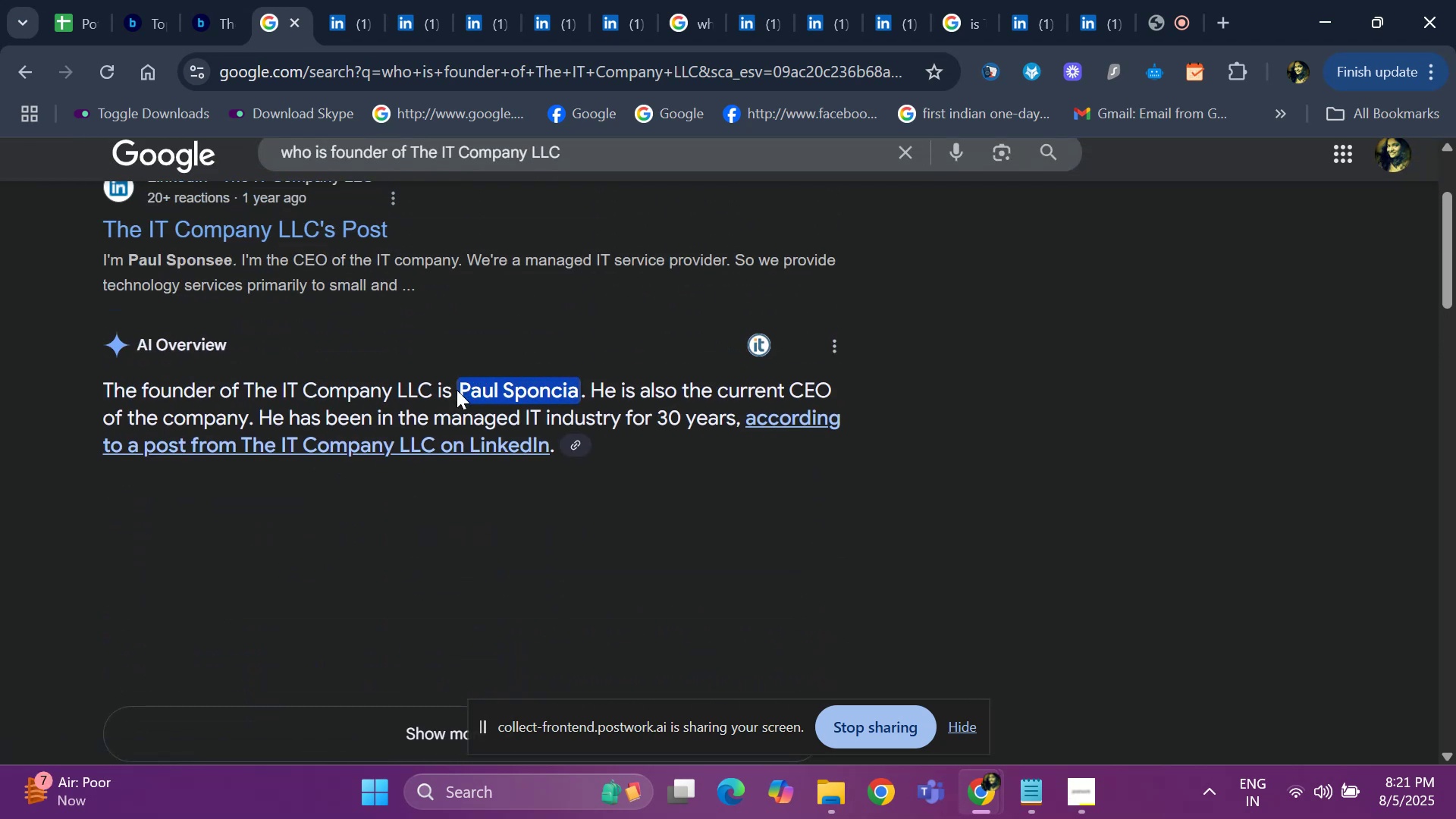 
key(Control+C)
 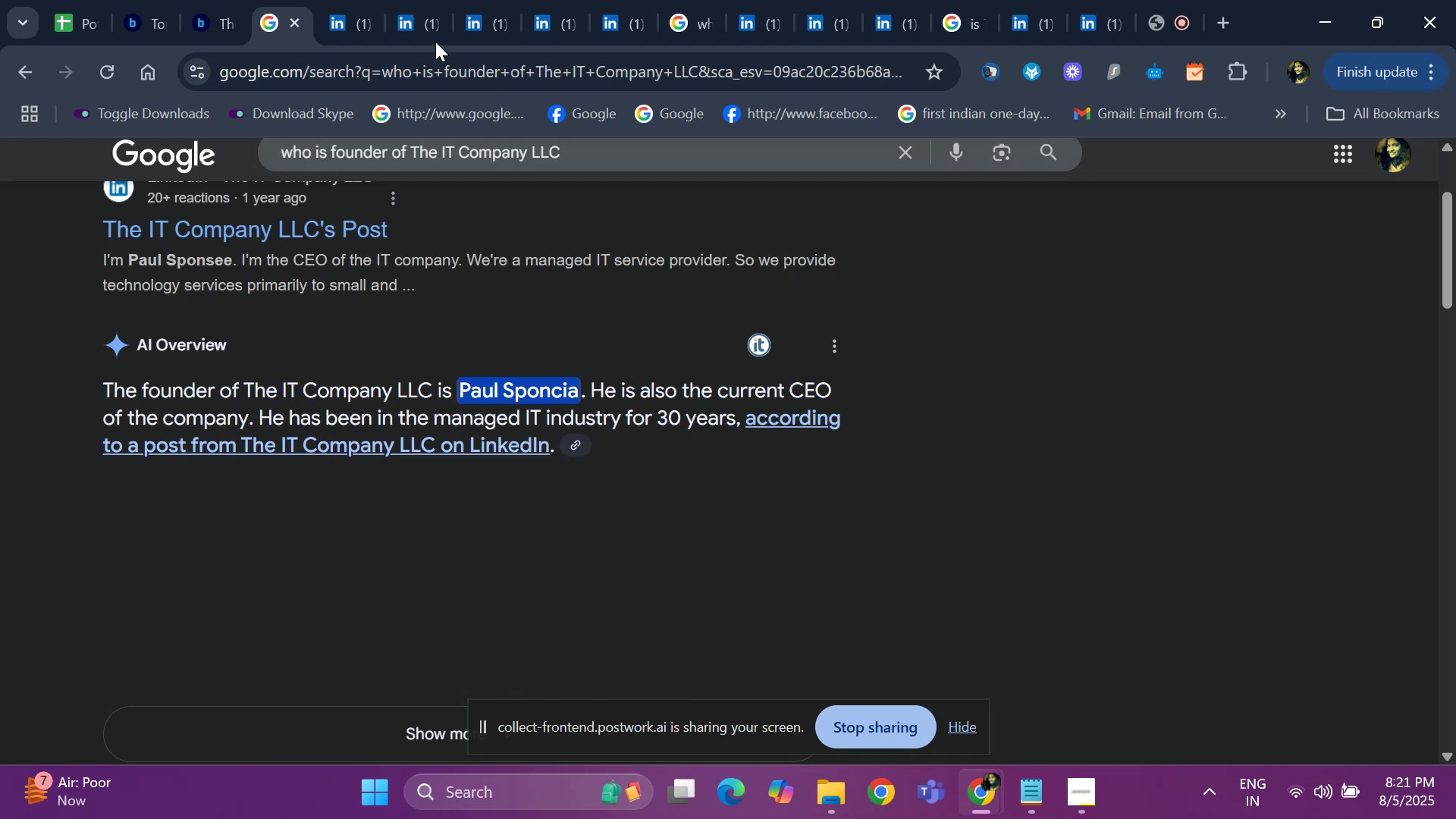 
left_click([342, 8])
 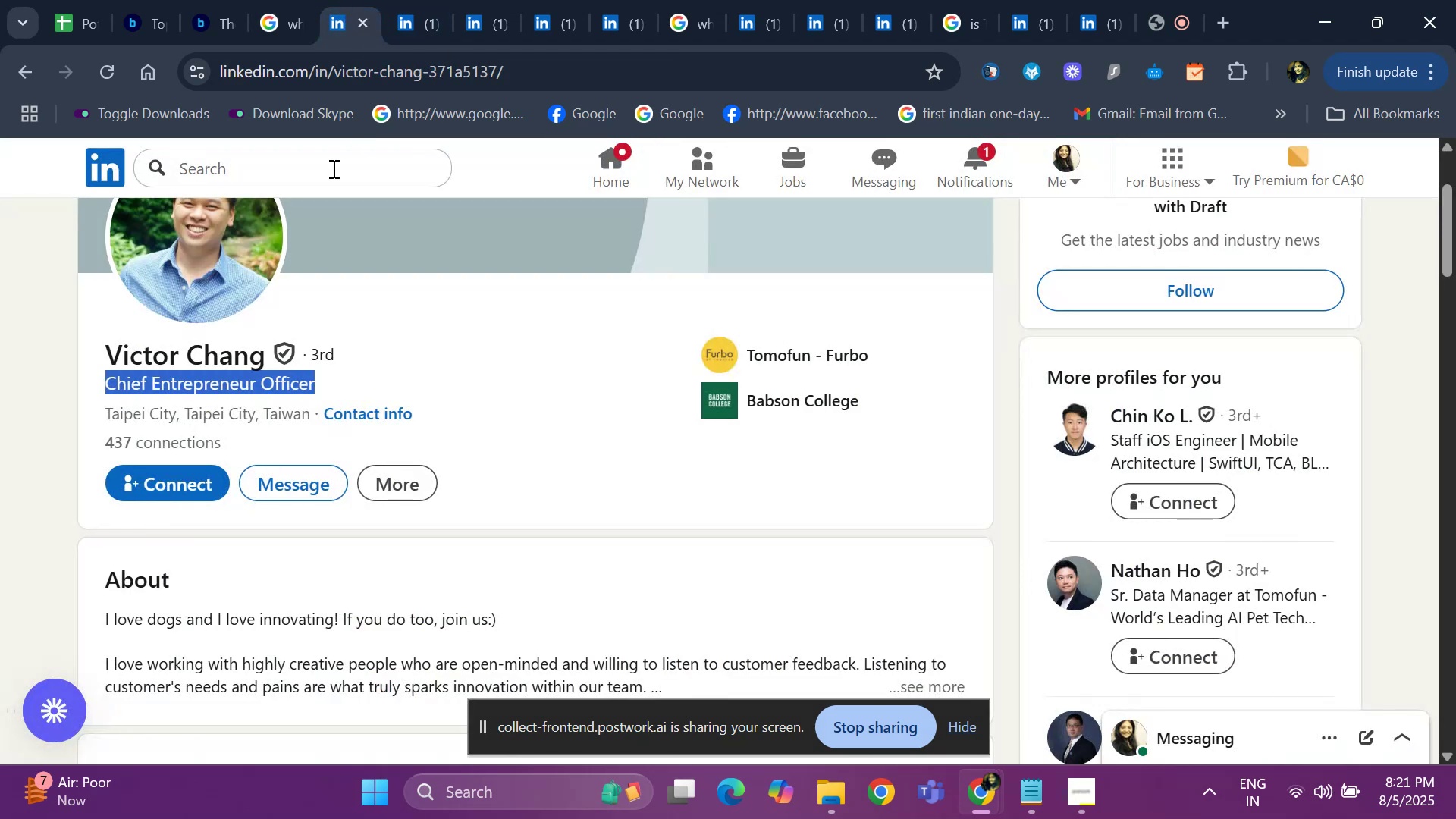 
left_click([332, 168])
 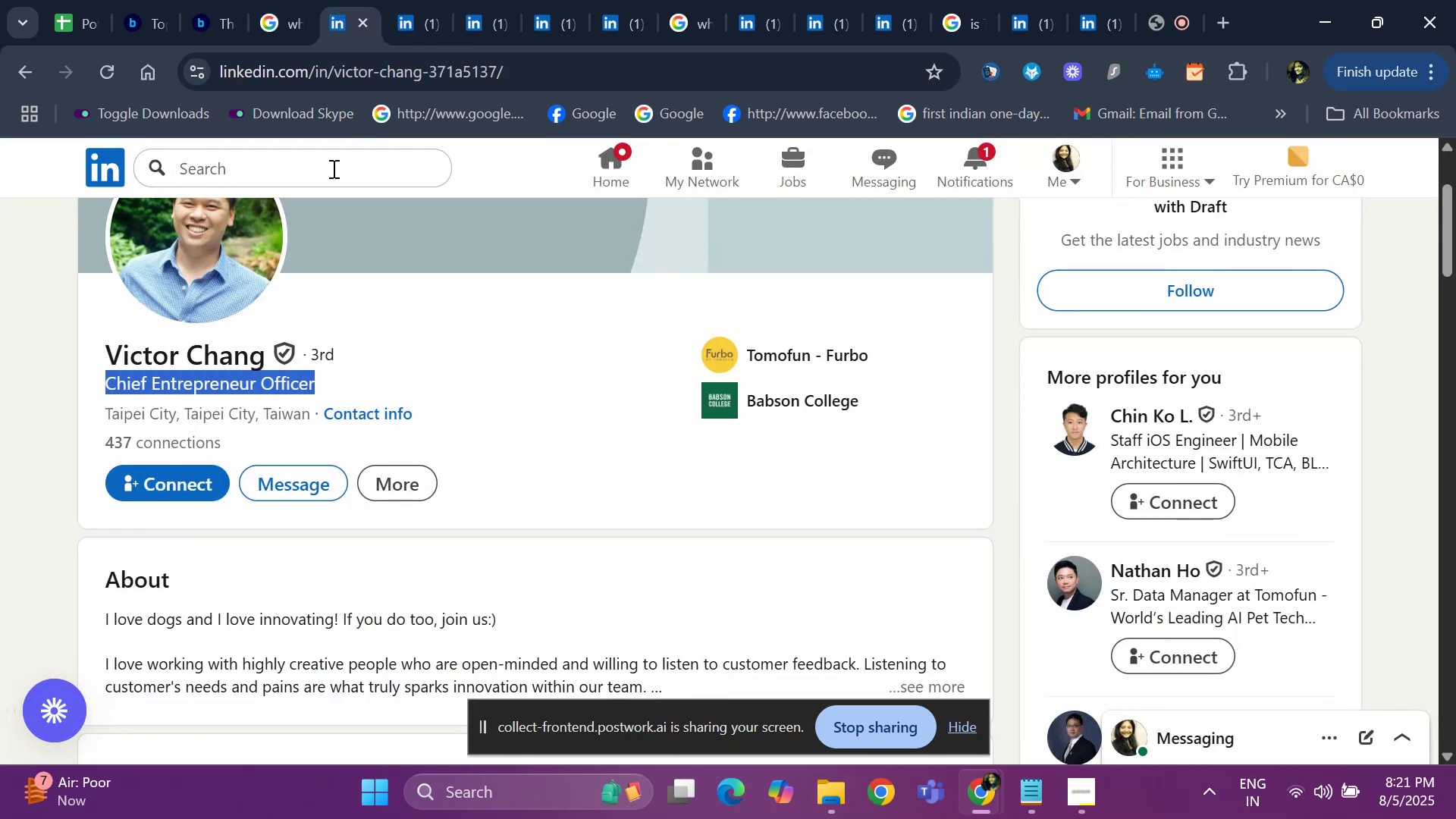 
key(Control+V)
 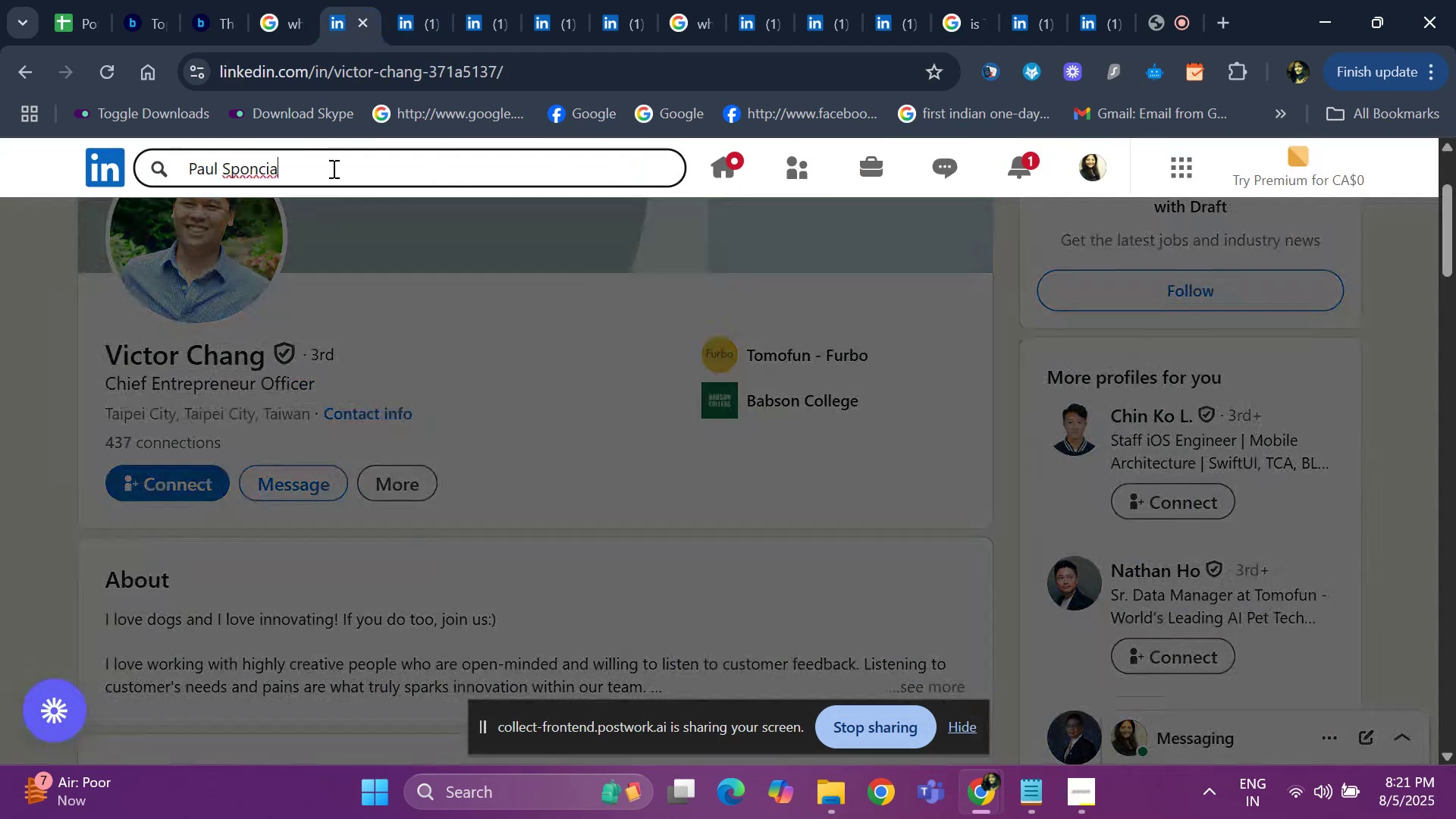 
key(Enter)
 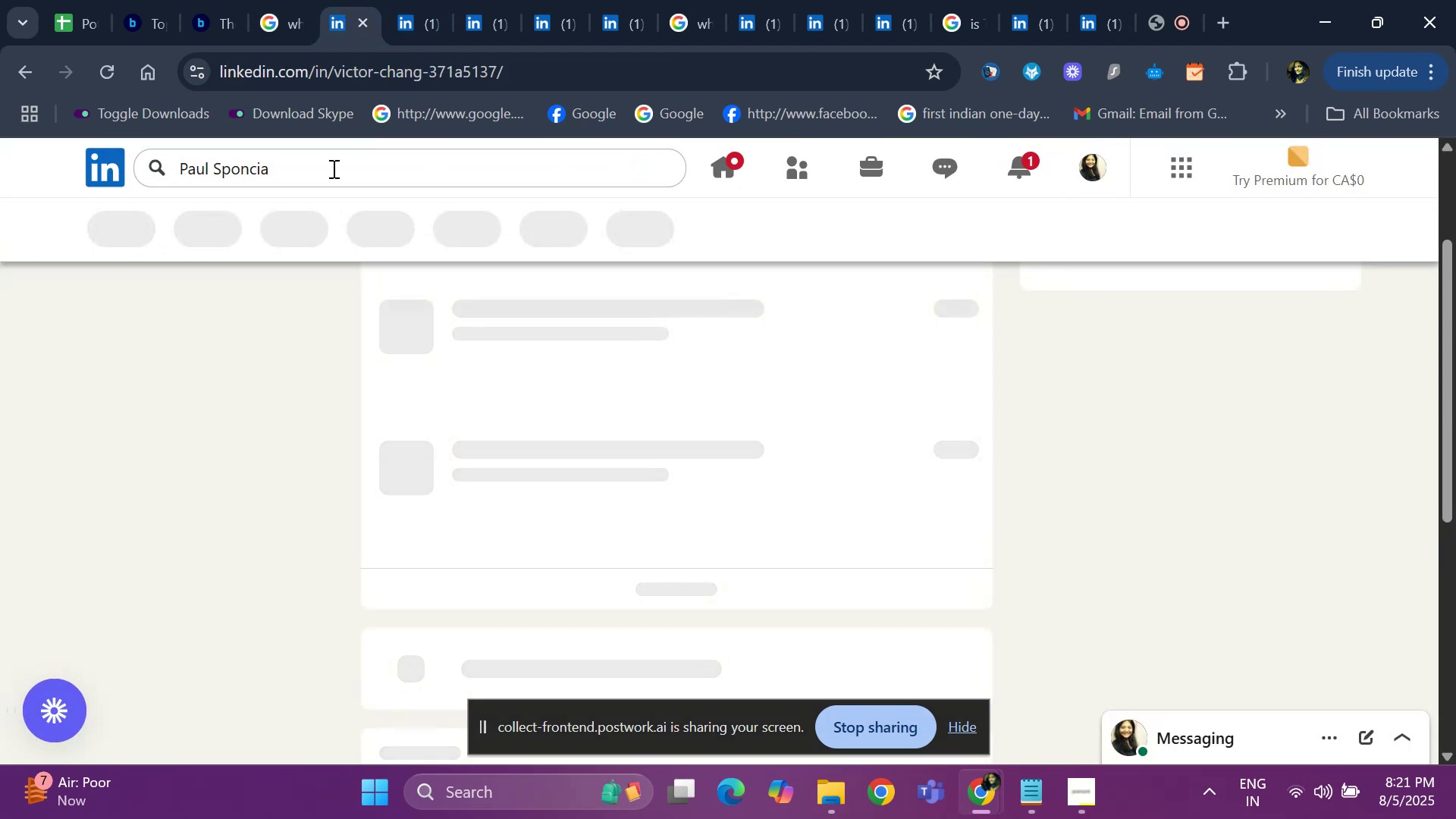 
hold_key(key=ArrowUp, duration=1.31)
 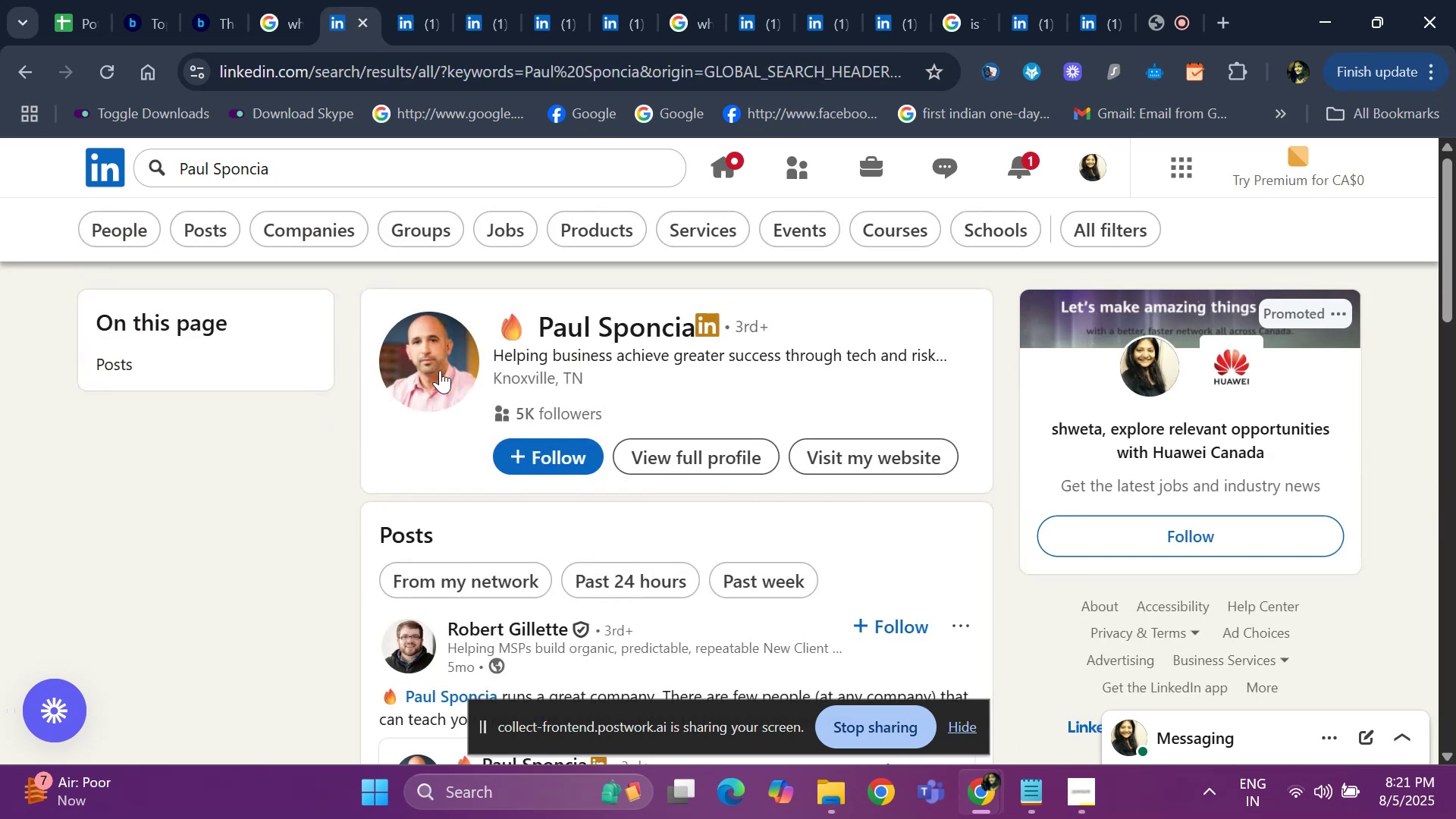 
wait(13.97)
 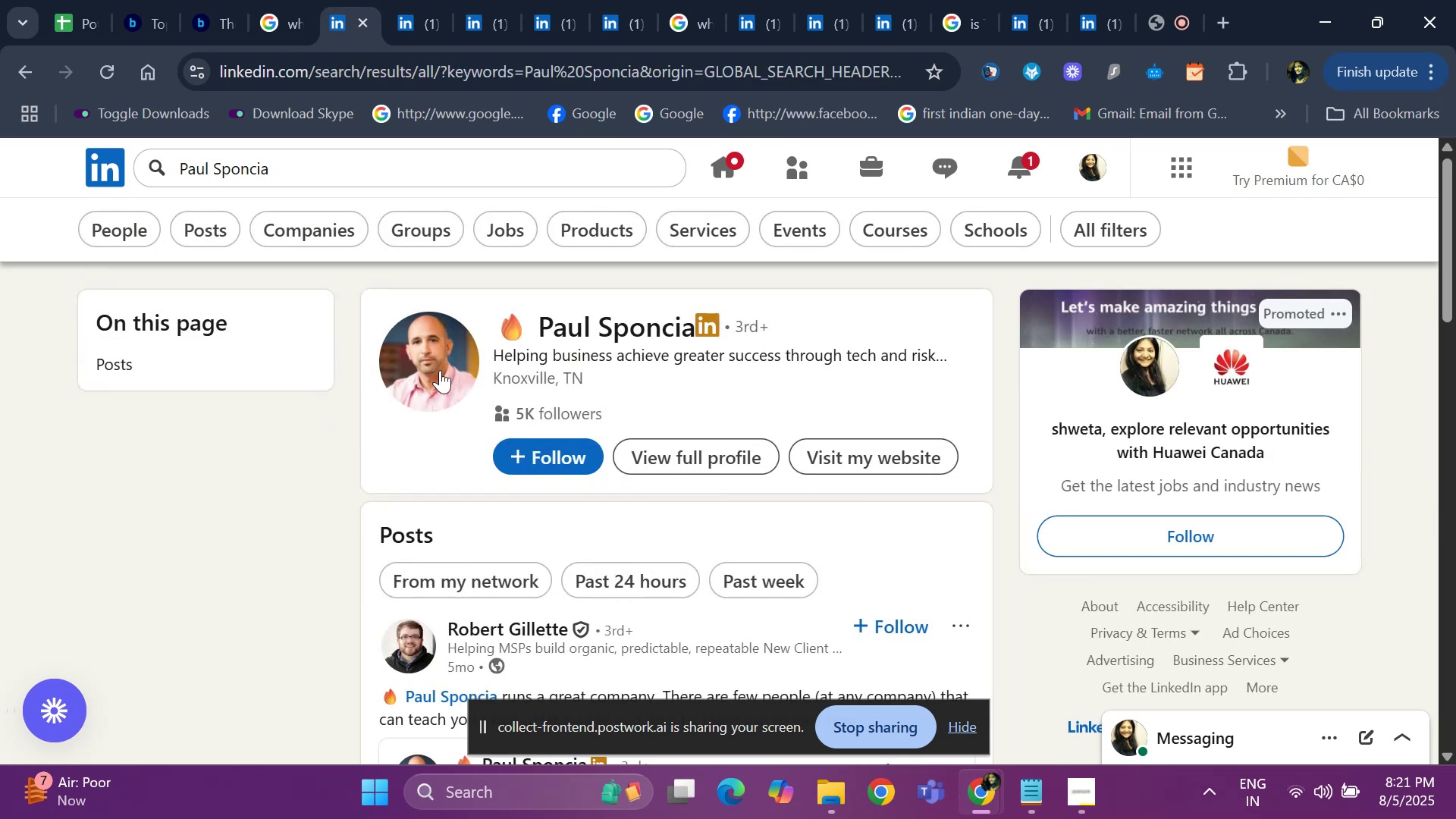 
left_click([292, 27])
 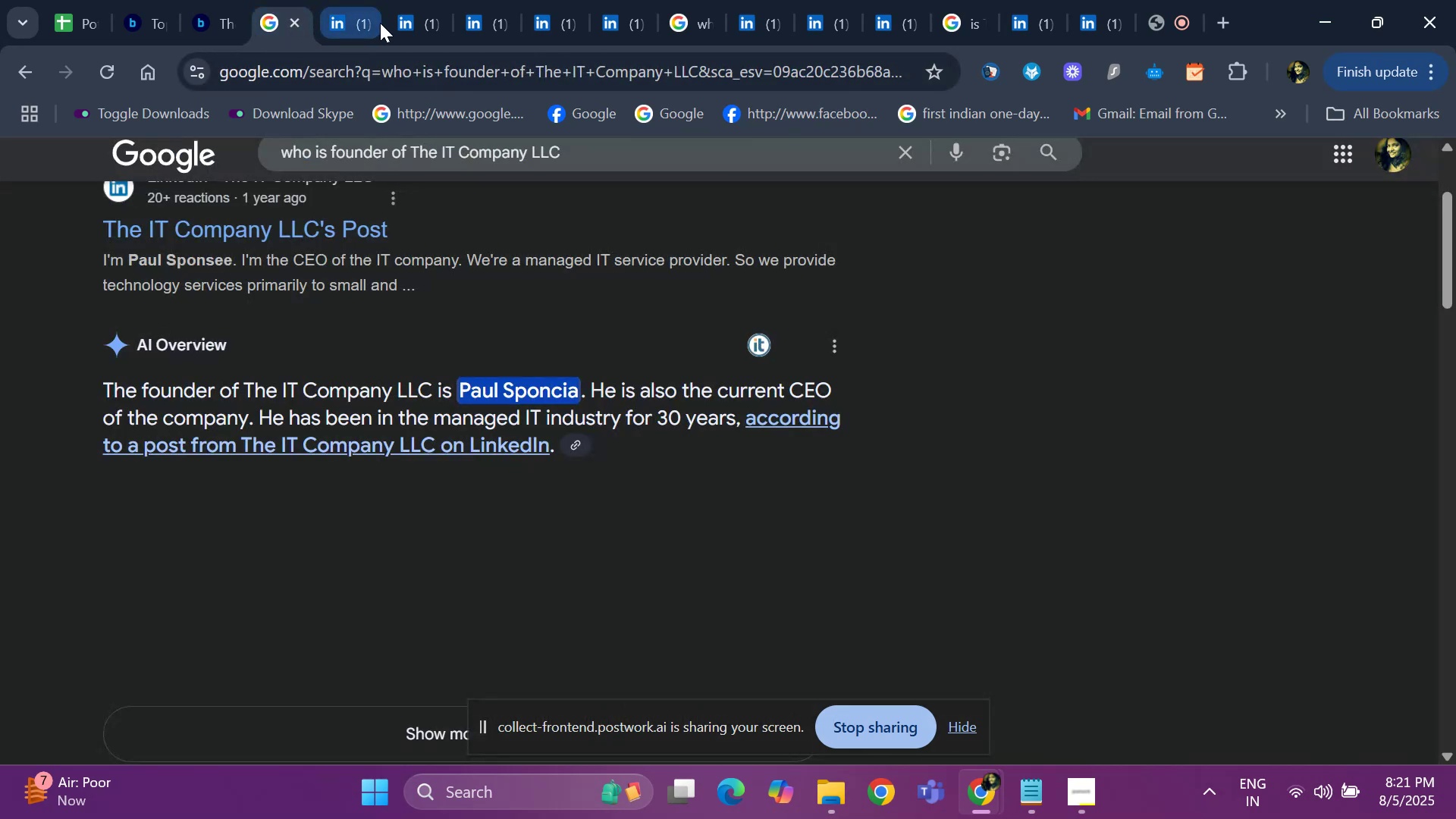 
left_click([380, 23])
 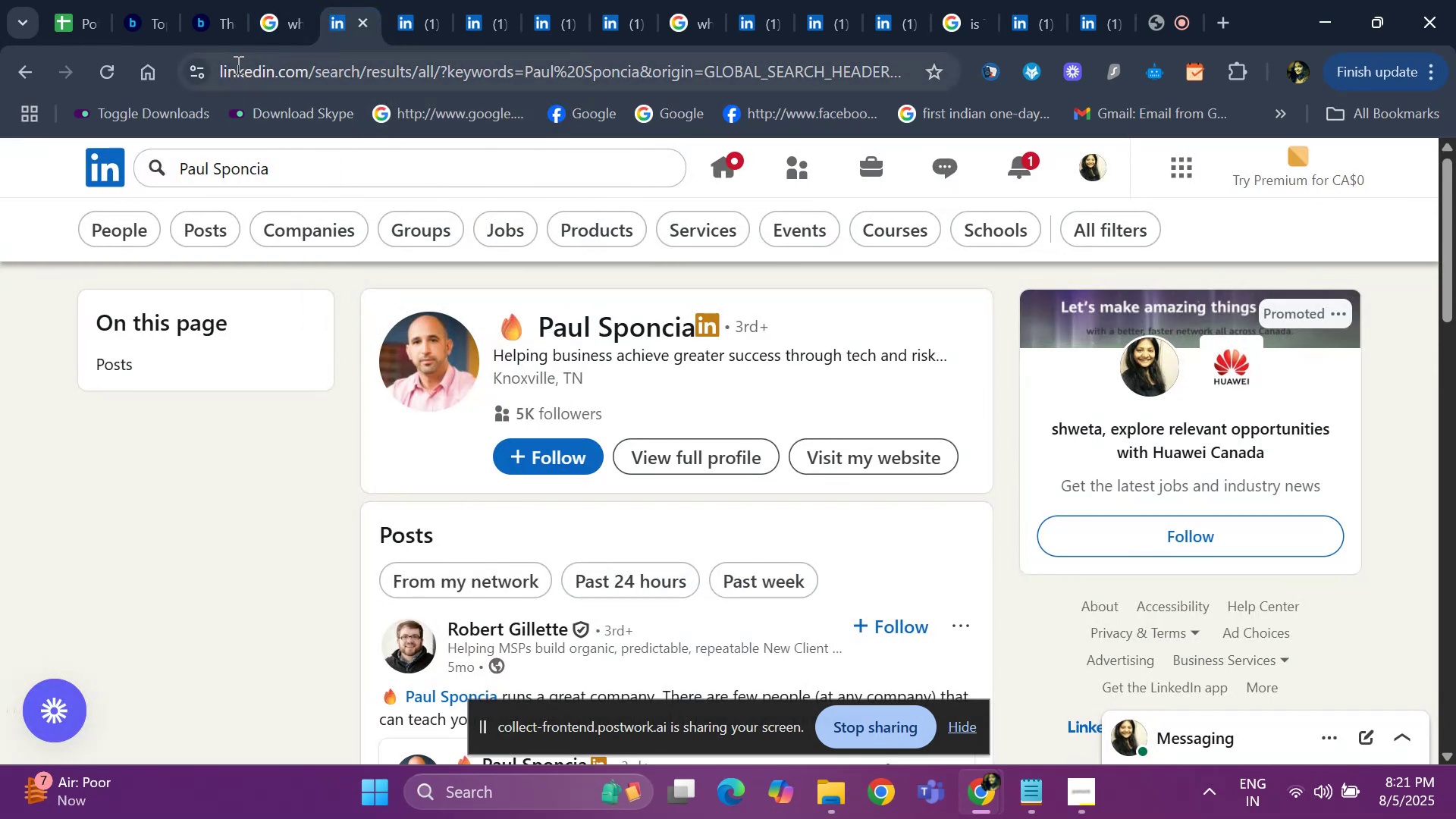 
left_click([290, 10])
 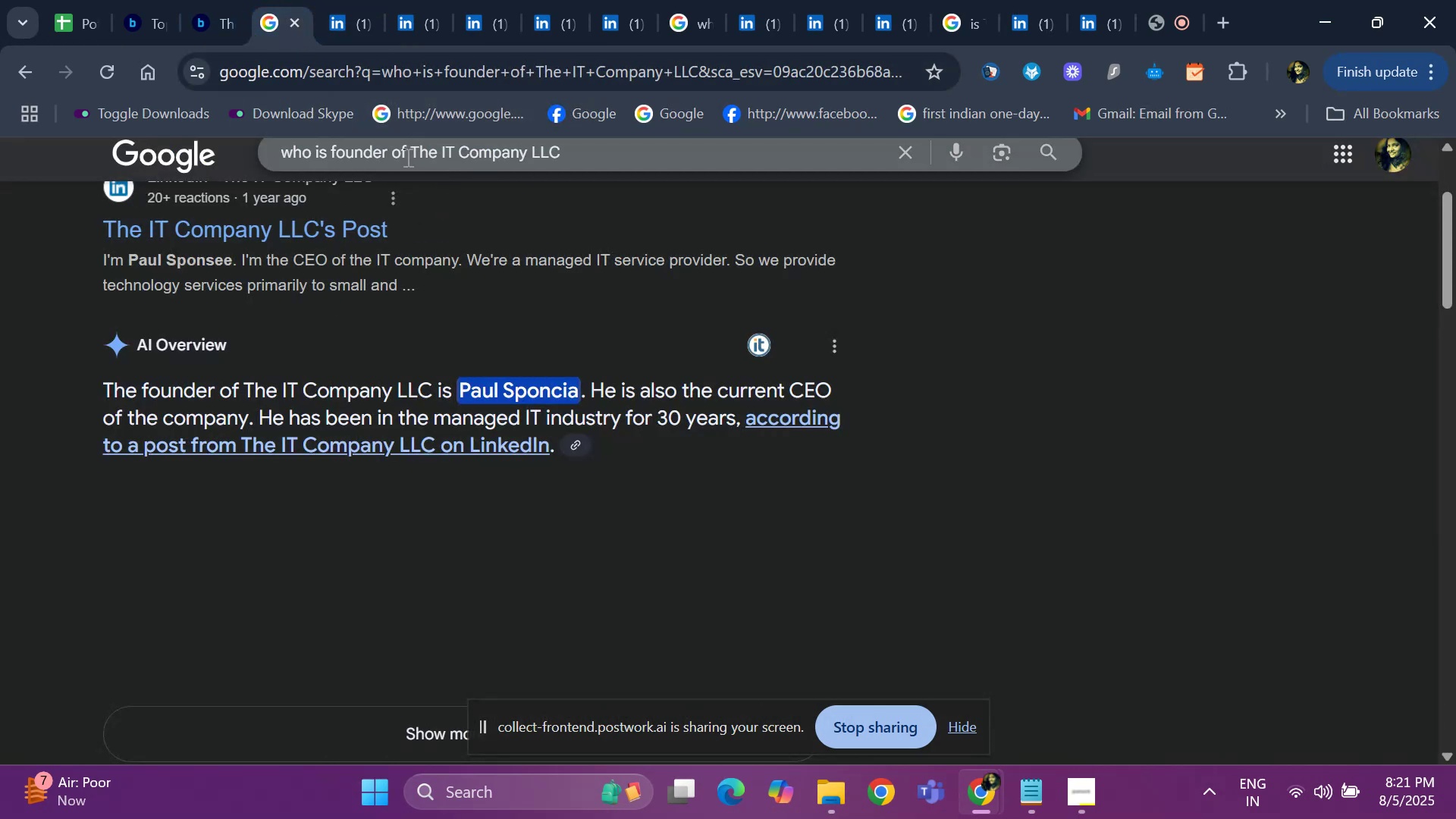 
left_click_drag(start_coordinate=[411, 158], to_coordinate=[591, 152])
 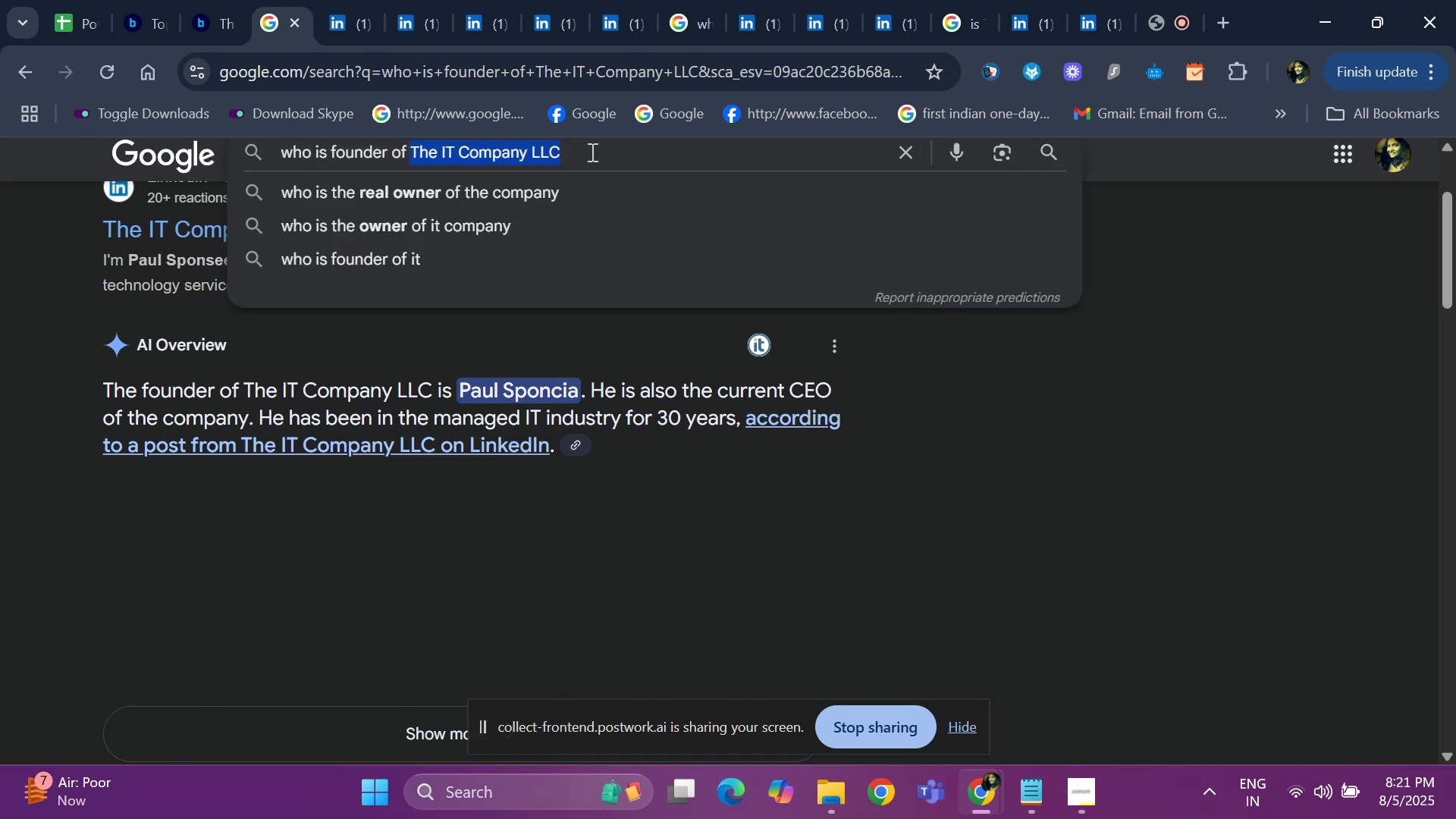 
key(Control+C)
 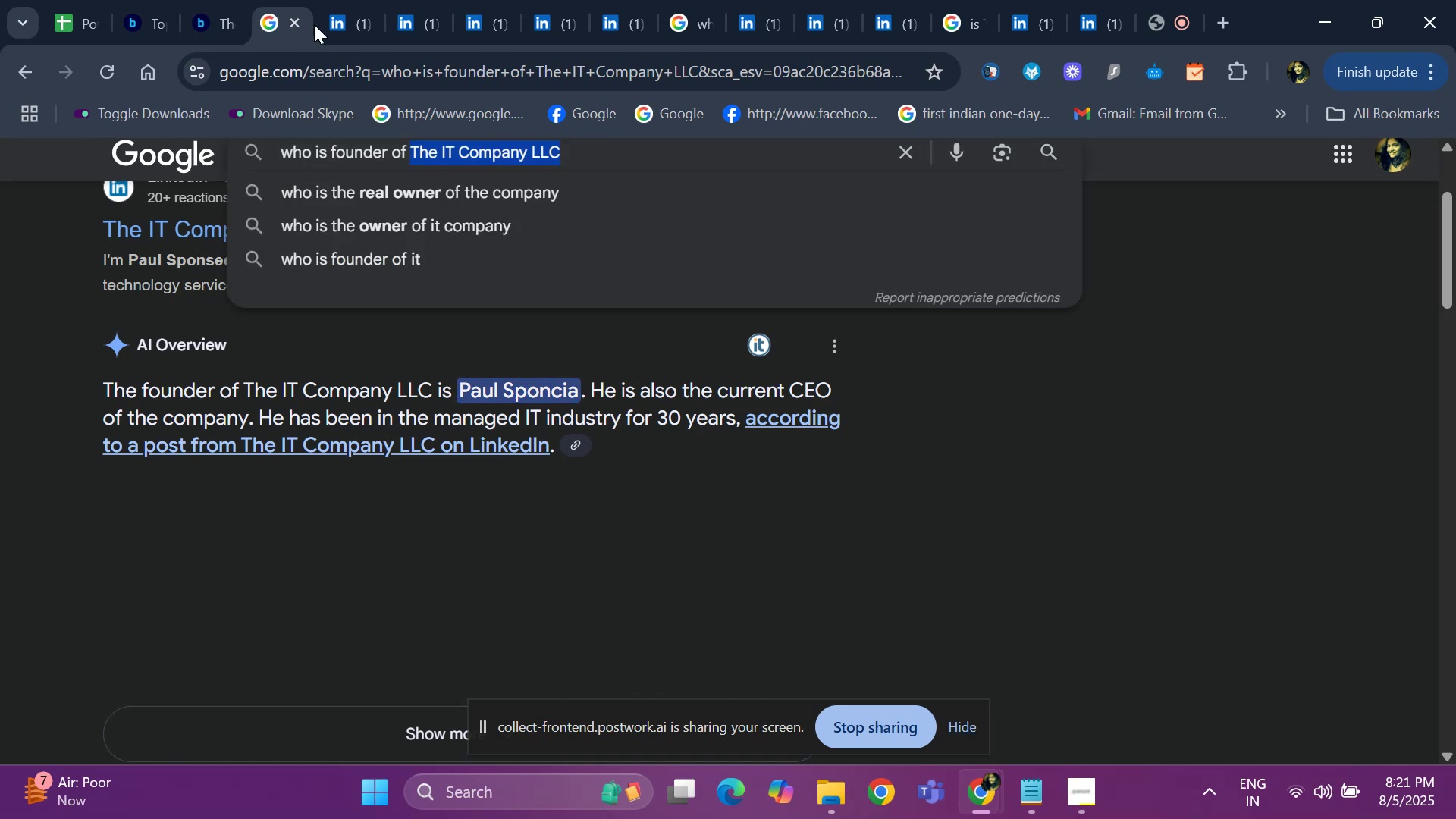 
left_click([318, 25])
 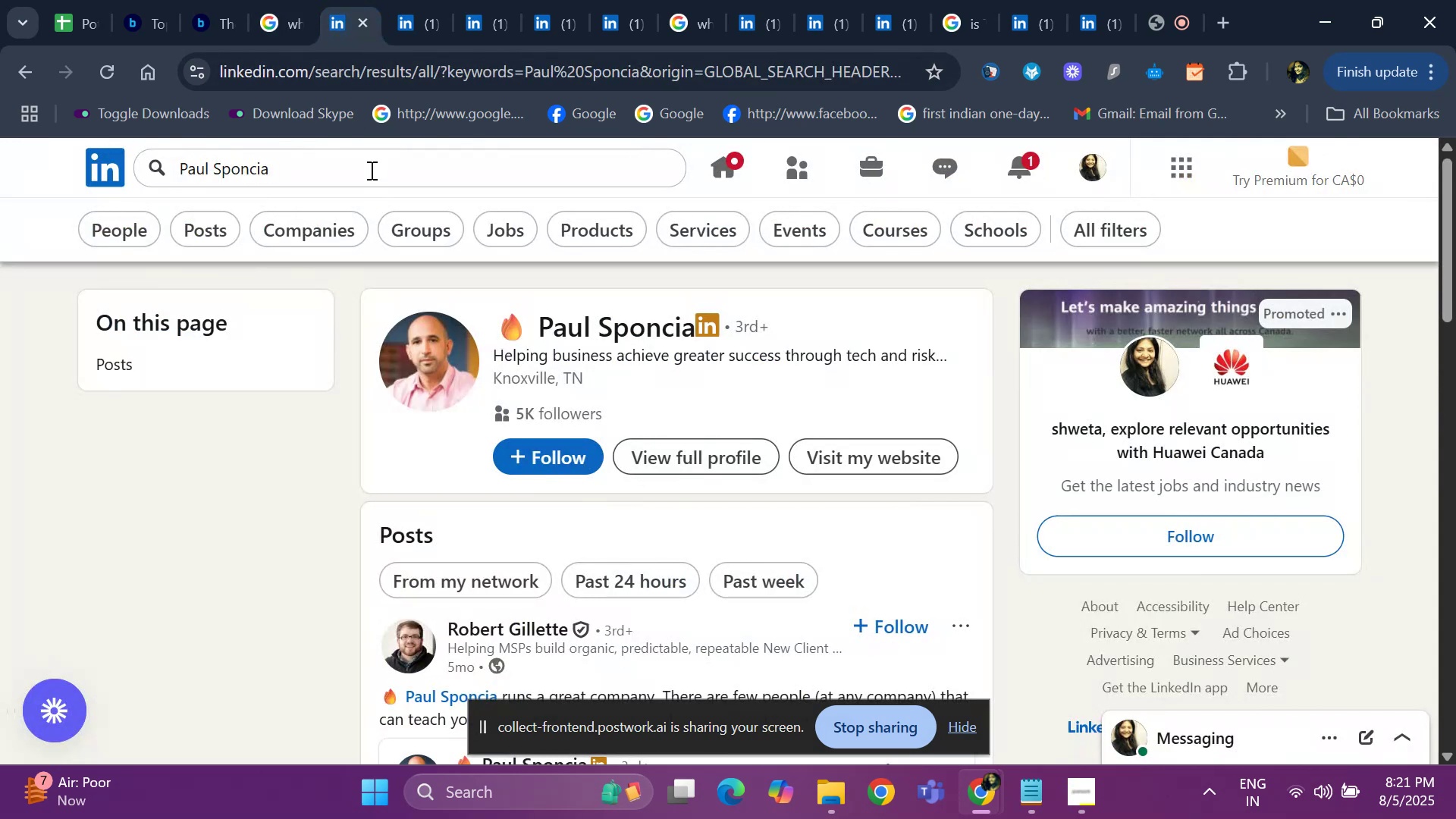 
left_click([370, 170])
 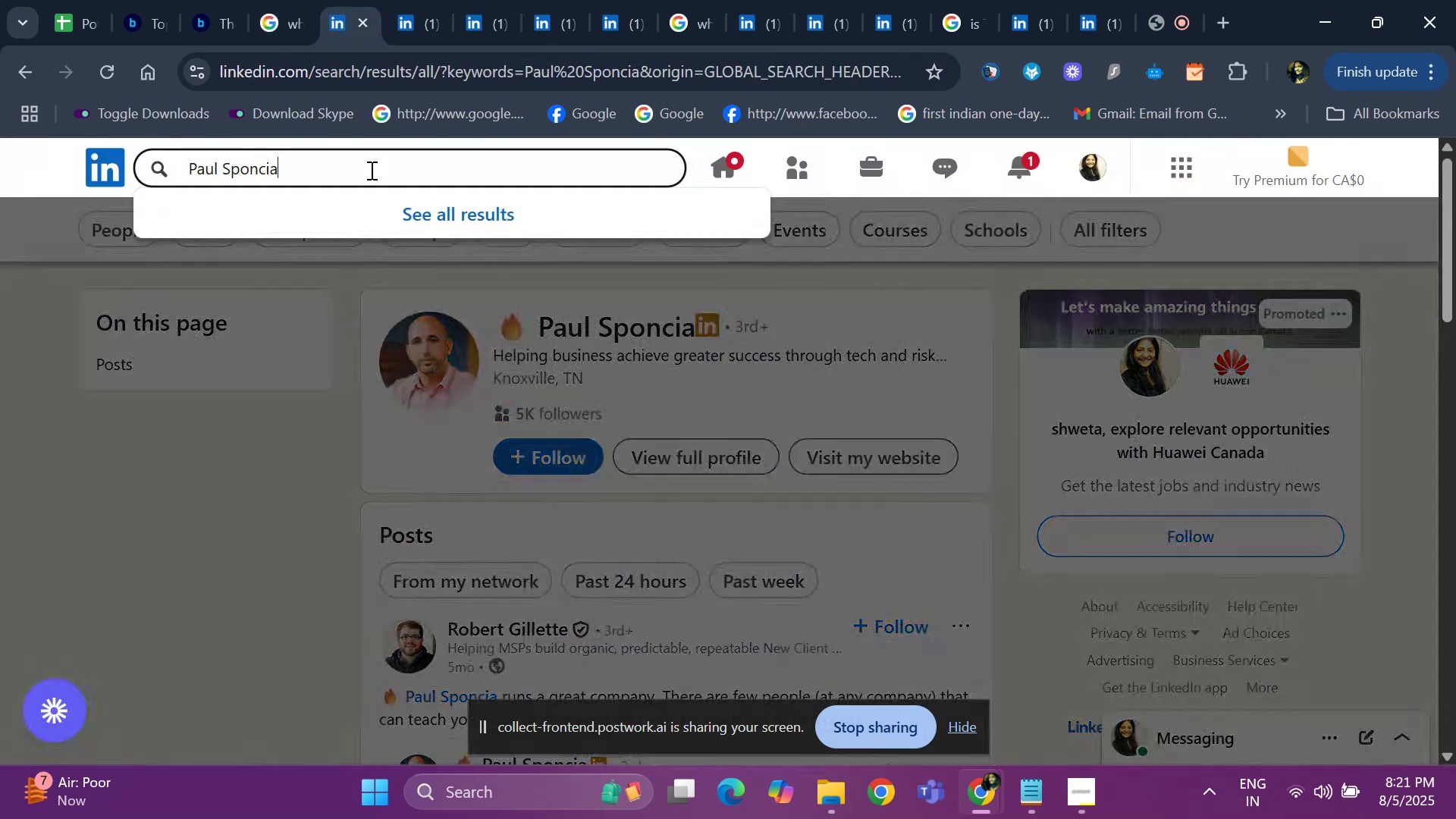 
key(Space)
 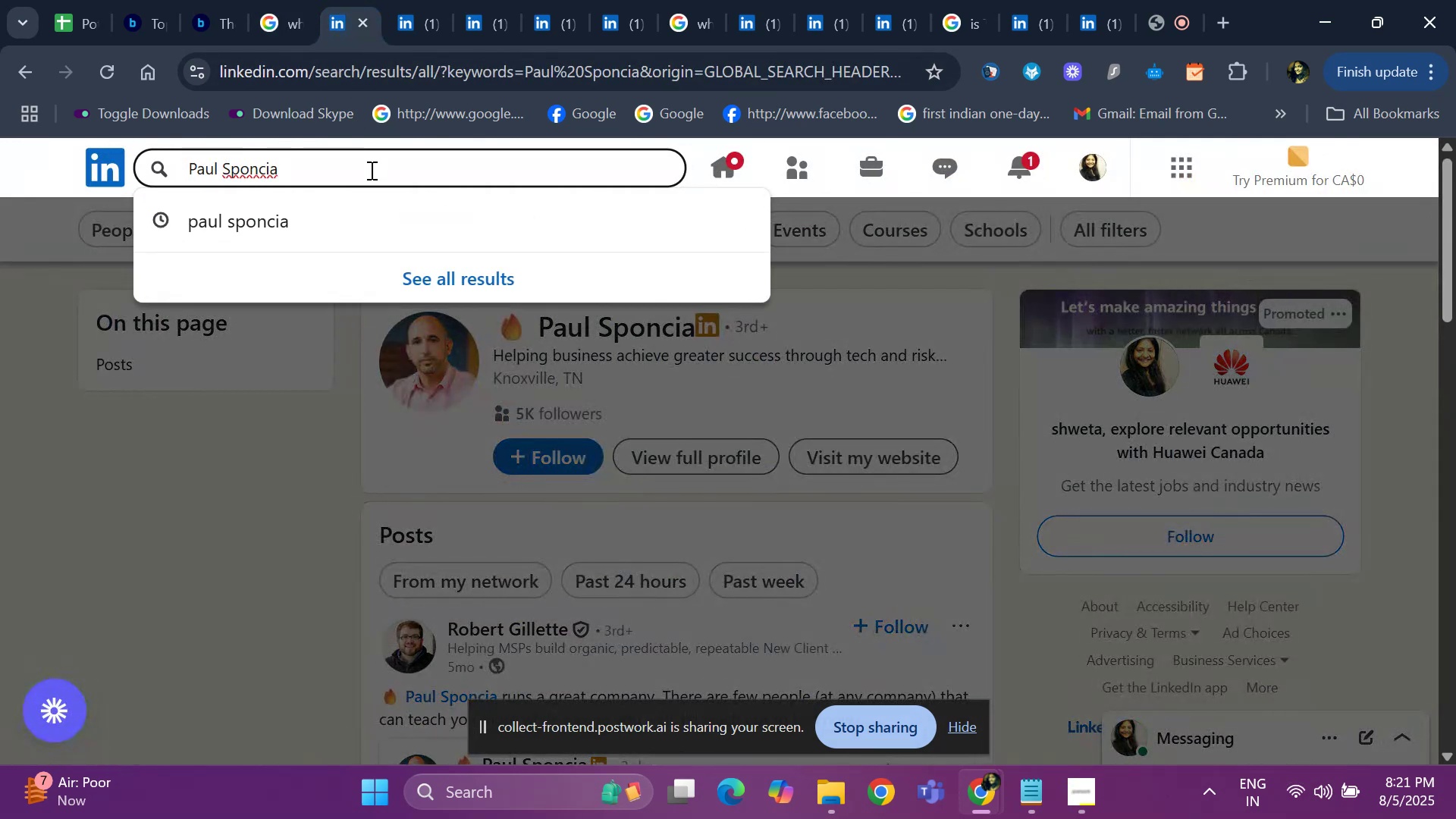 
key(Control+V)
 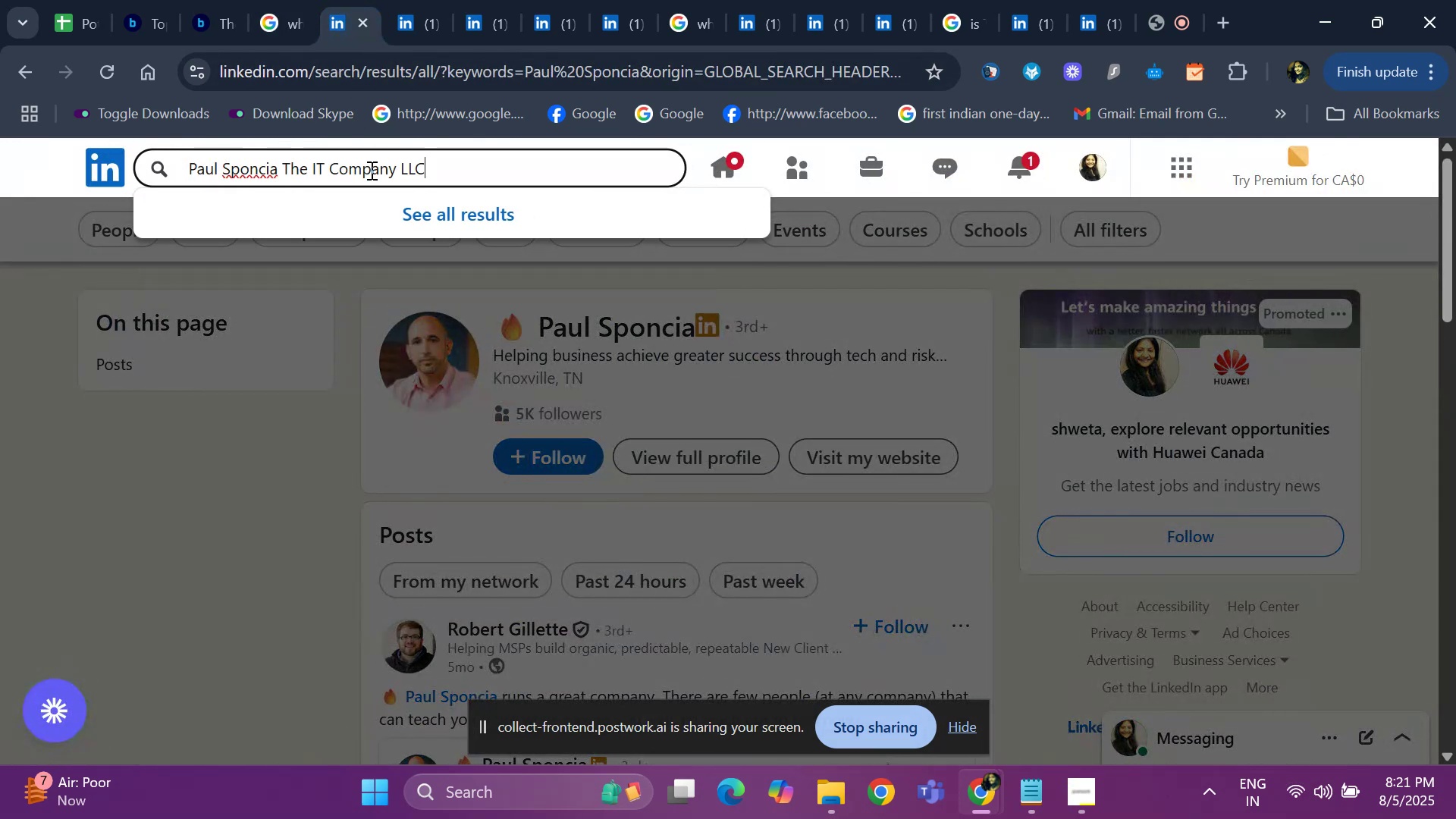 
key(Enter)
 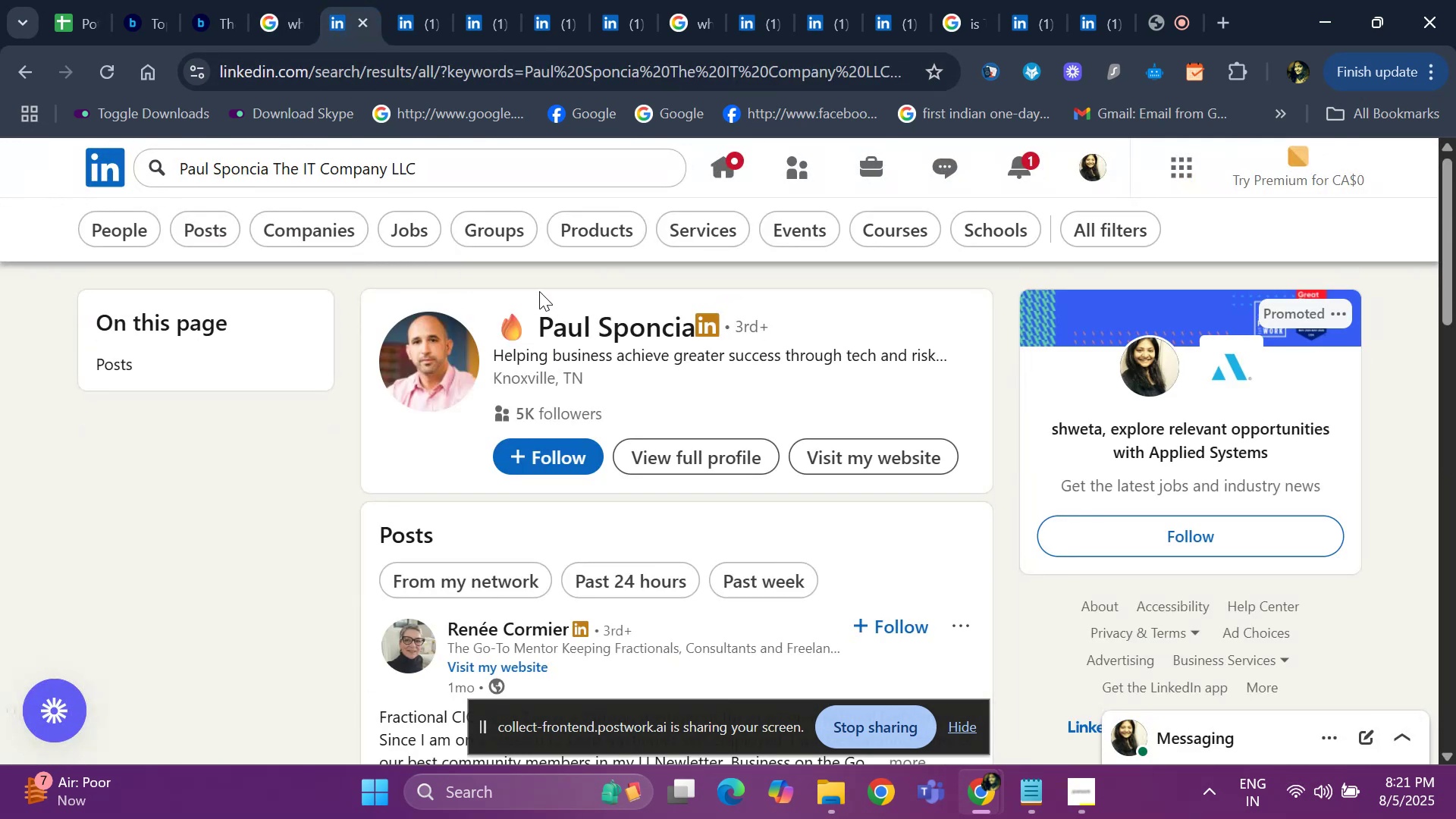 
left_click([558, 318])
 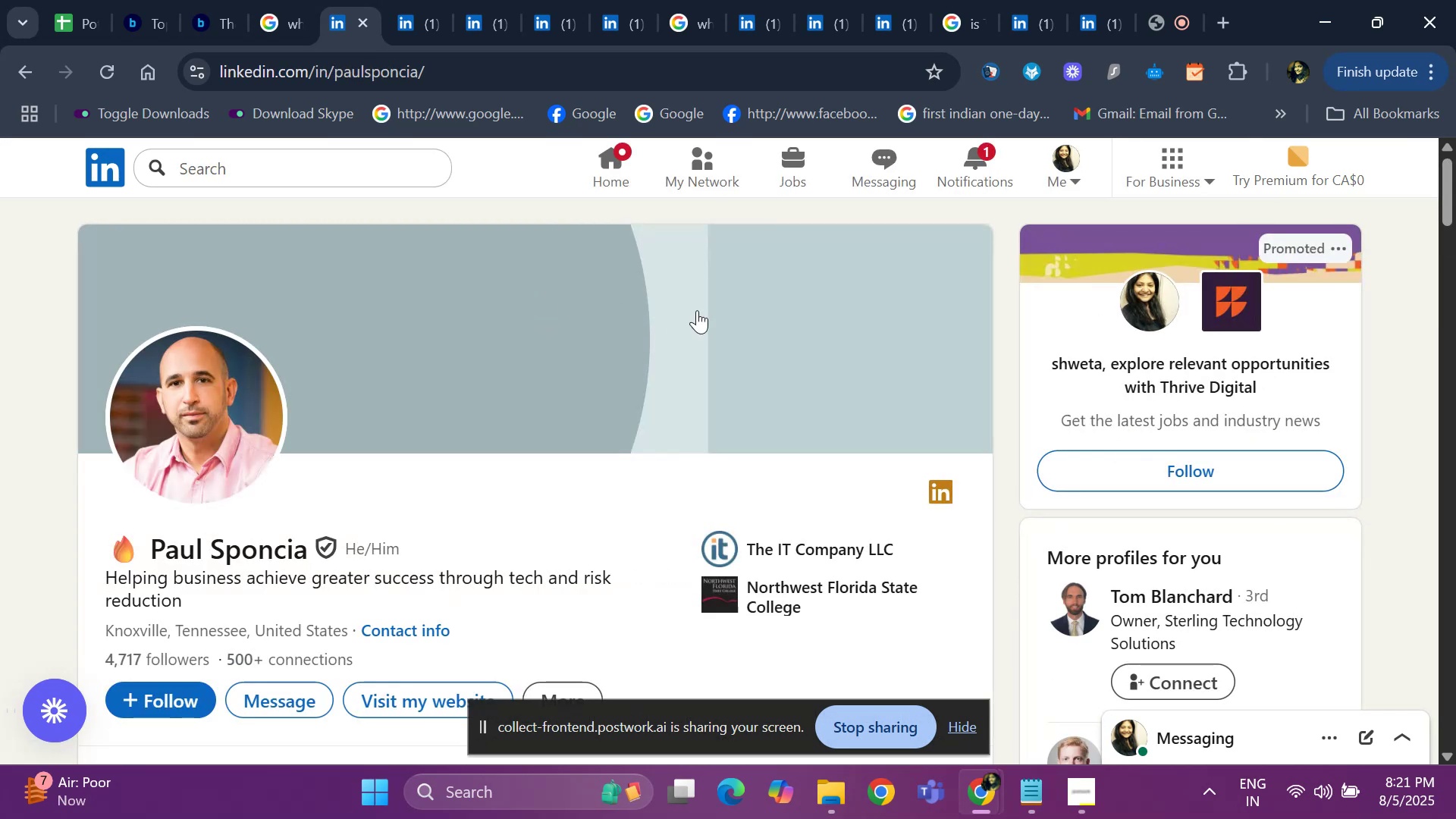 
wait(5.11)
 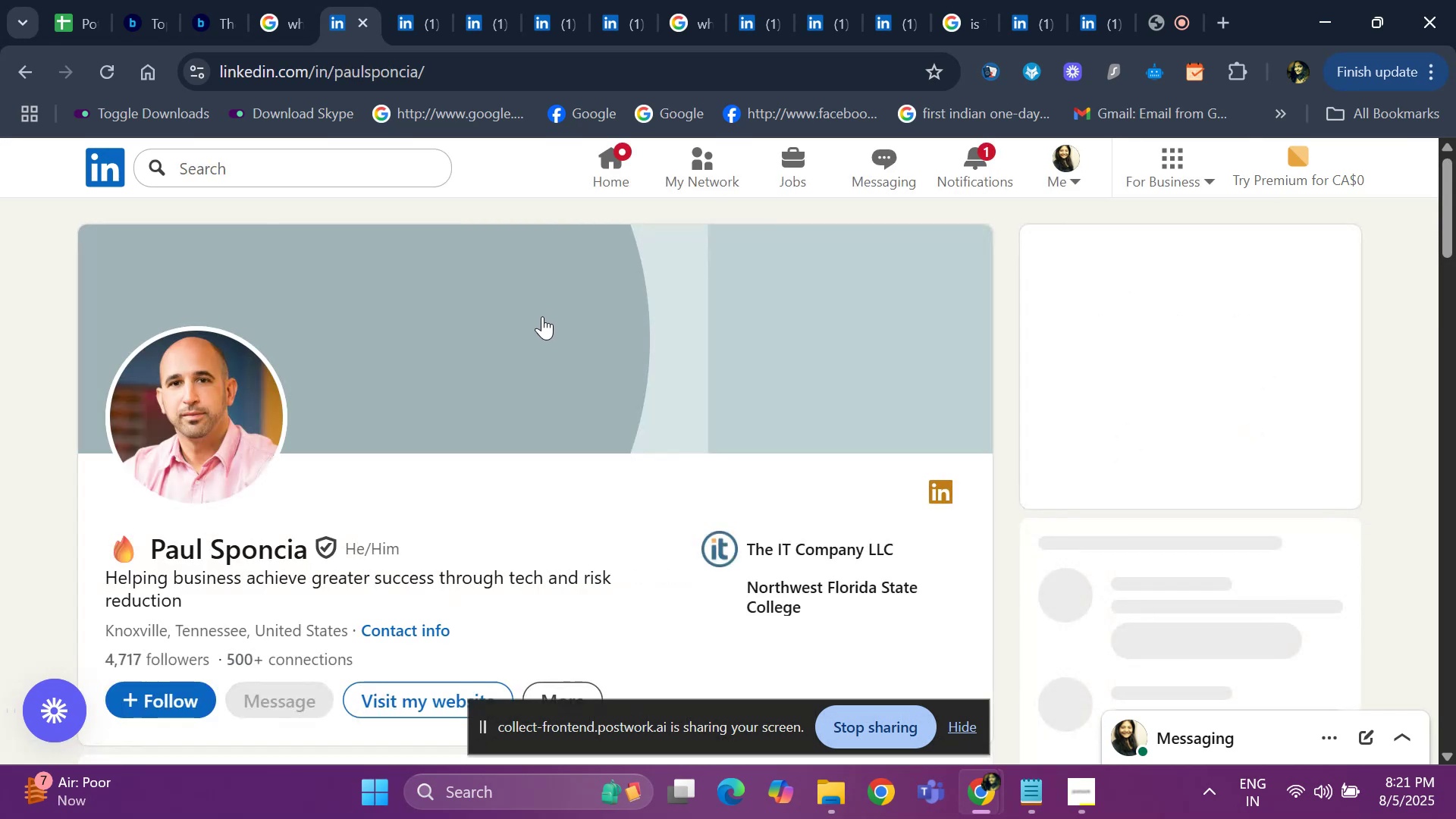 
left_click_drag(start_coordinate=[1455, 200], to_coordinate=[1455, 366])
 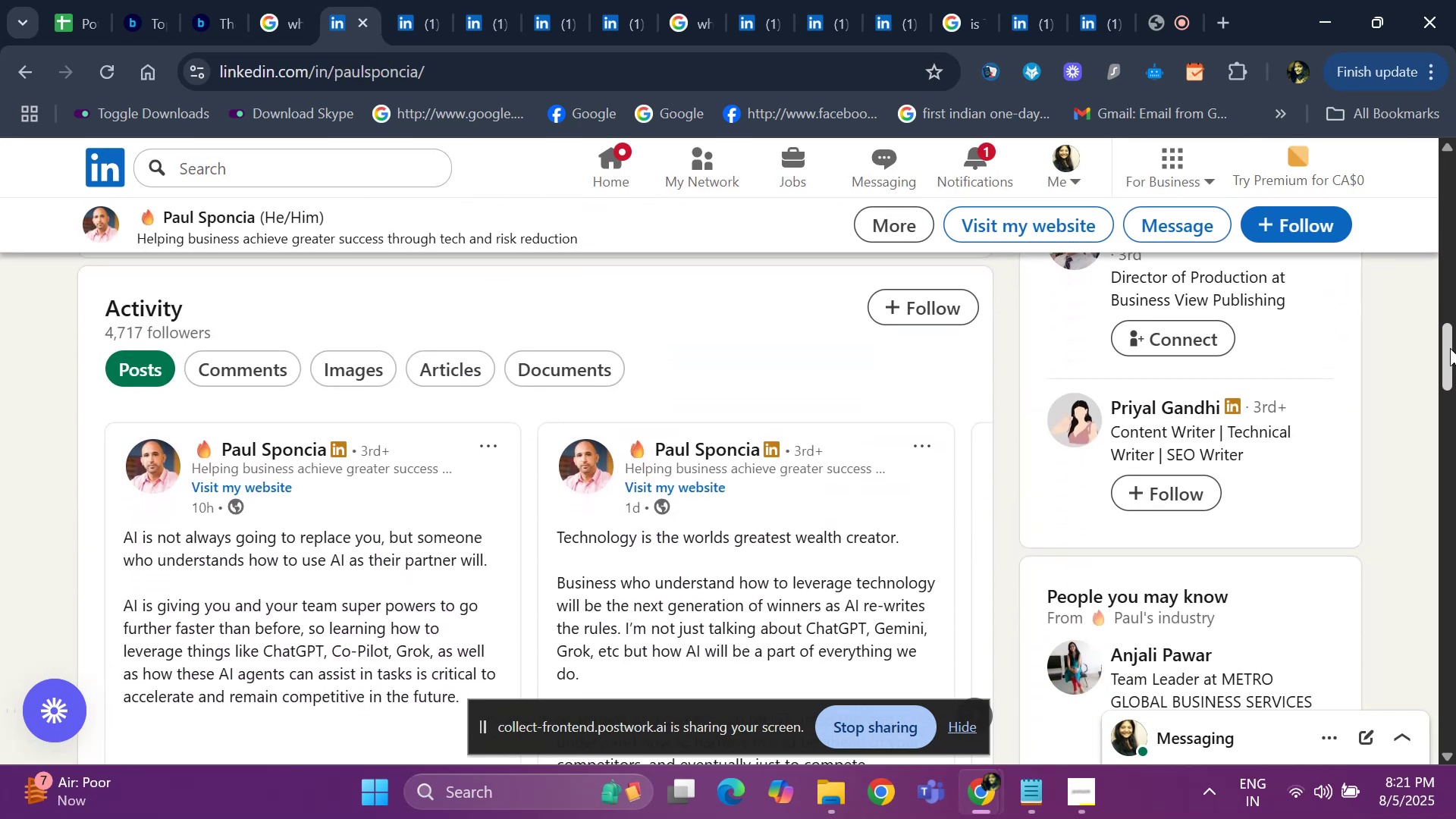 
left_click_drag(start_coordinate=[1442, 360], to_coordinate=[1451, 406])
 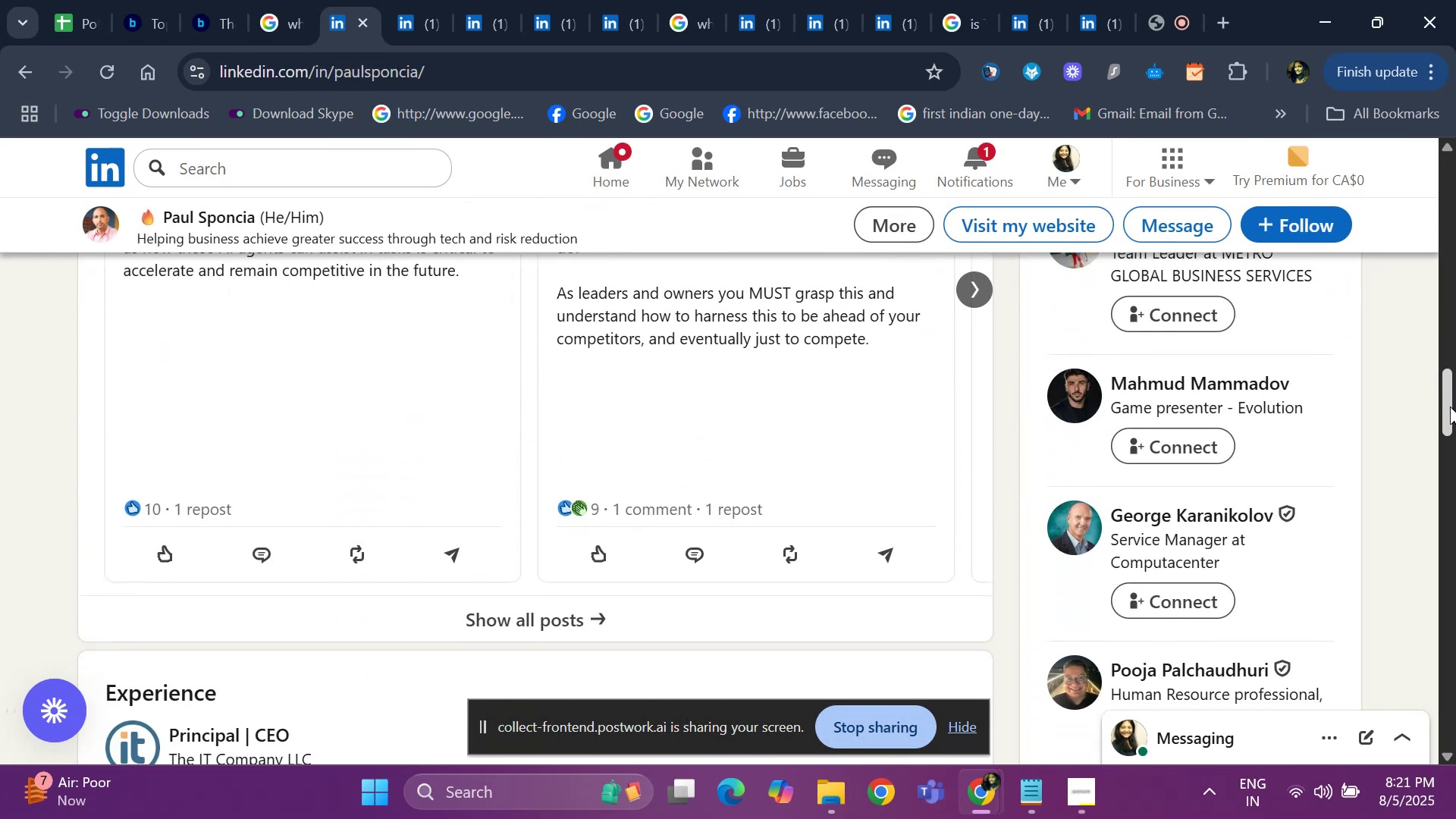 
left_click_drag(start_coordinate=[1450, 406], to_coordinate=[1455, 440])
 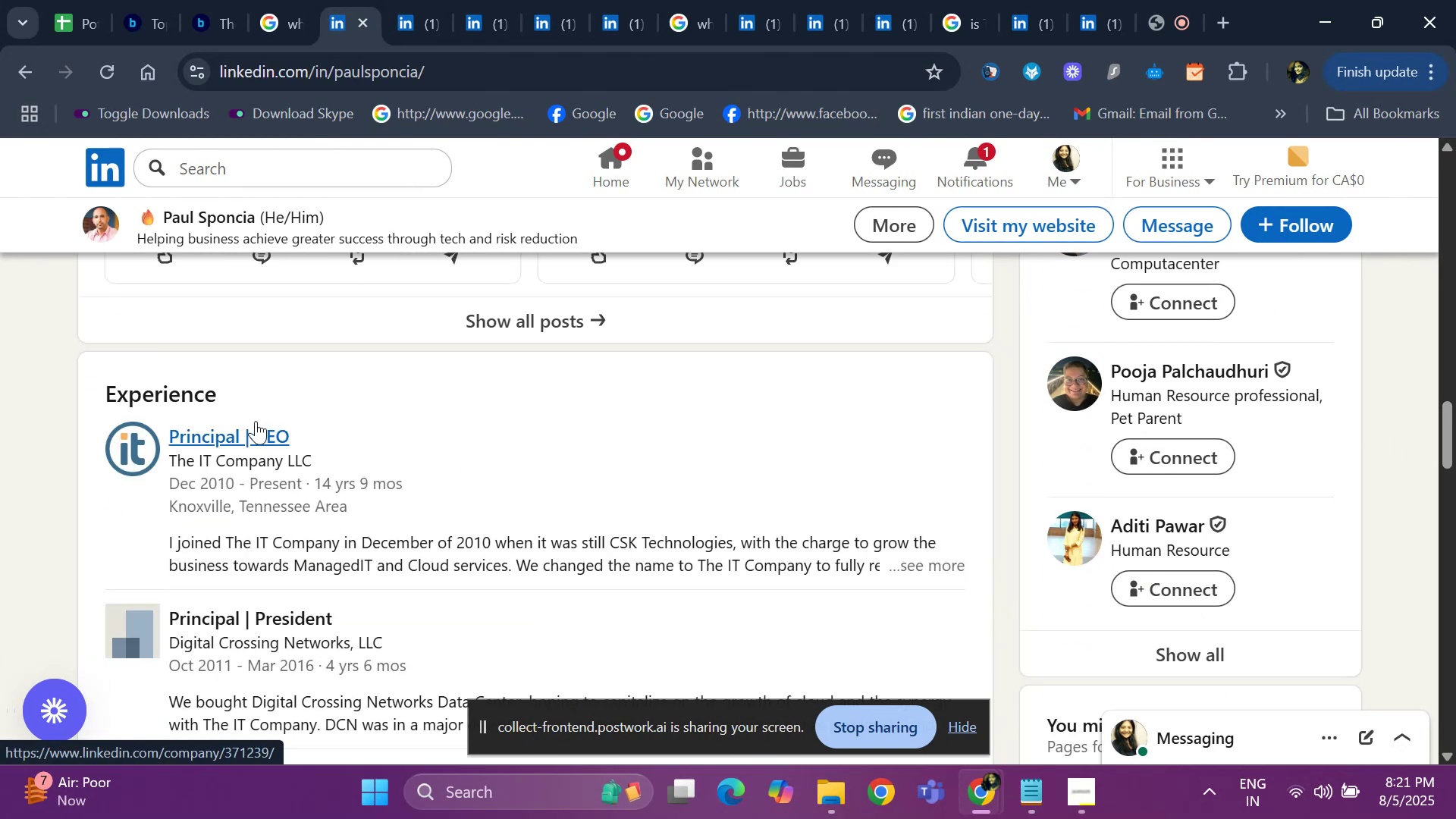 
right_click([256, 421])
 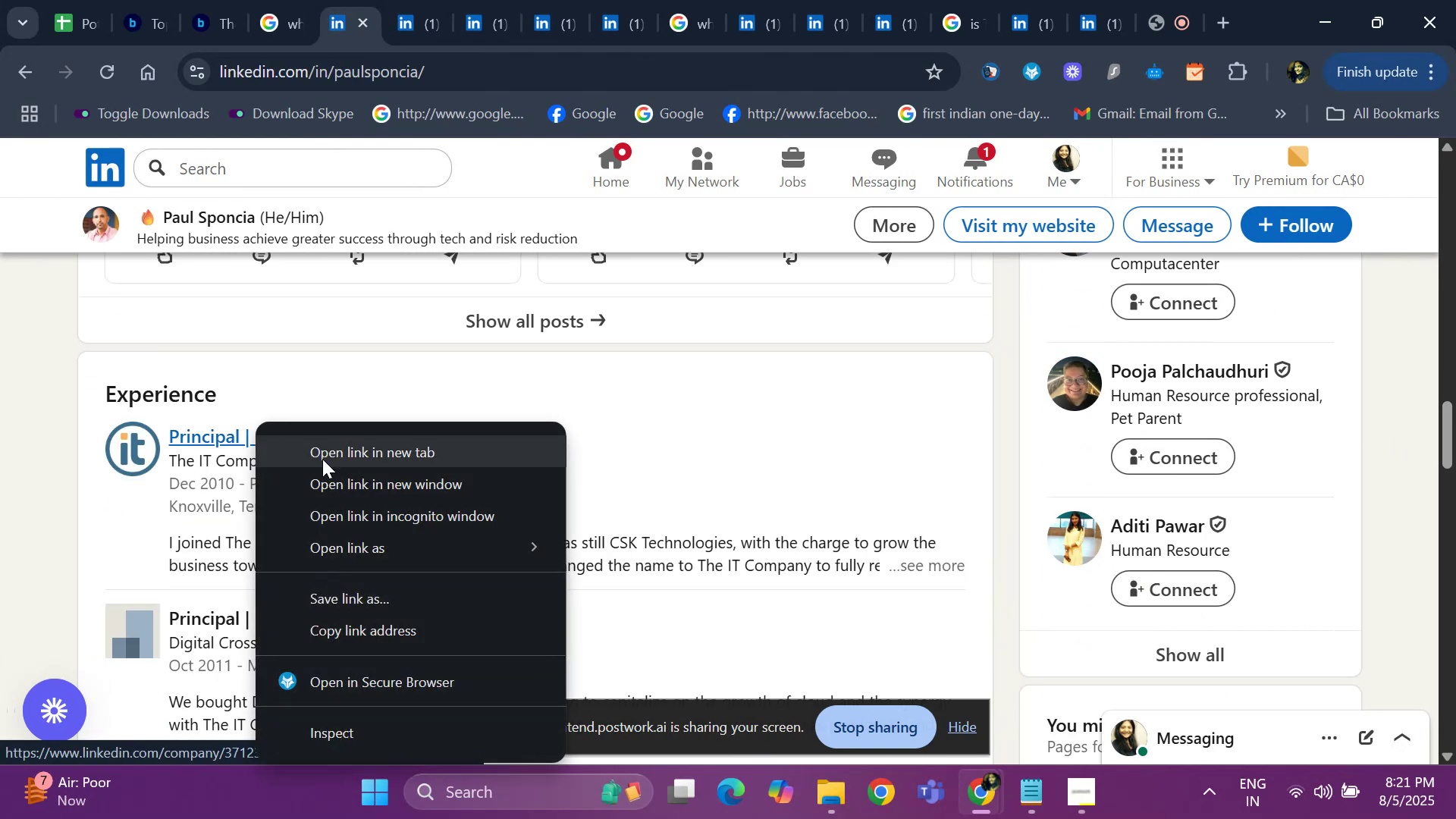 
left_click([322, 459])
 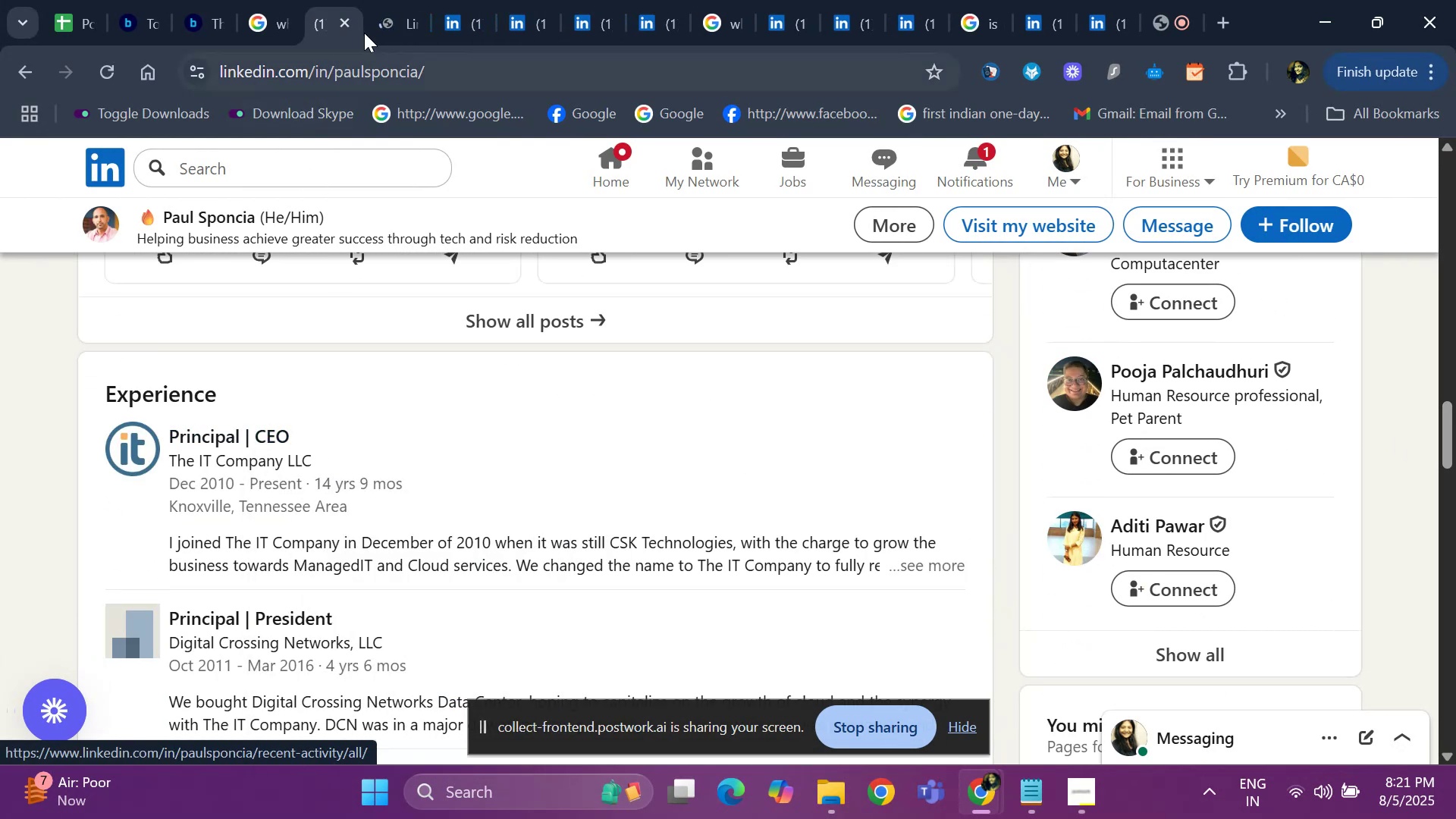 
left_click([394, 3])
 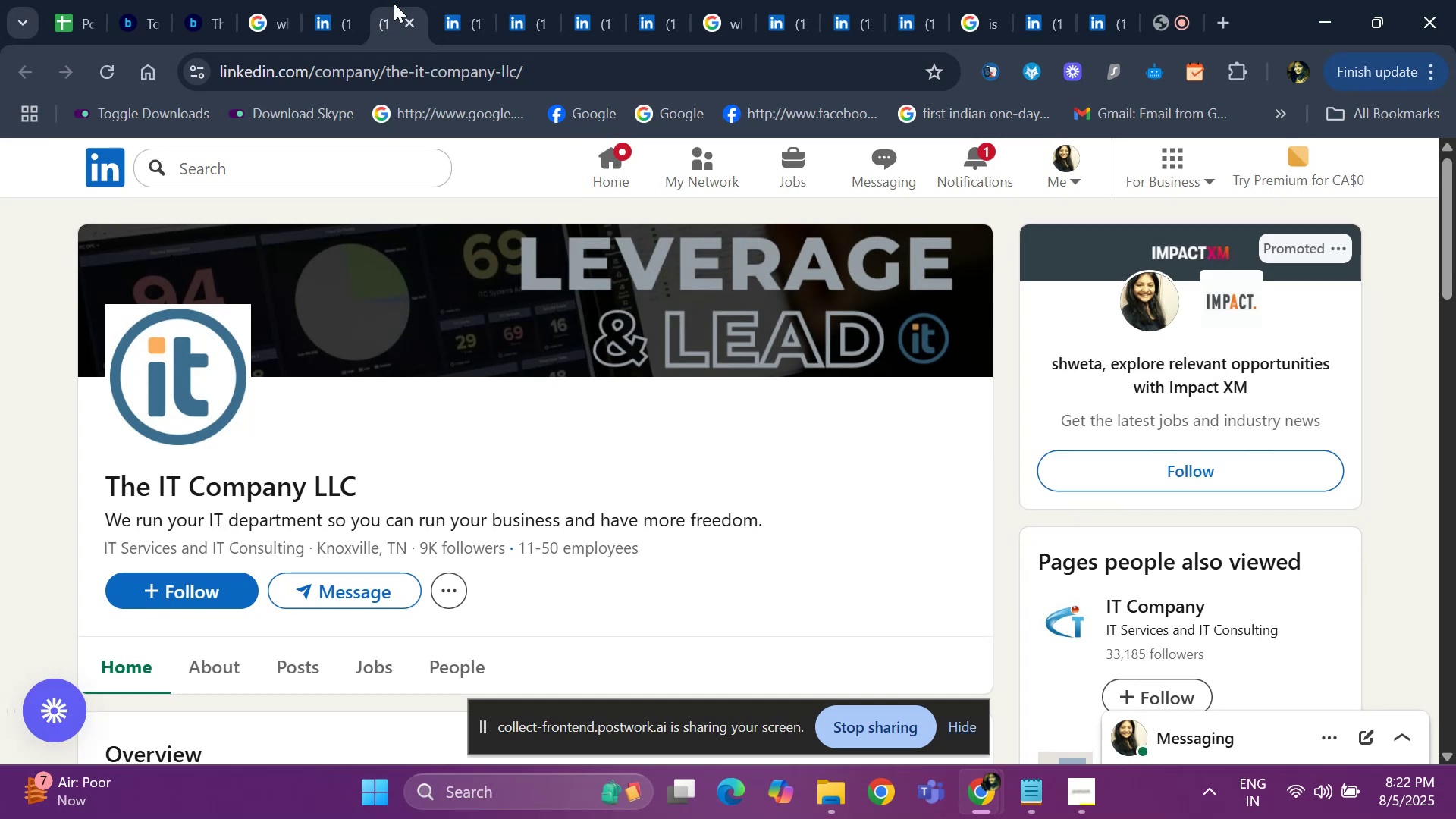 
wait(10.24)
 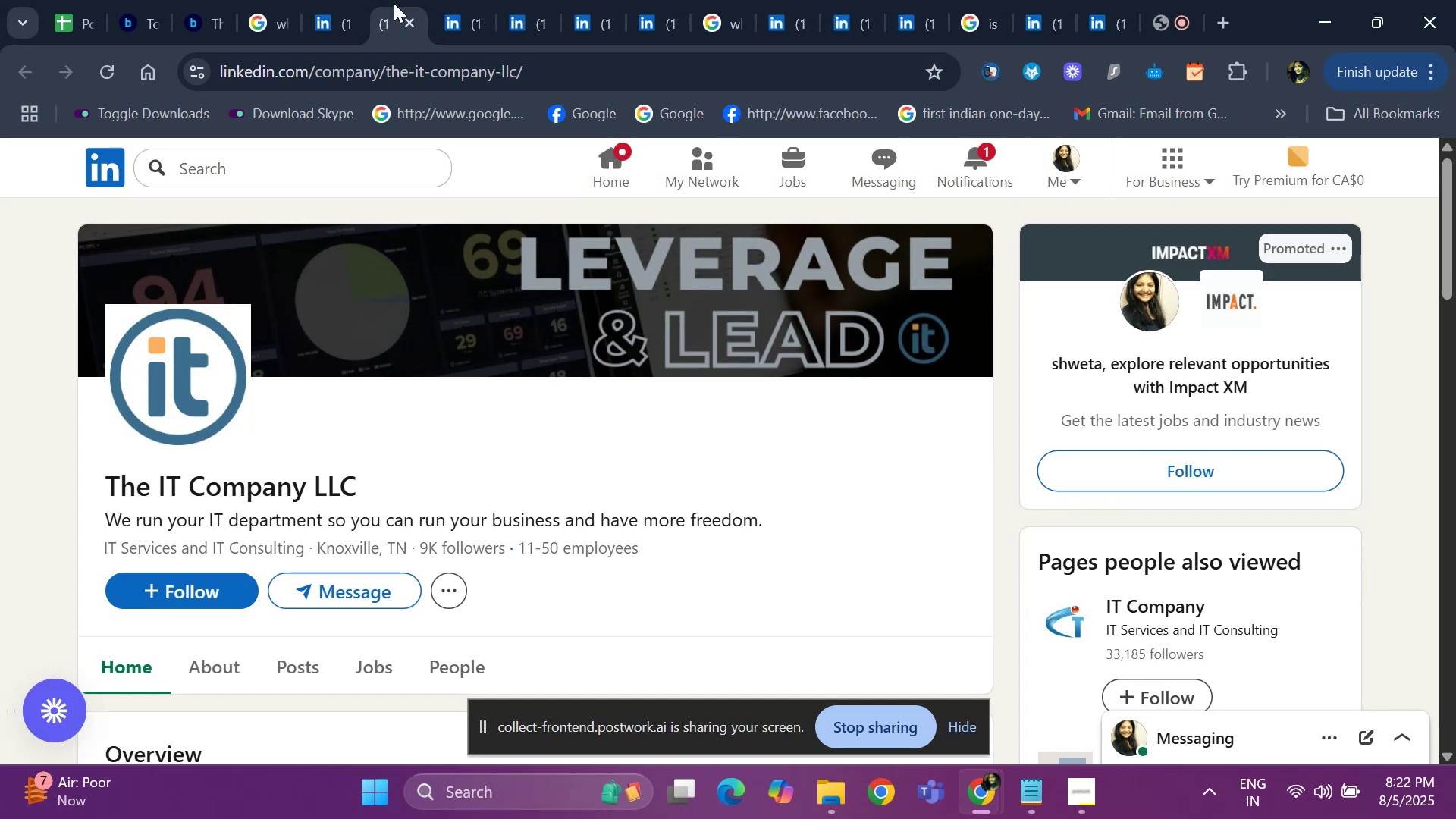 
left_click_drag(start_coordinate=[1443, 196], to_coordinate=[1455, 259])
 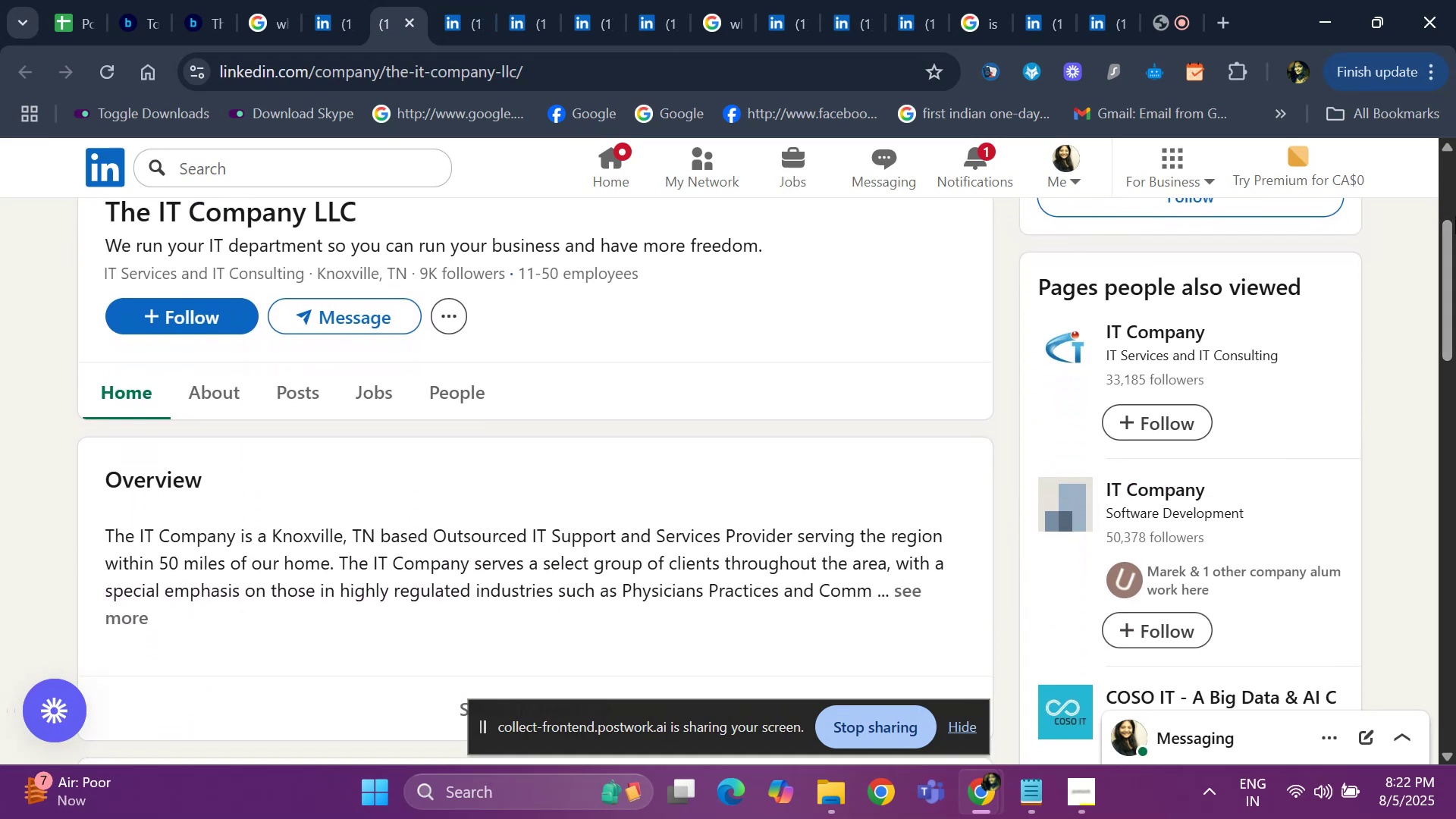 
left_click_drag(start_coordinate=[1443, 243], to_coordinate=[1455, 180])
 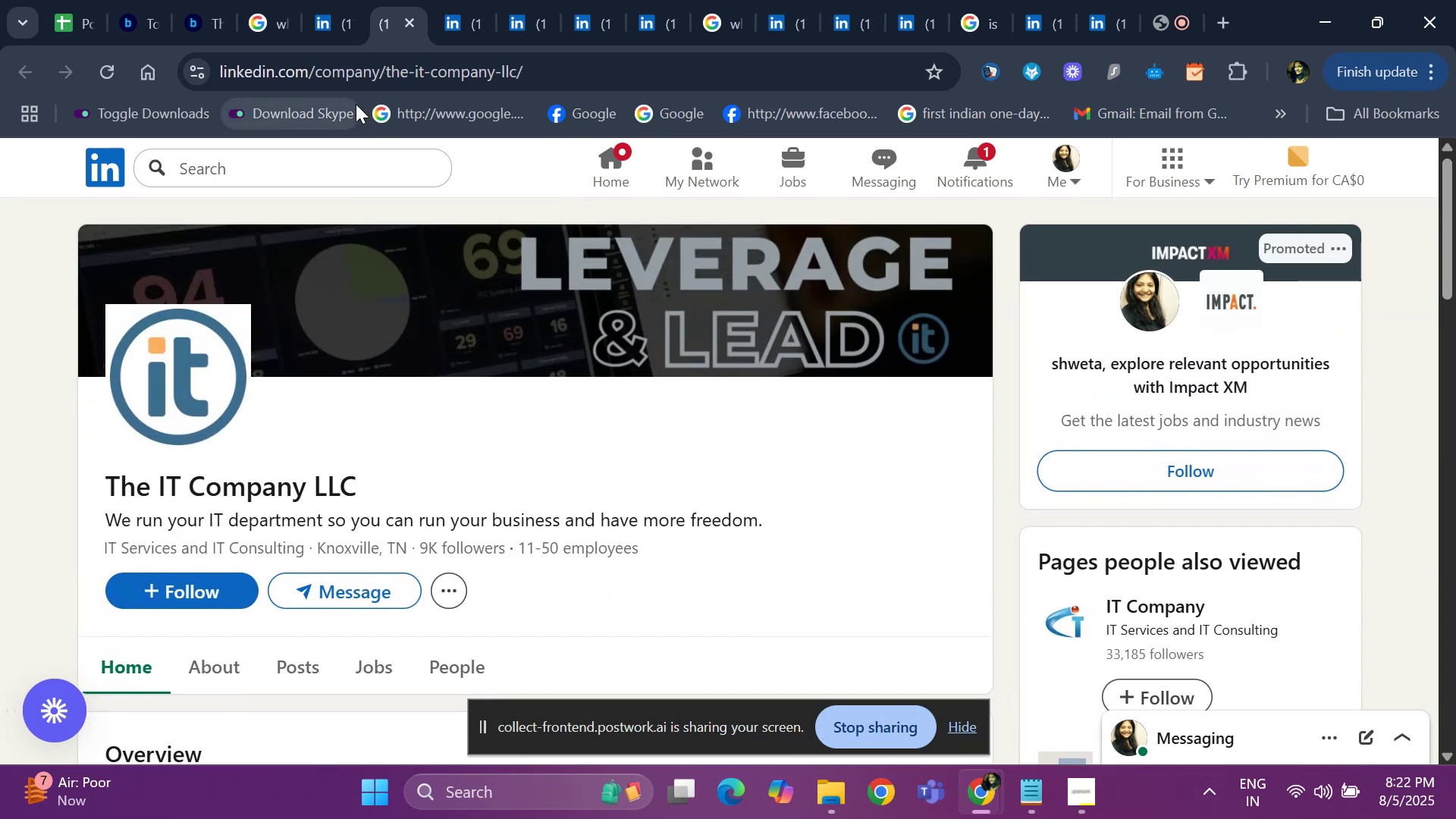 
left_click([326, 20])
 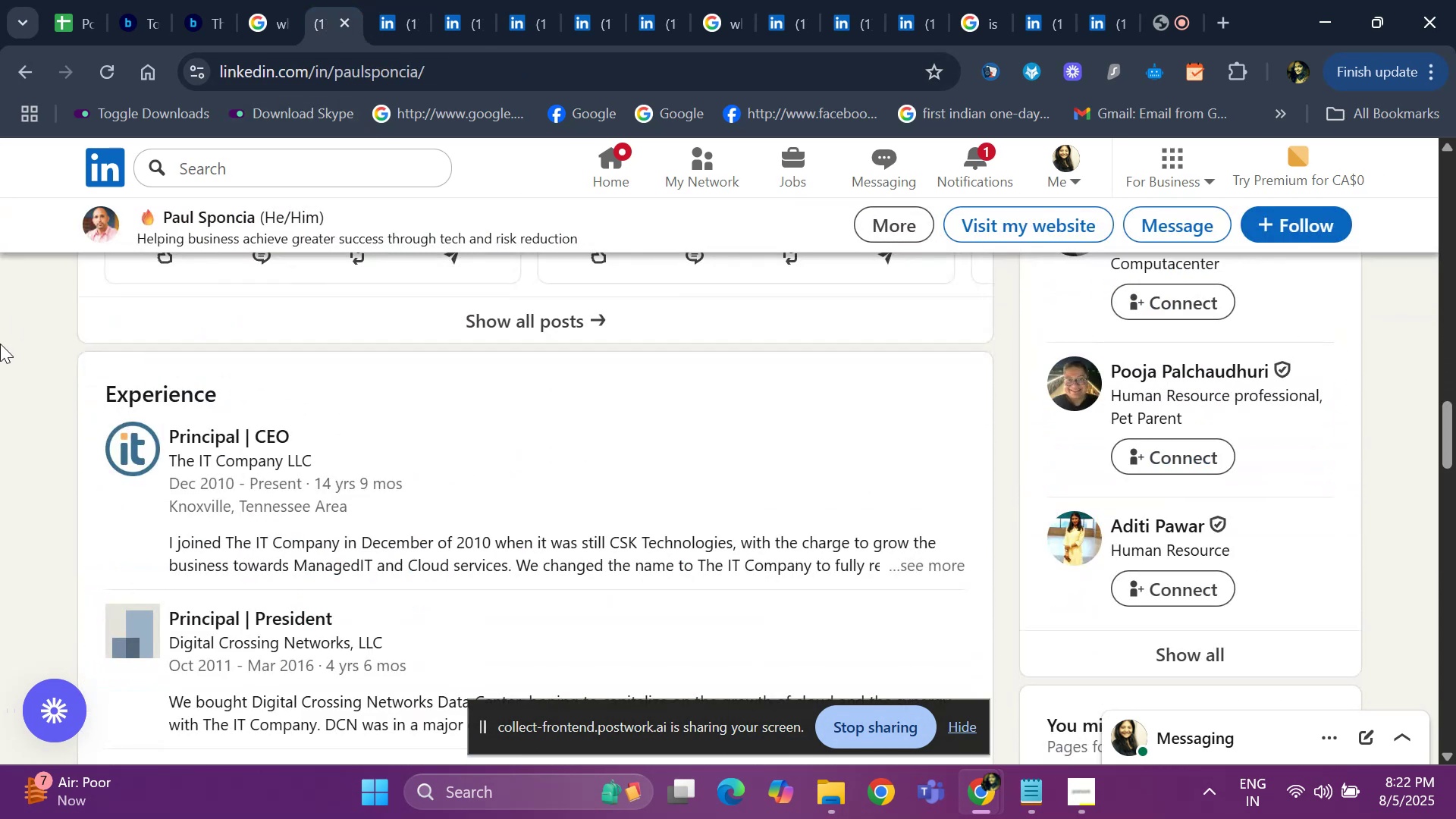 
hold_key(key=ArrowUp, duration=1.21)
 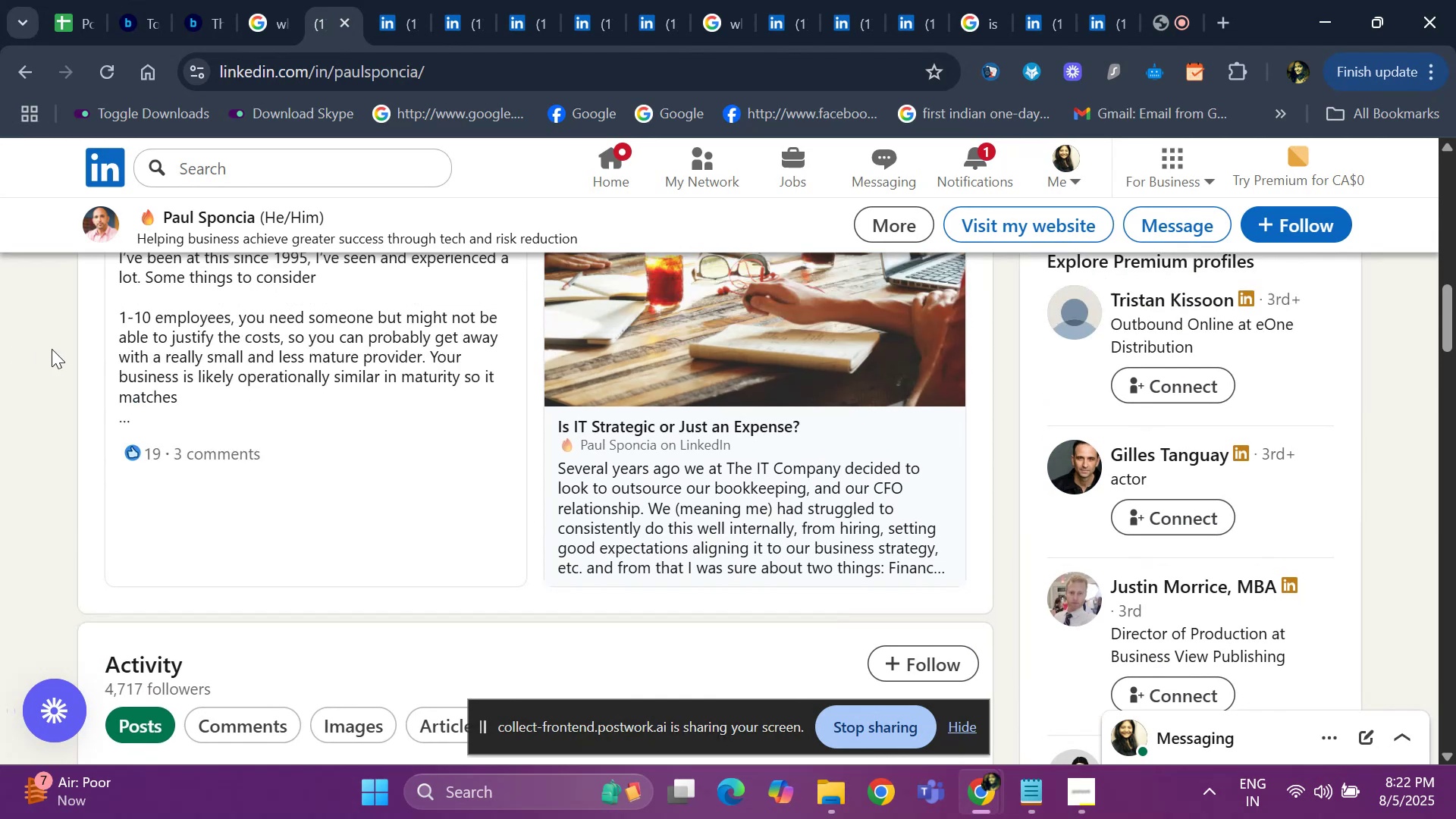 
hold_key(key=ArrowUp, duration=1.07)
 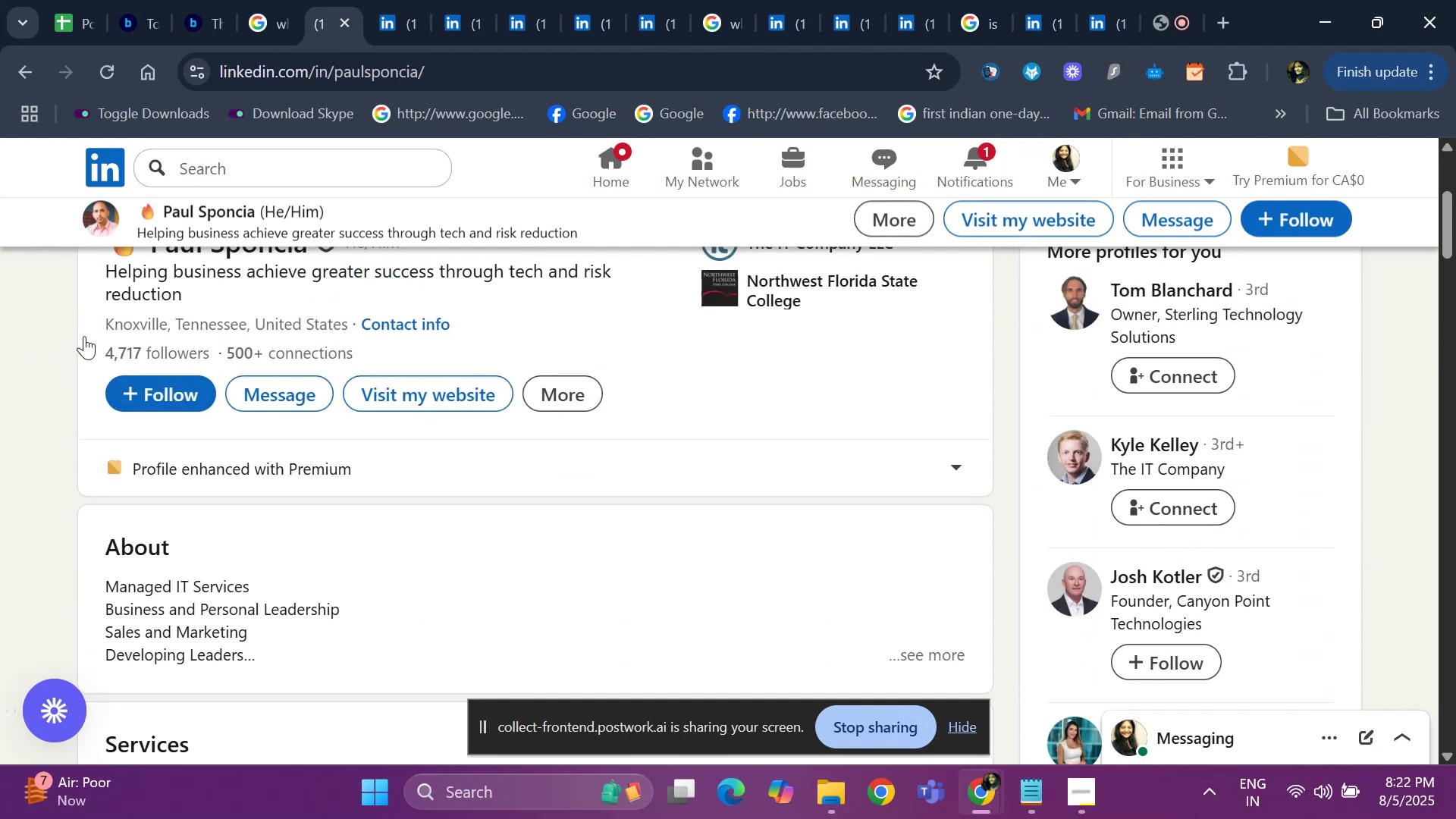 
hold_key(key=ArrowUp, duration=0.32)
 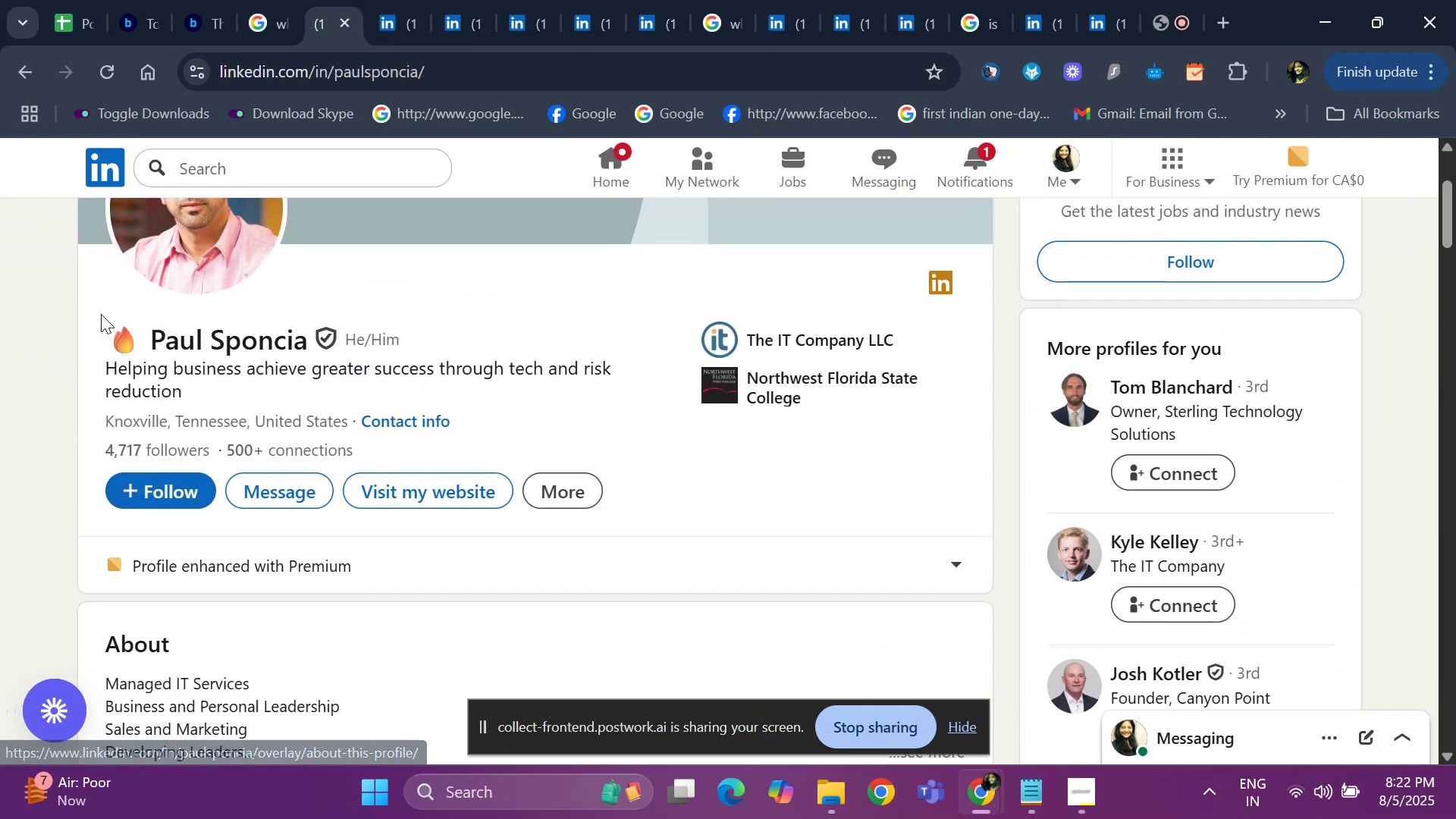 
left_click_drag(start_coordinate=[120, 317], to_coordinate=[171, 318])
 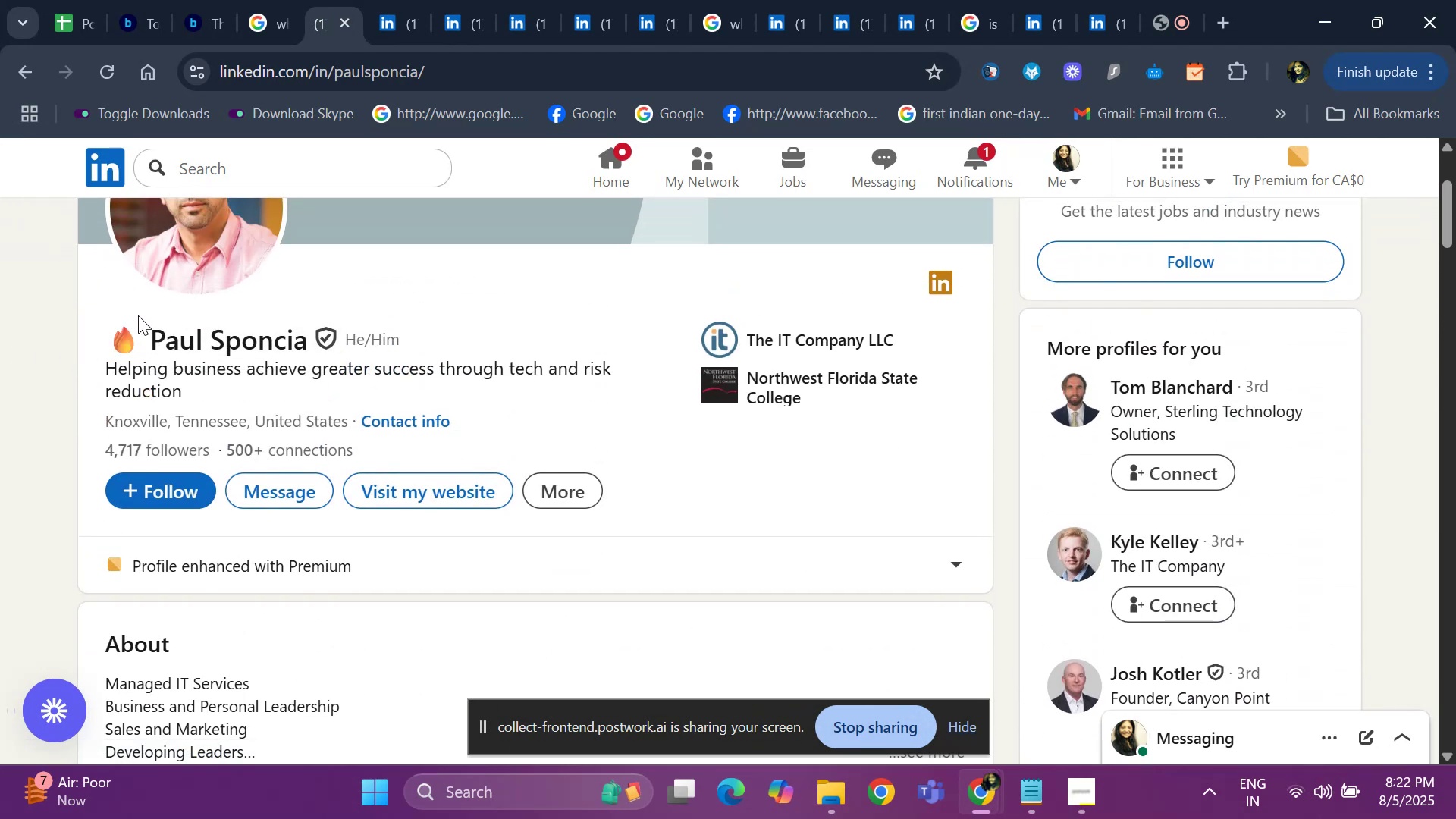 
left_click_drag(start_coordinate=[139, 316], to_coordinate=[324, 330])
 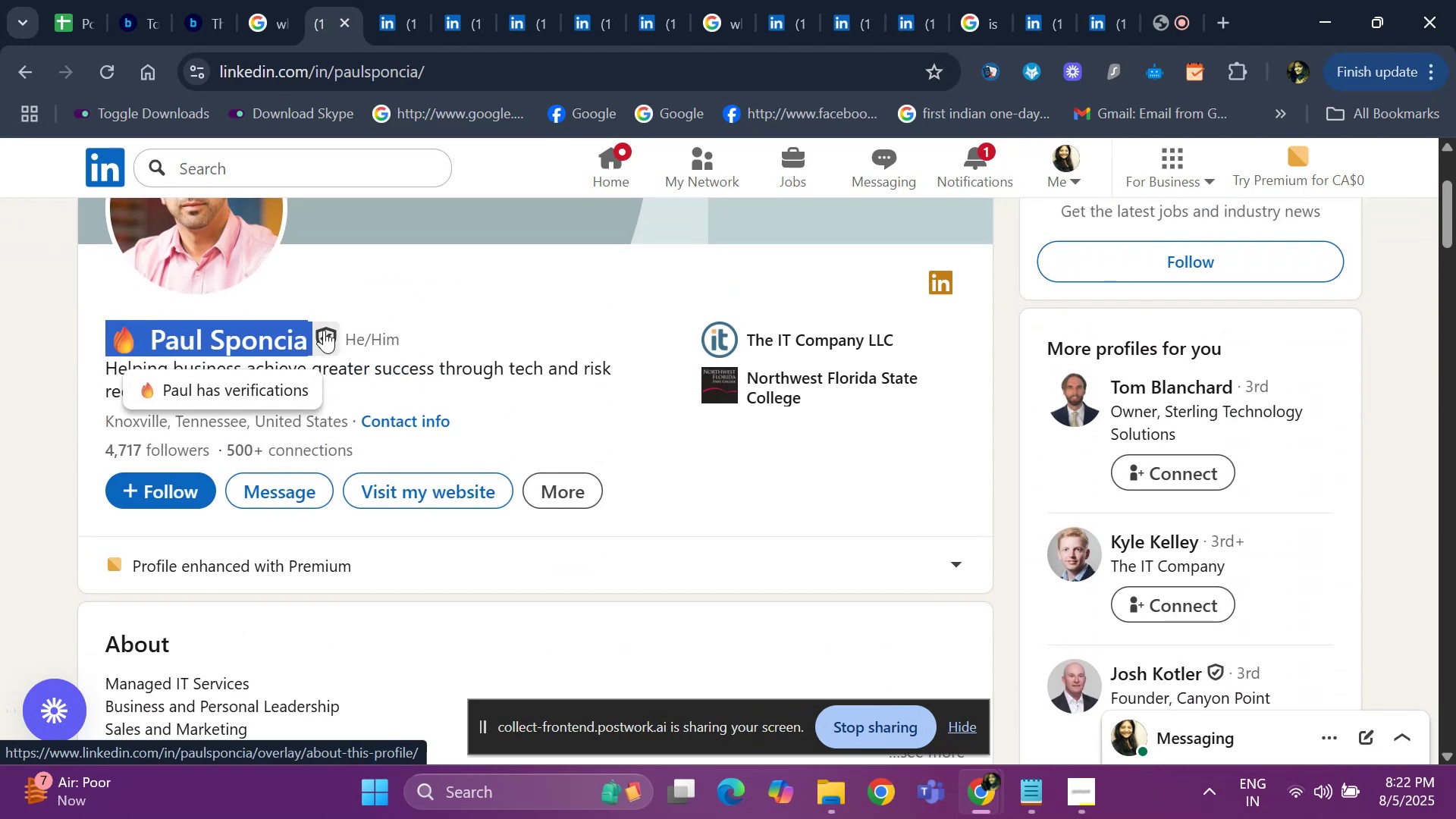 
key(Control+C)
 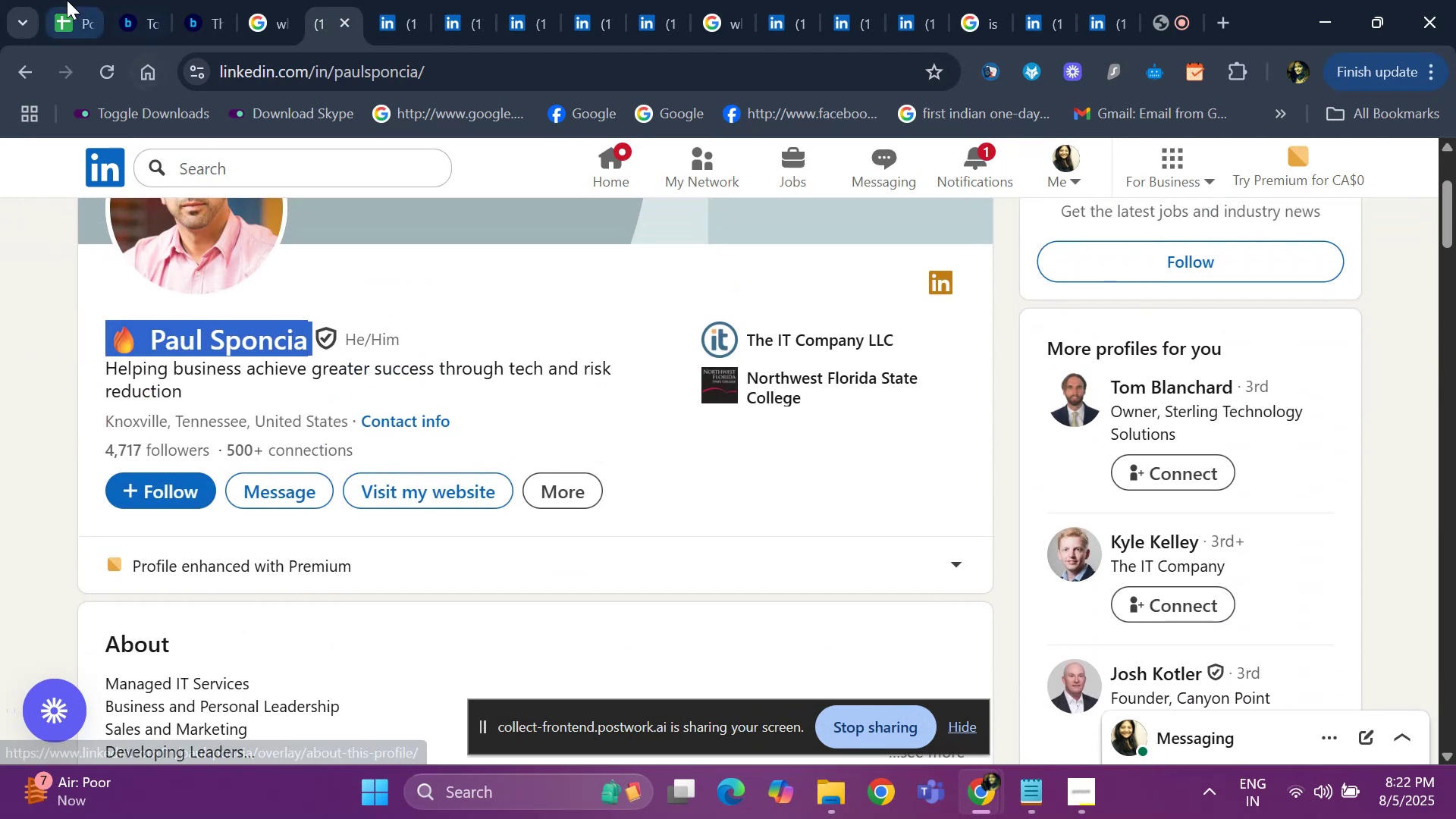 
left_click([64, 0])
 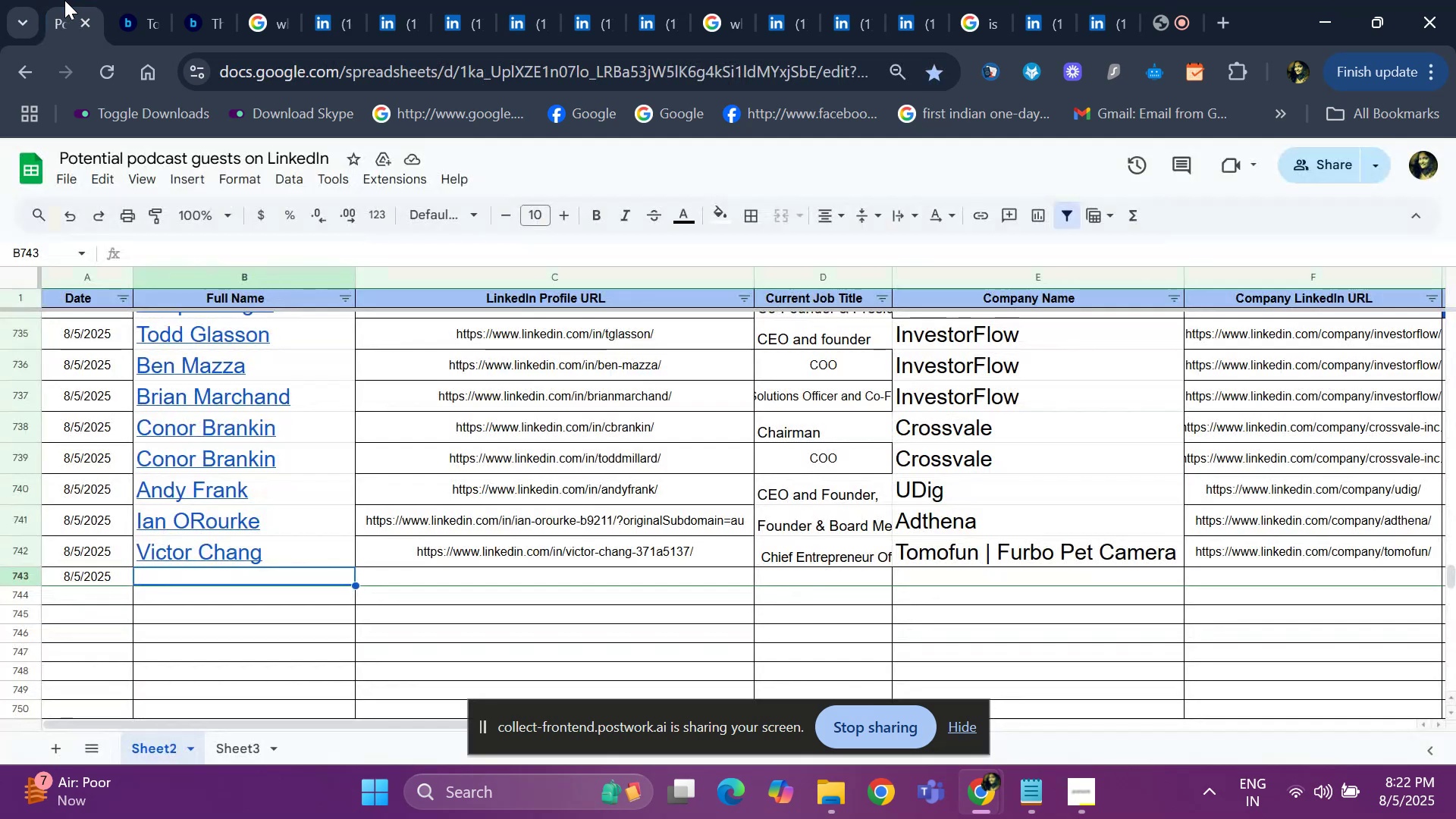 
key(Control+ControlLeft)
 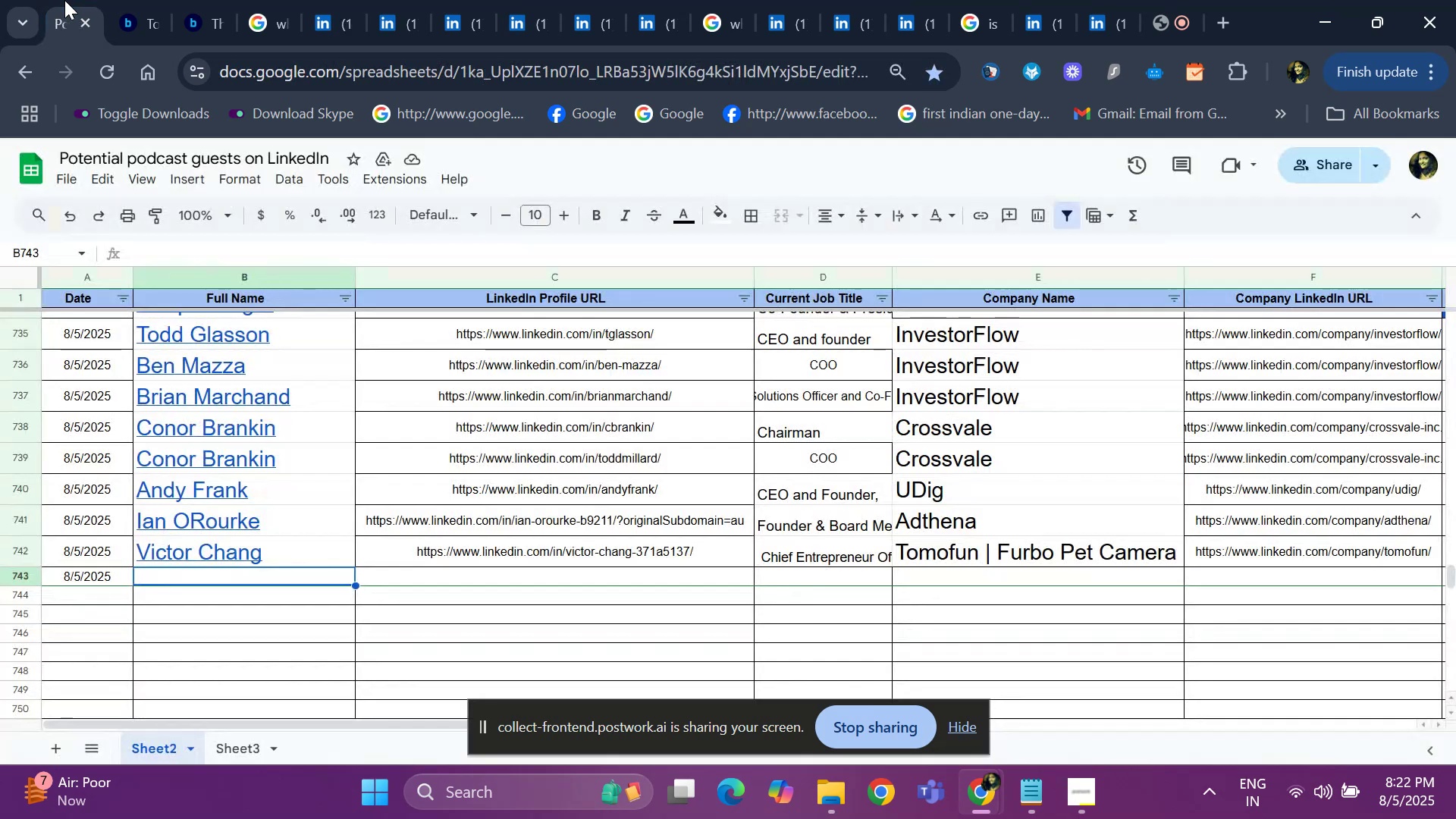 
key(Control+V)
 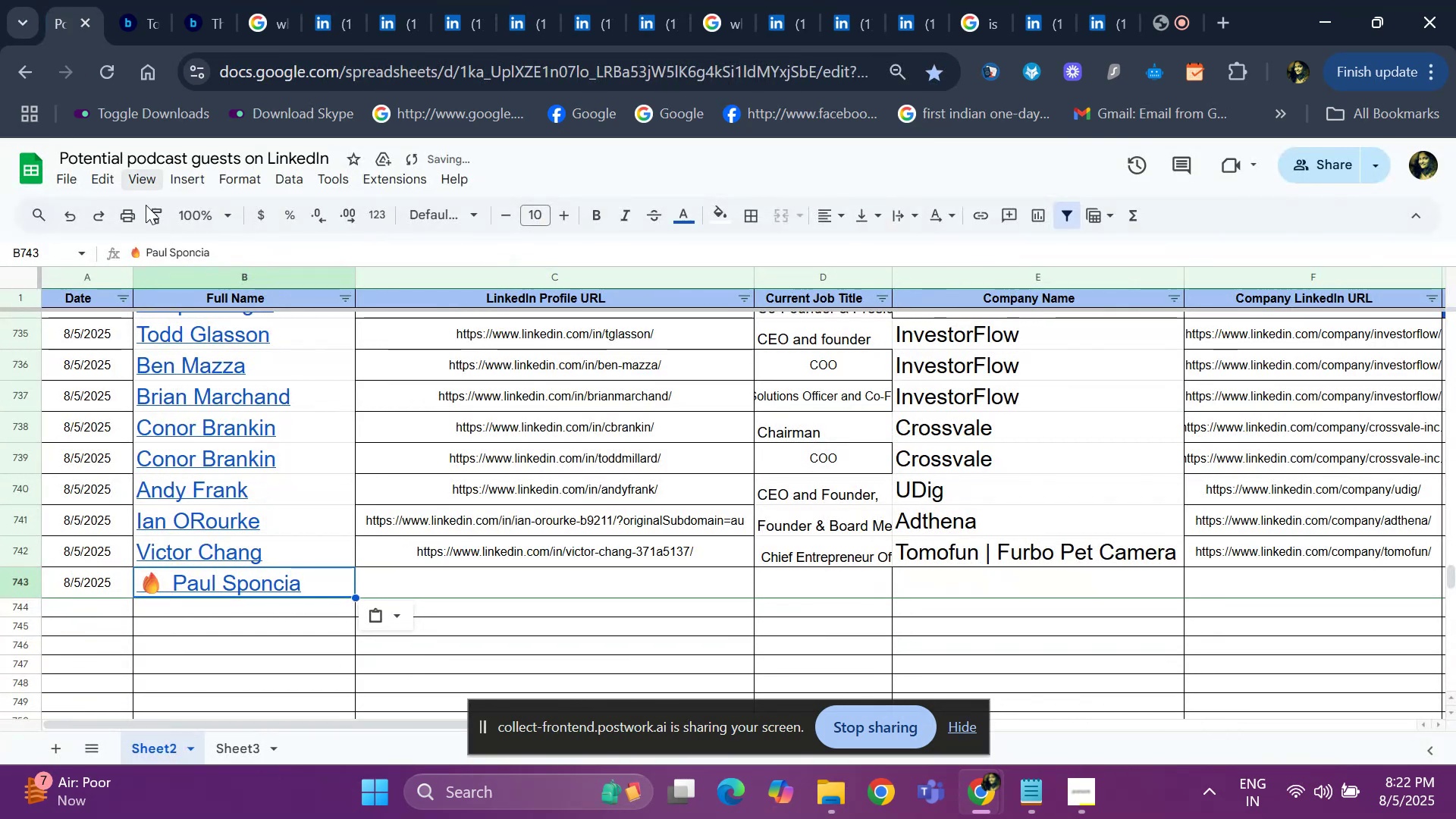 
left_click([145, 250])
 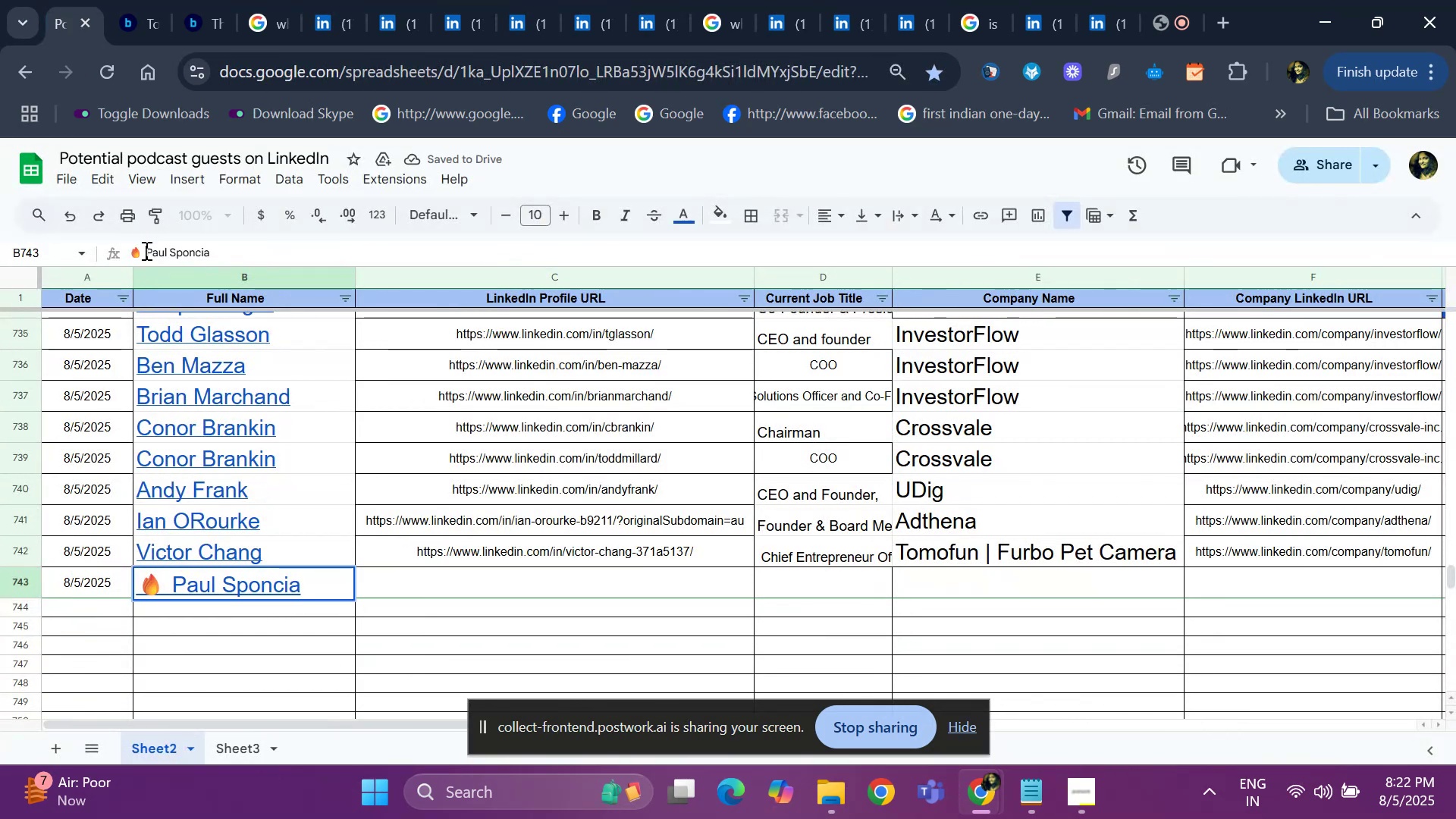 
key(Backspace)
 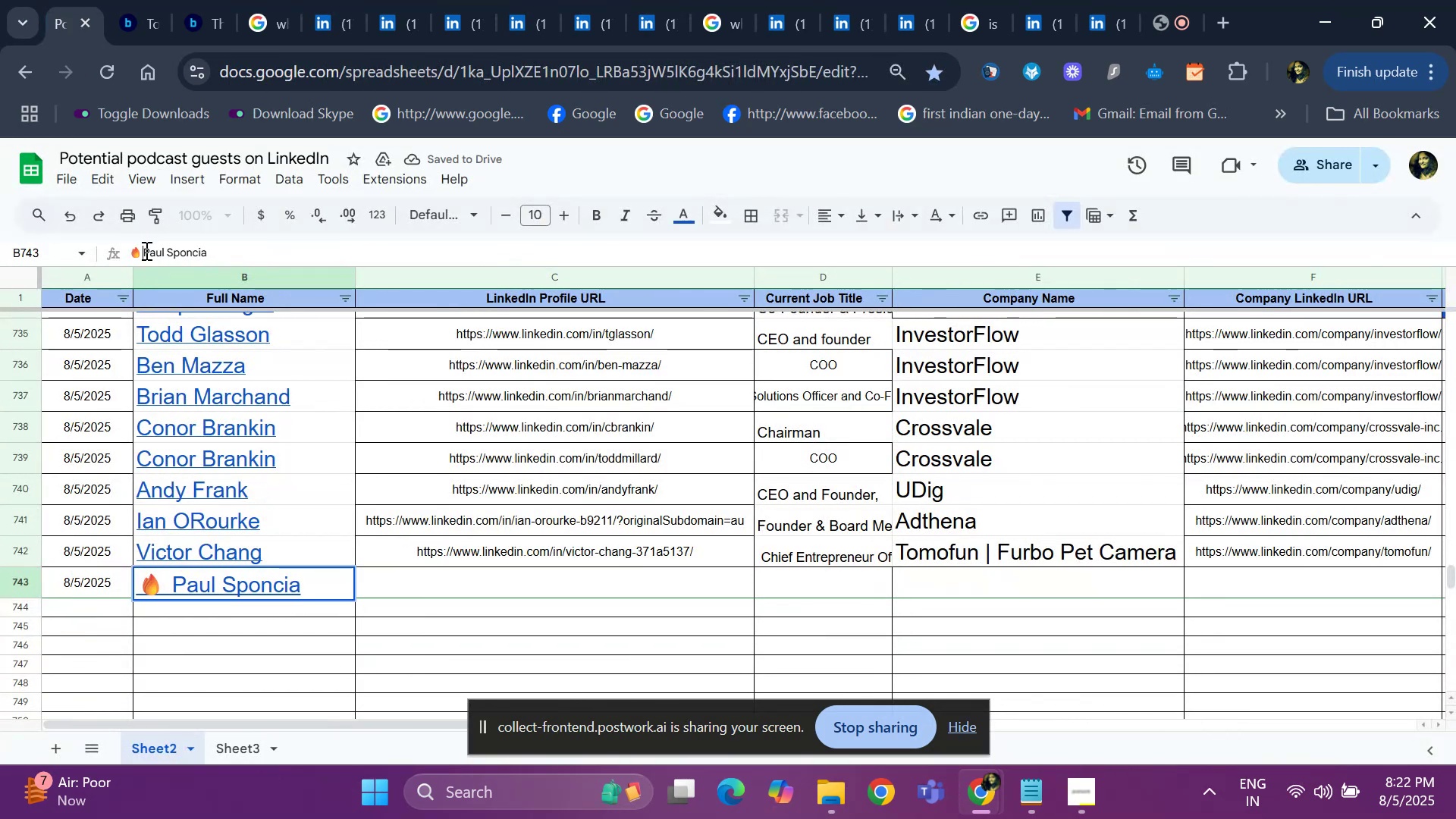 
key(Backspace)
 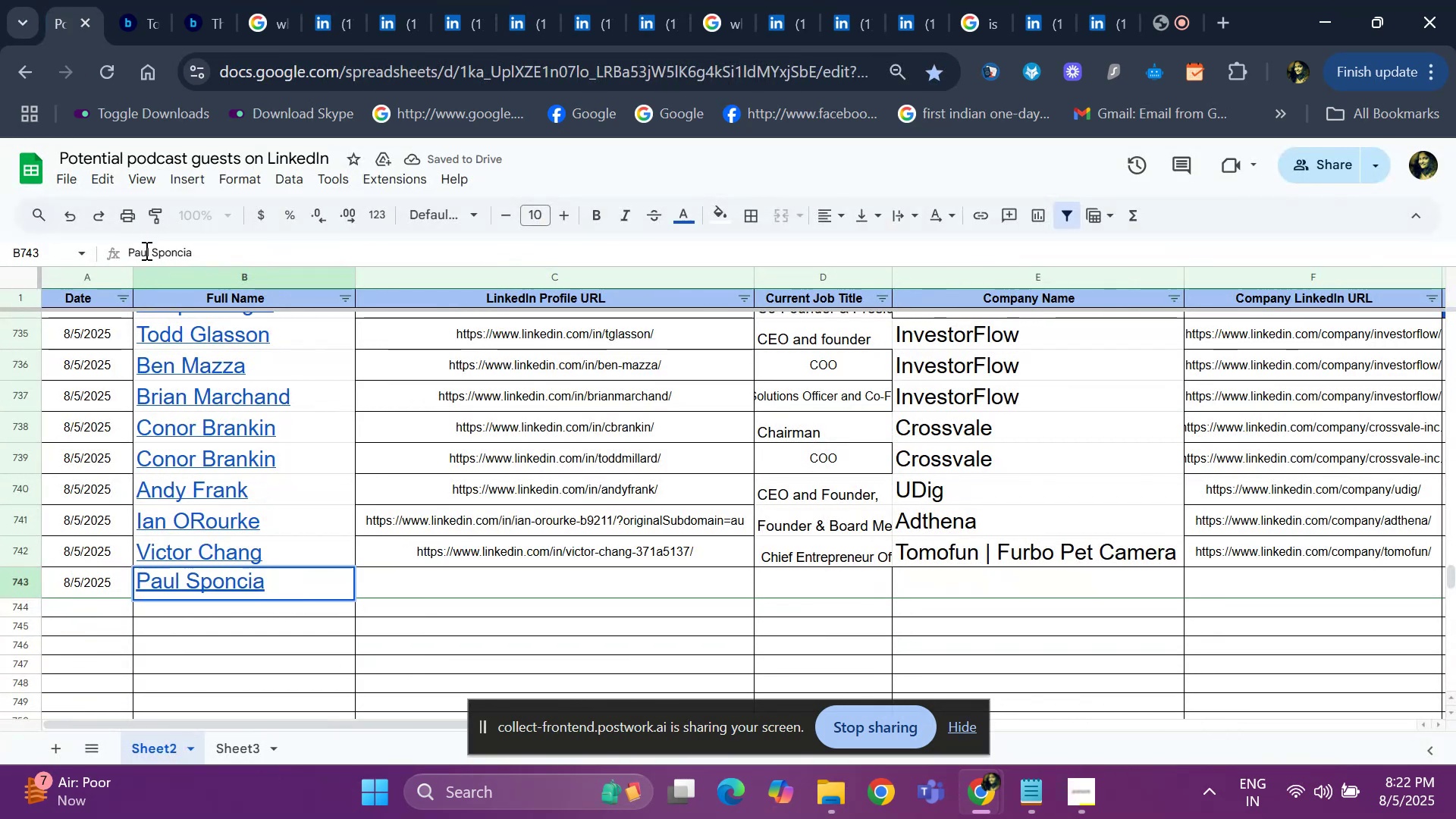 
key(Backspace)
 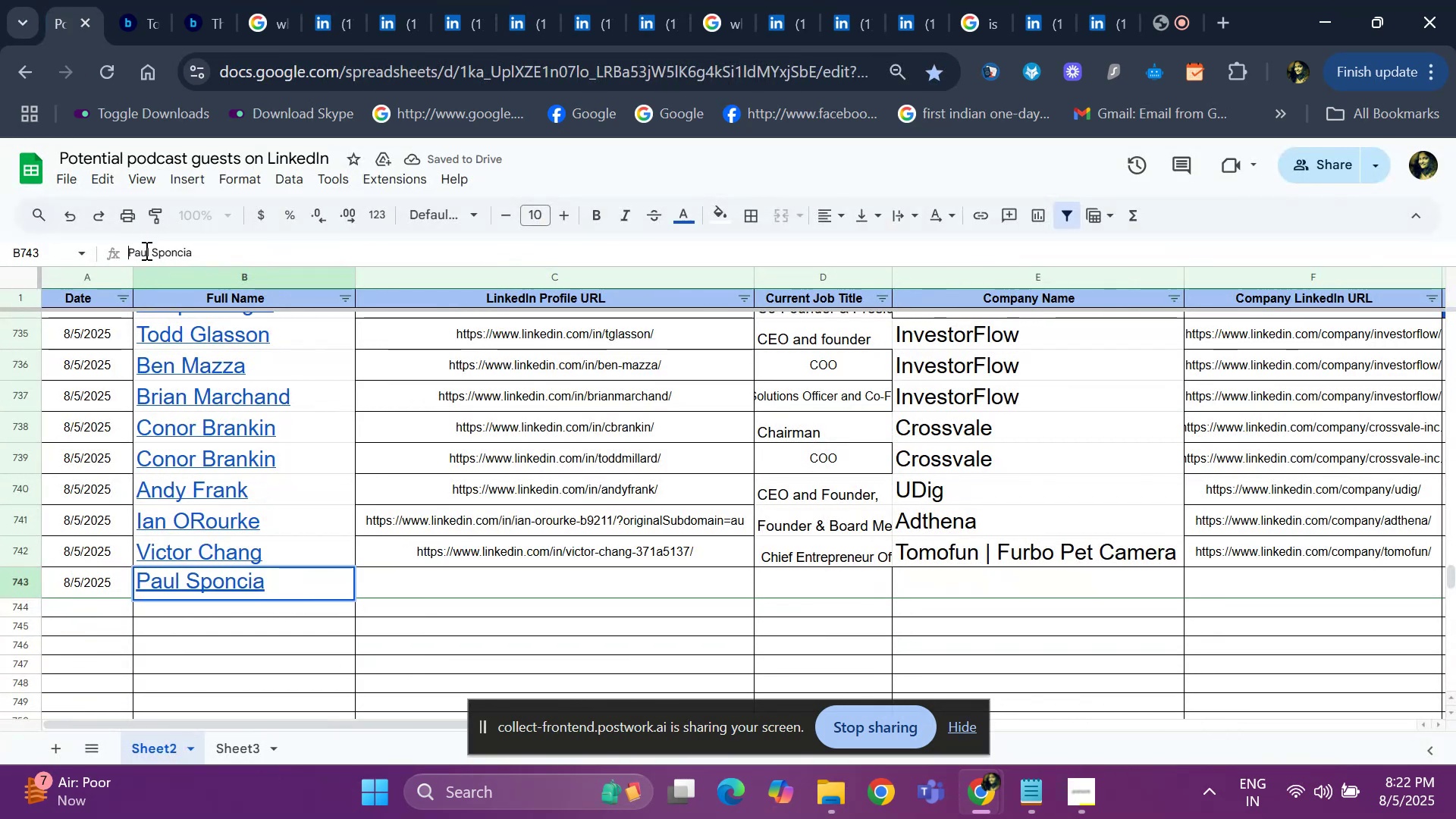 
key(Enter)
 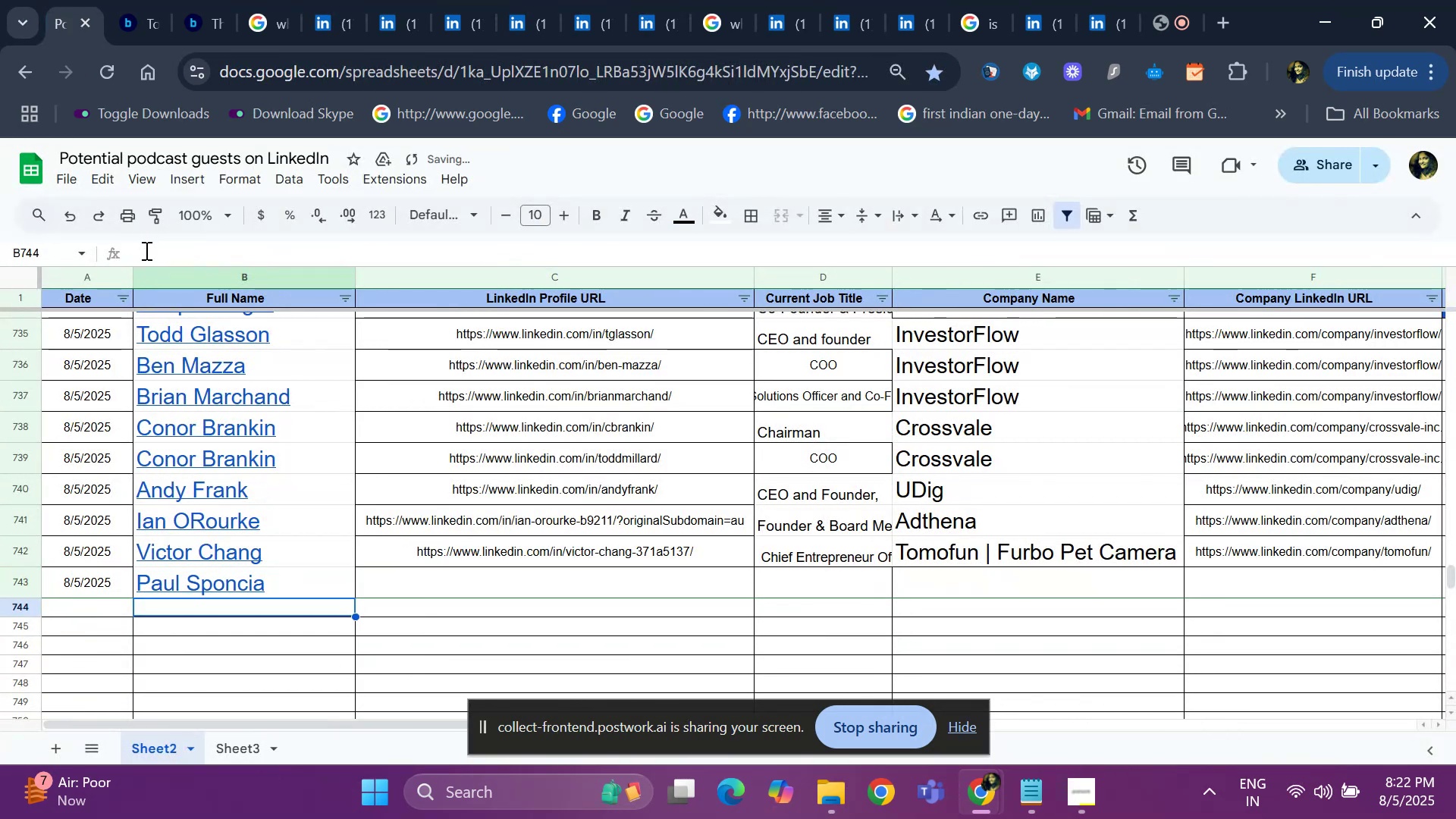 
key(ArrowUp)
 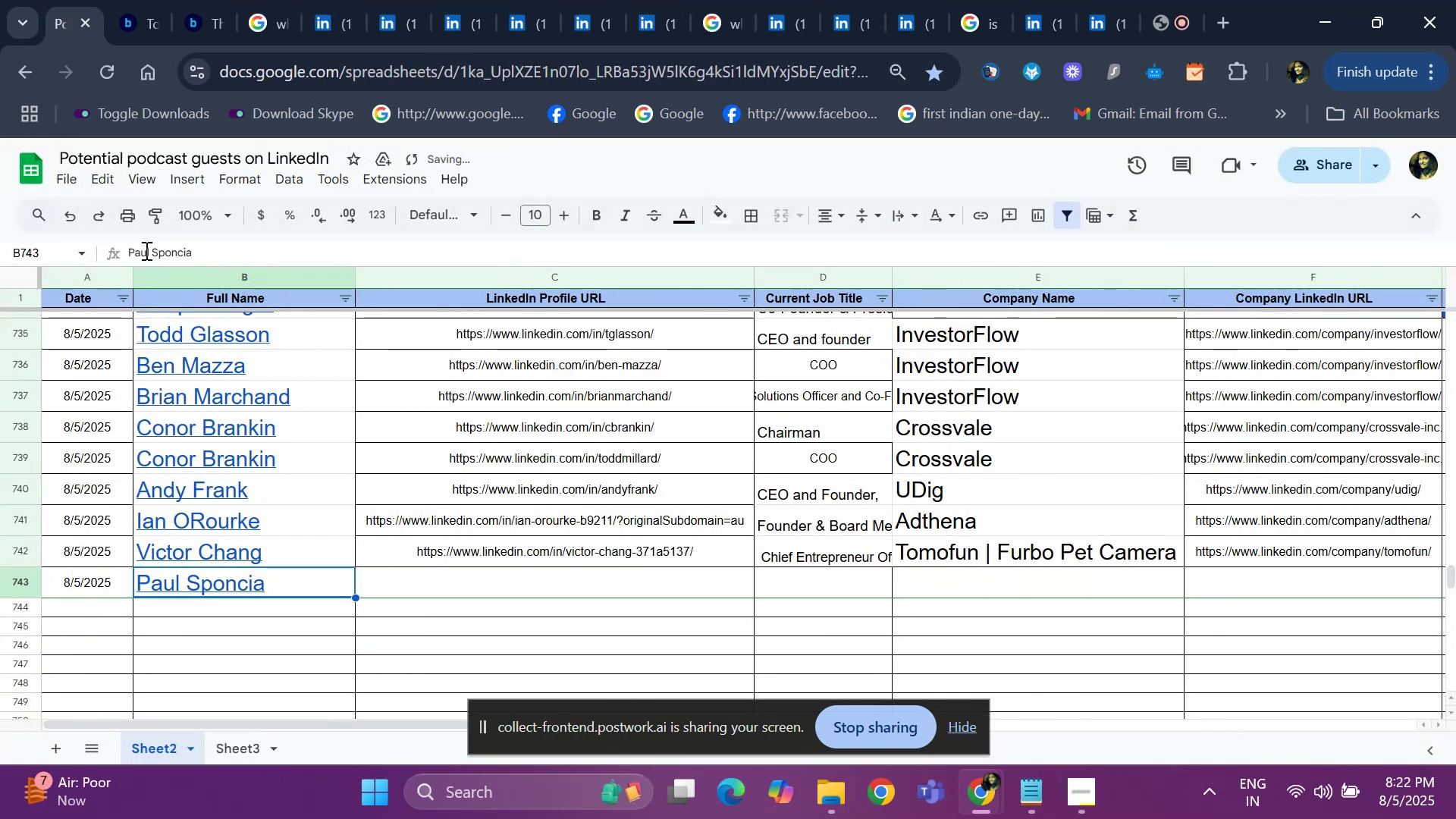 
key(ArrowRight)
 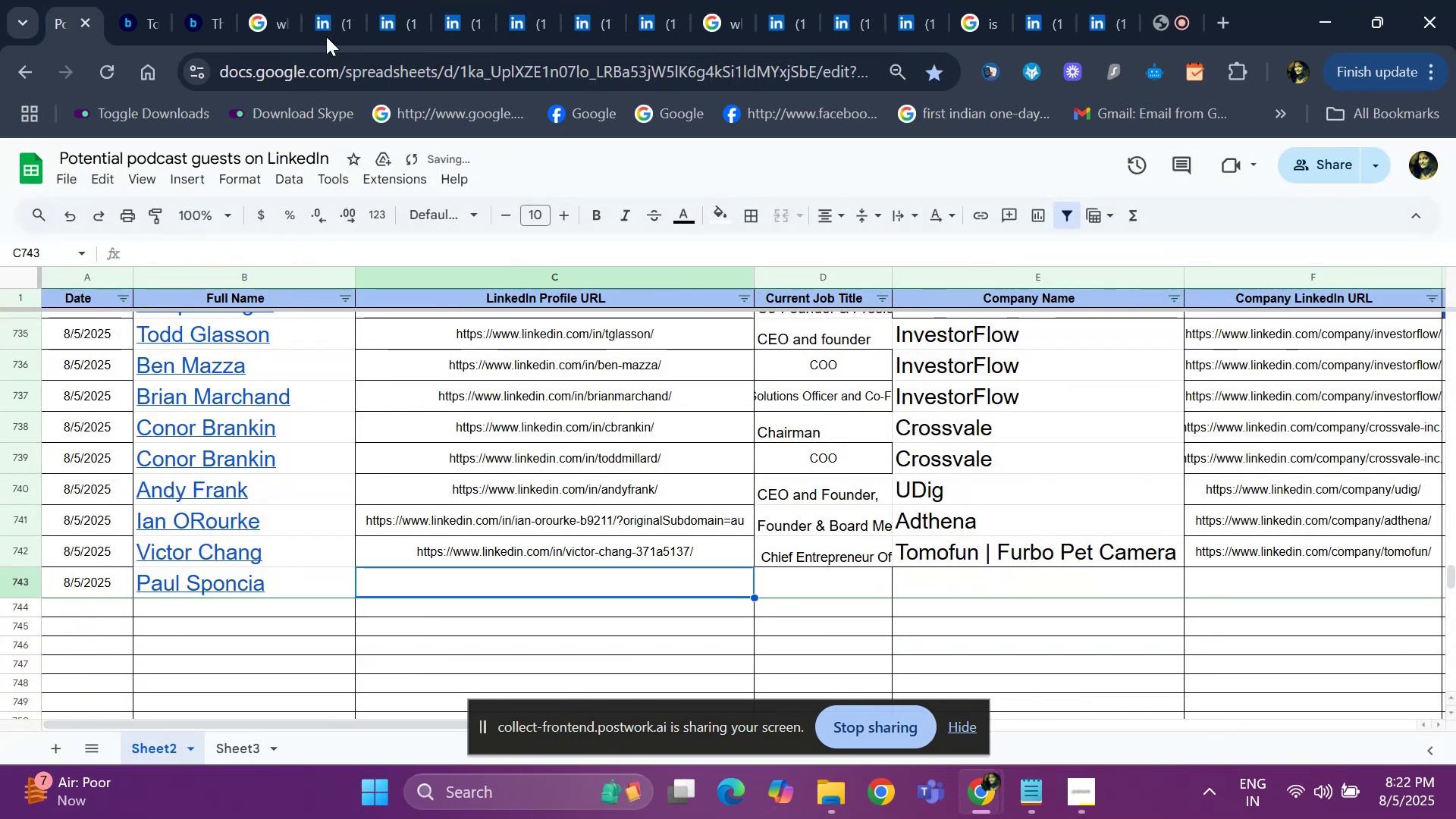 
left_click([330, 0])
 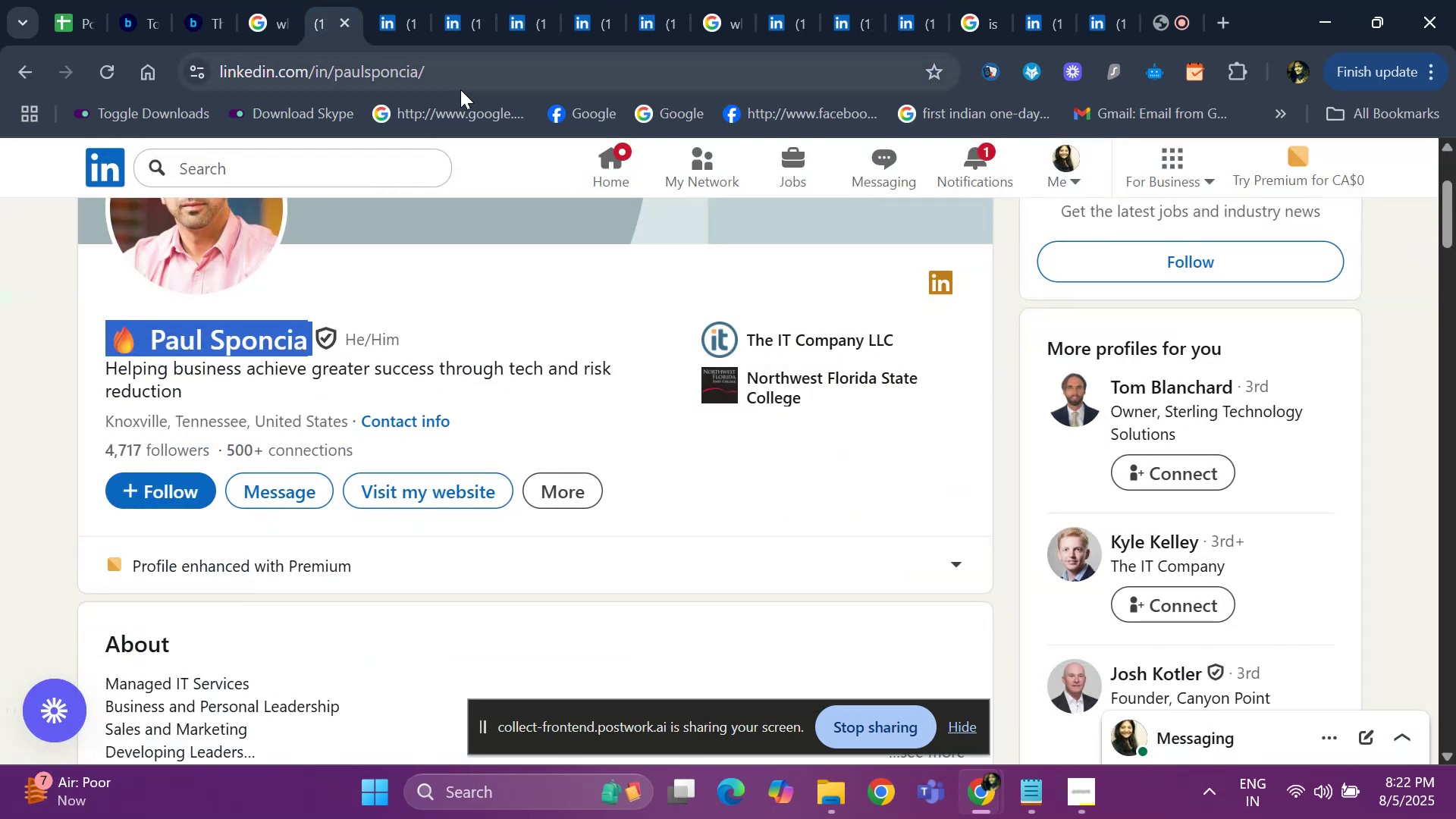 
left_click([460, 89])
 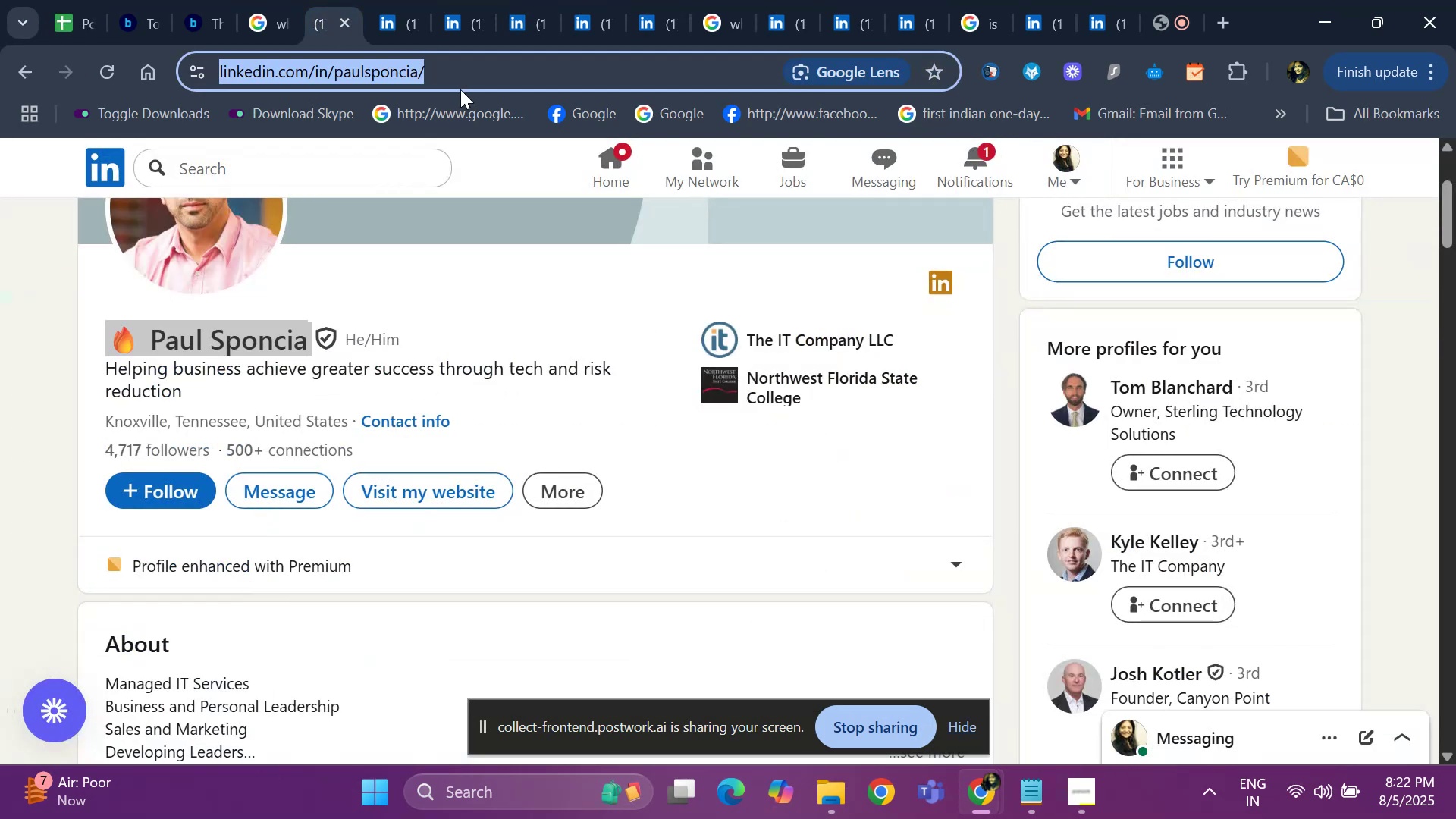 
key(Control+C)
 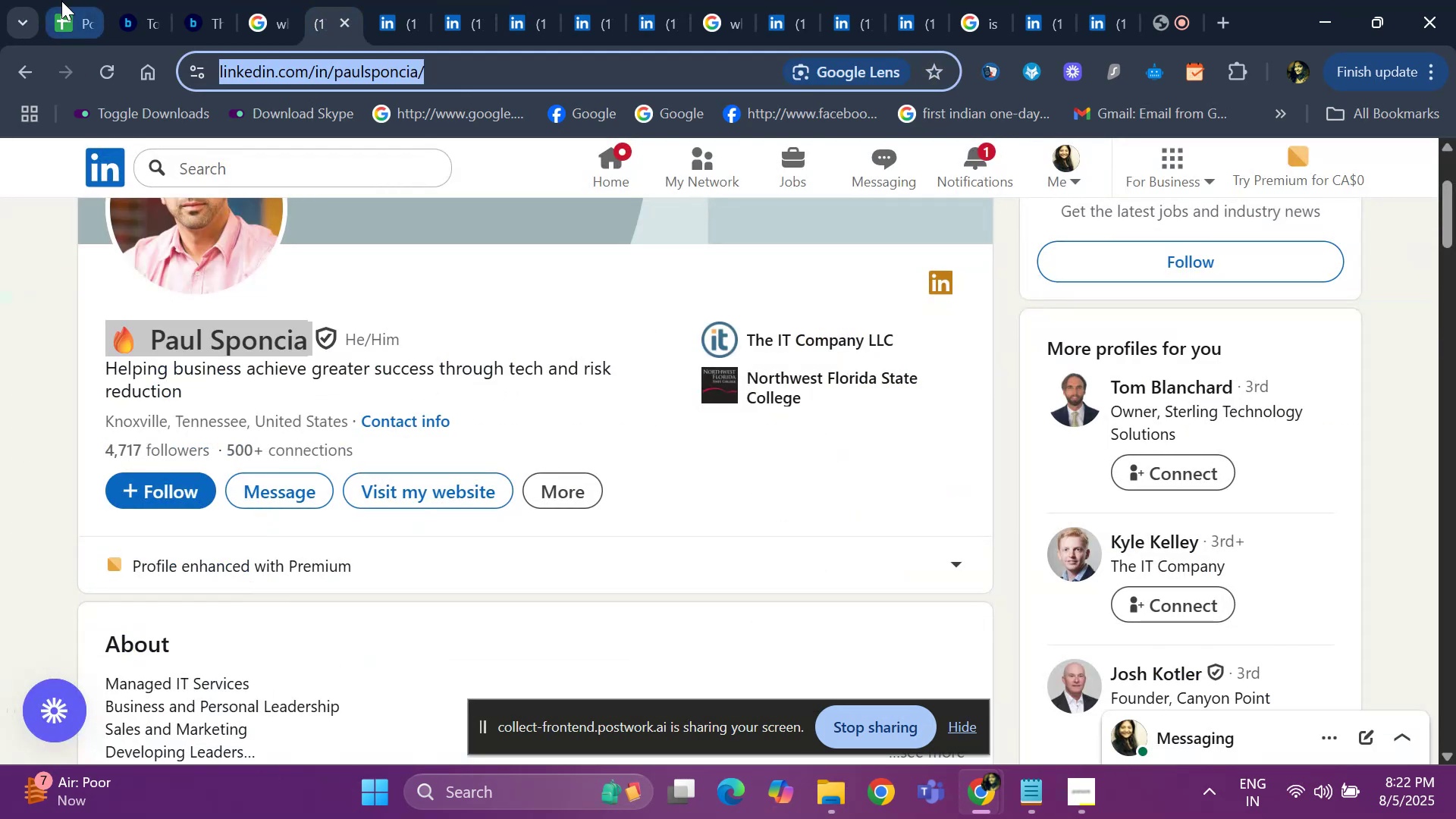 
left_click([61, 1])
 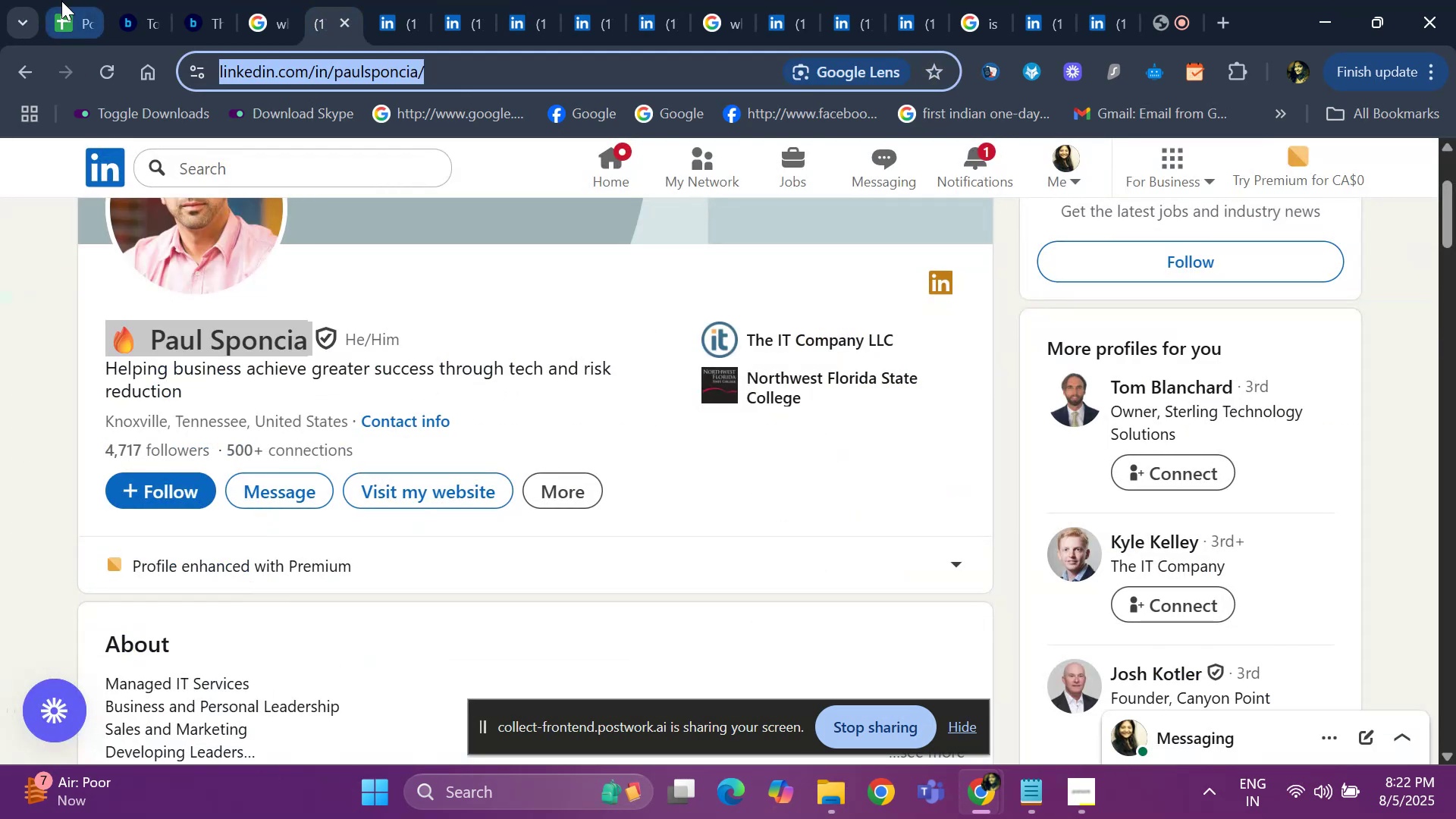 
key(Control+V)
 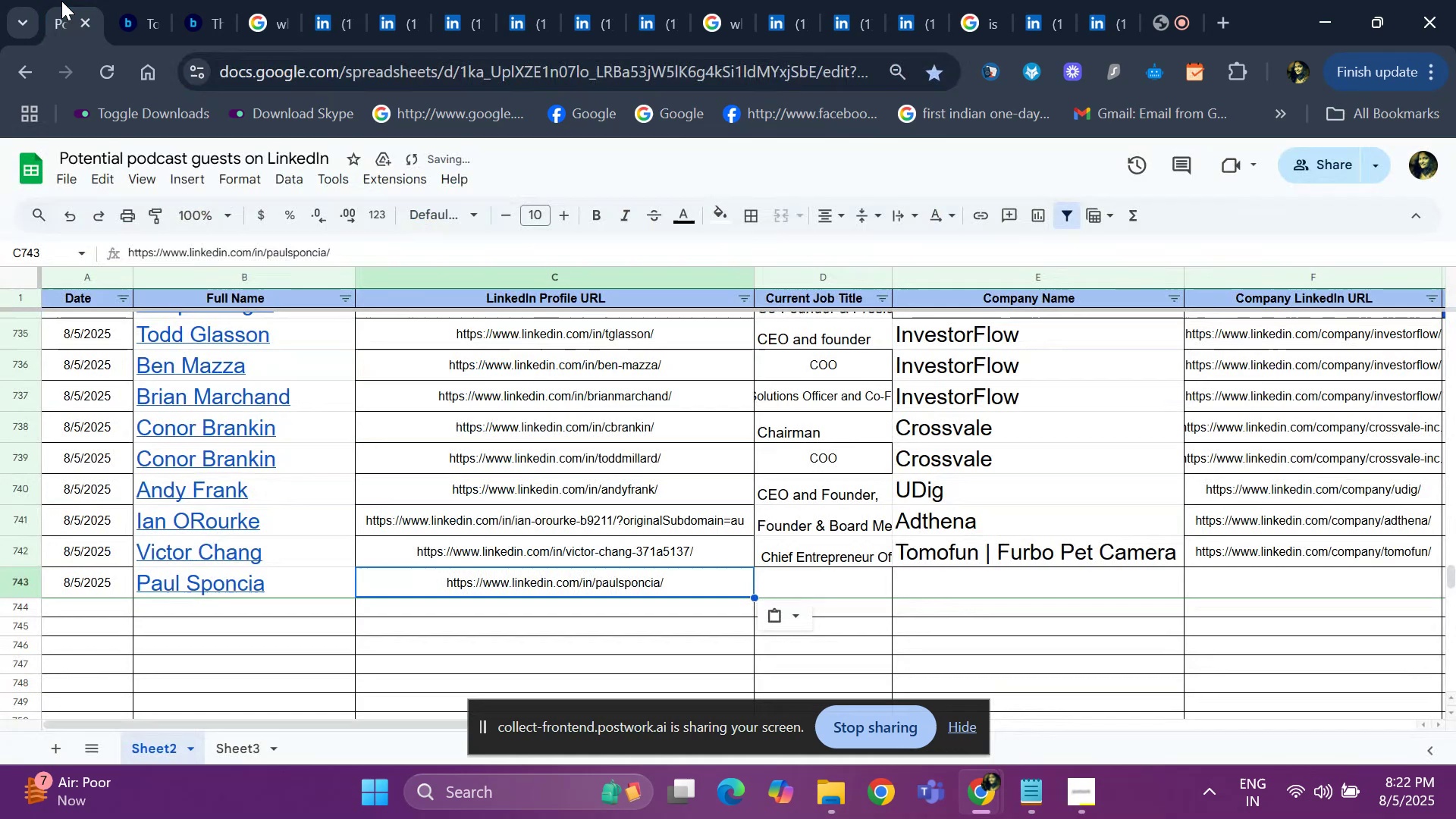 
key(ArrowRight)
 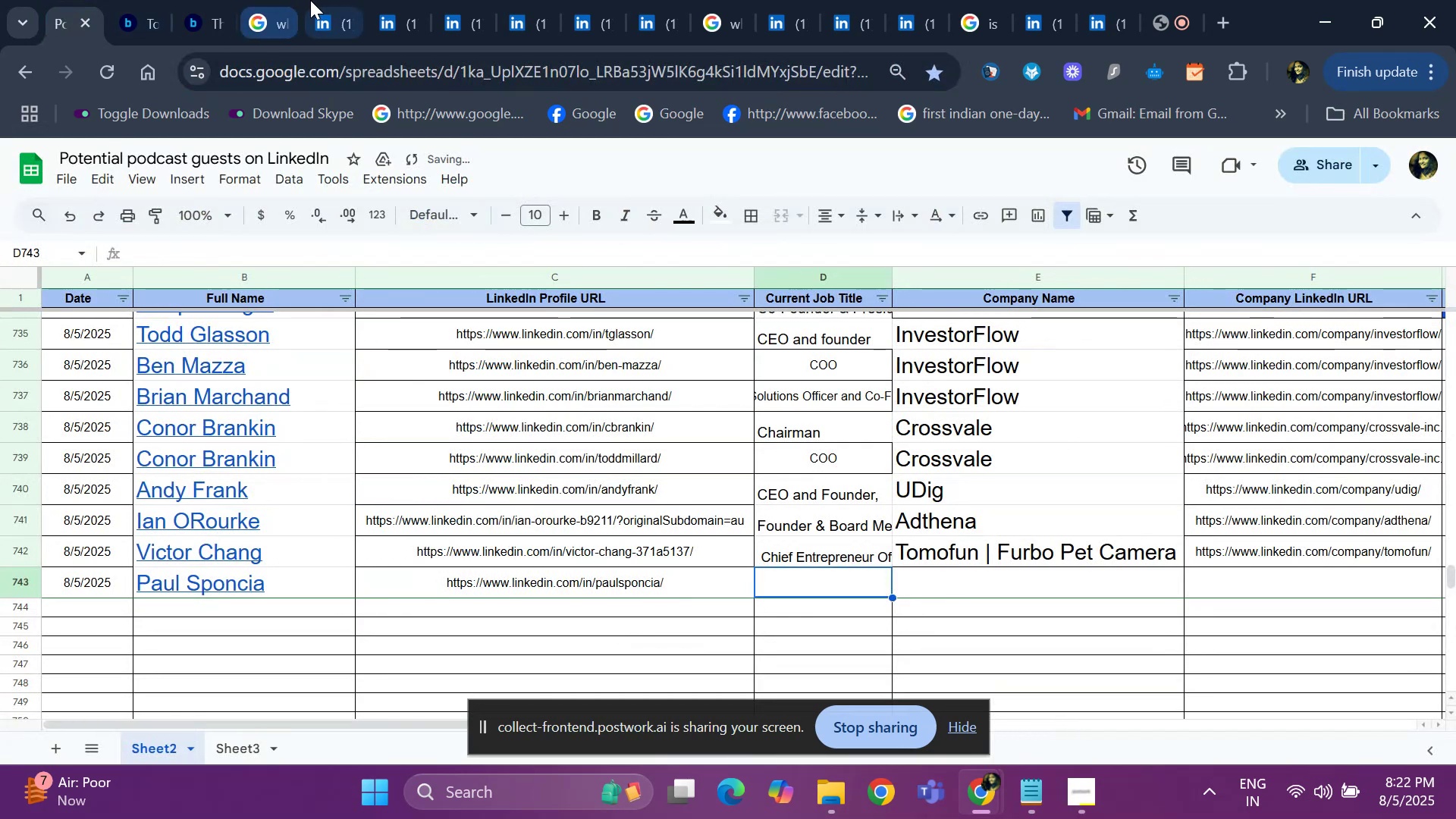 
left_click([311, 1])
 